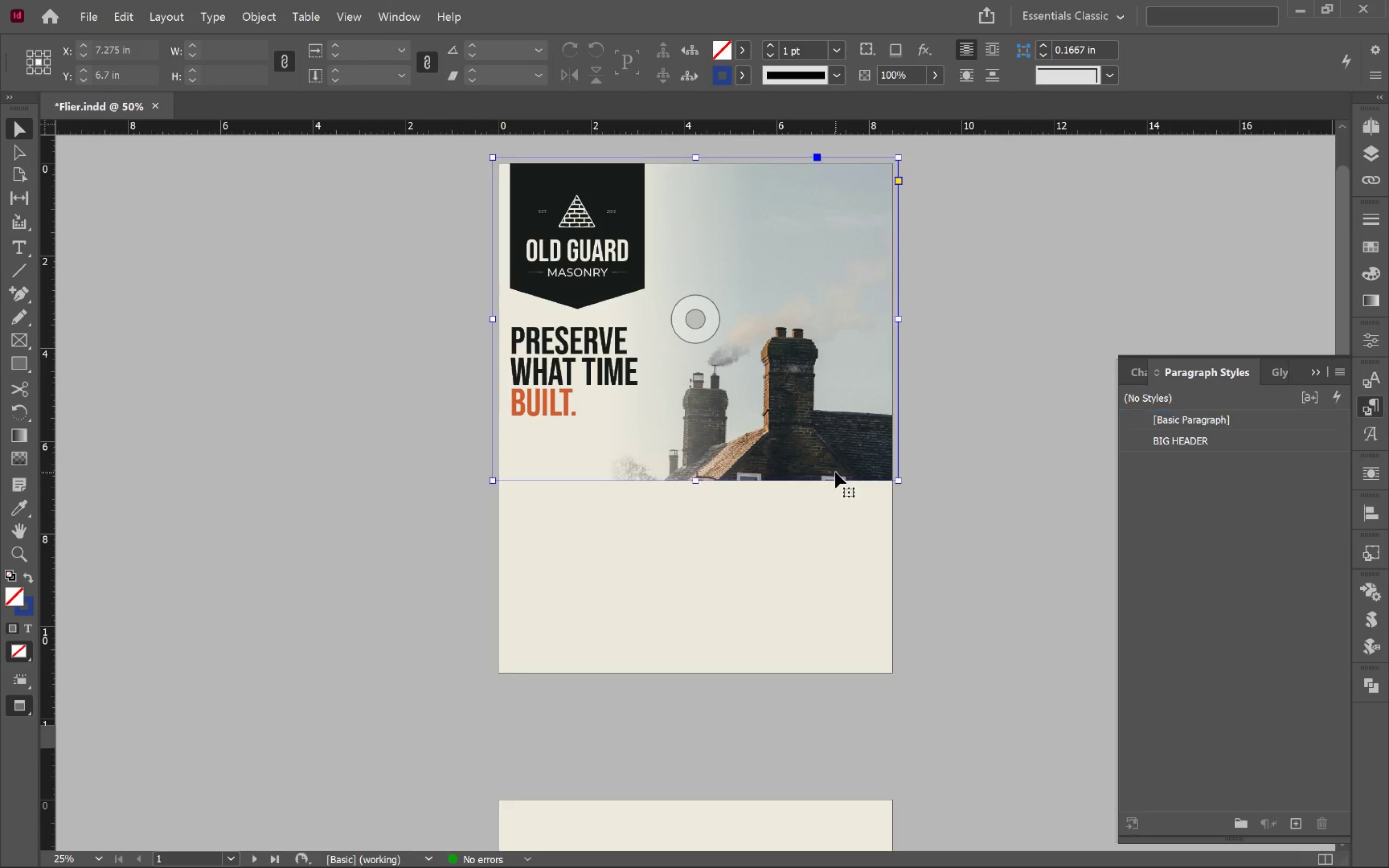 
key(W)
 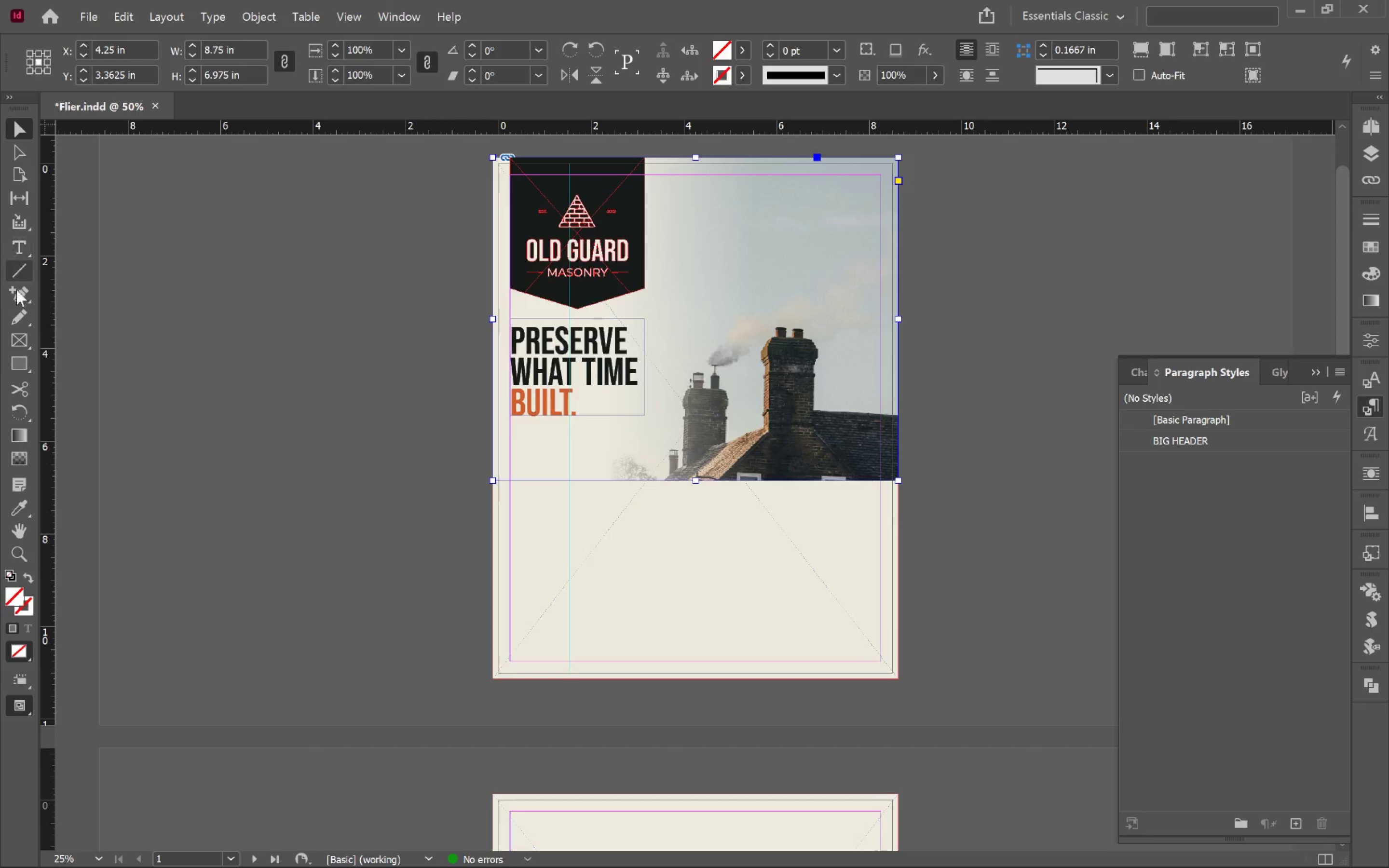 
left_click([17, 341])
 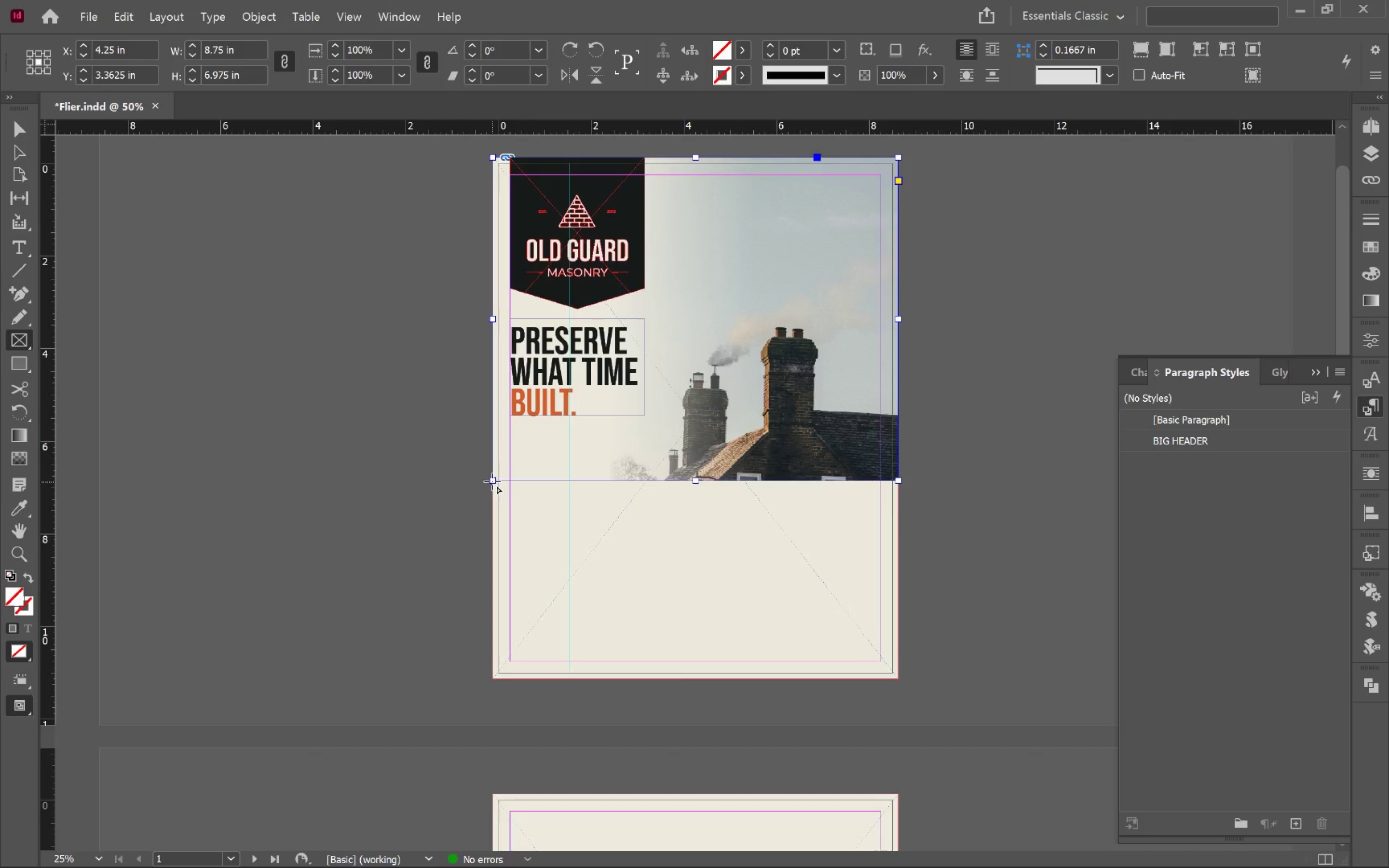 
left_click_drag(start_coordinate=[491, 480], to_coordinate=[900, 576])
 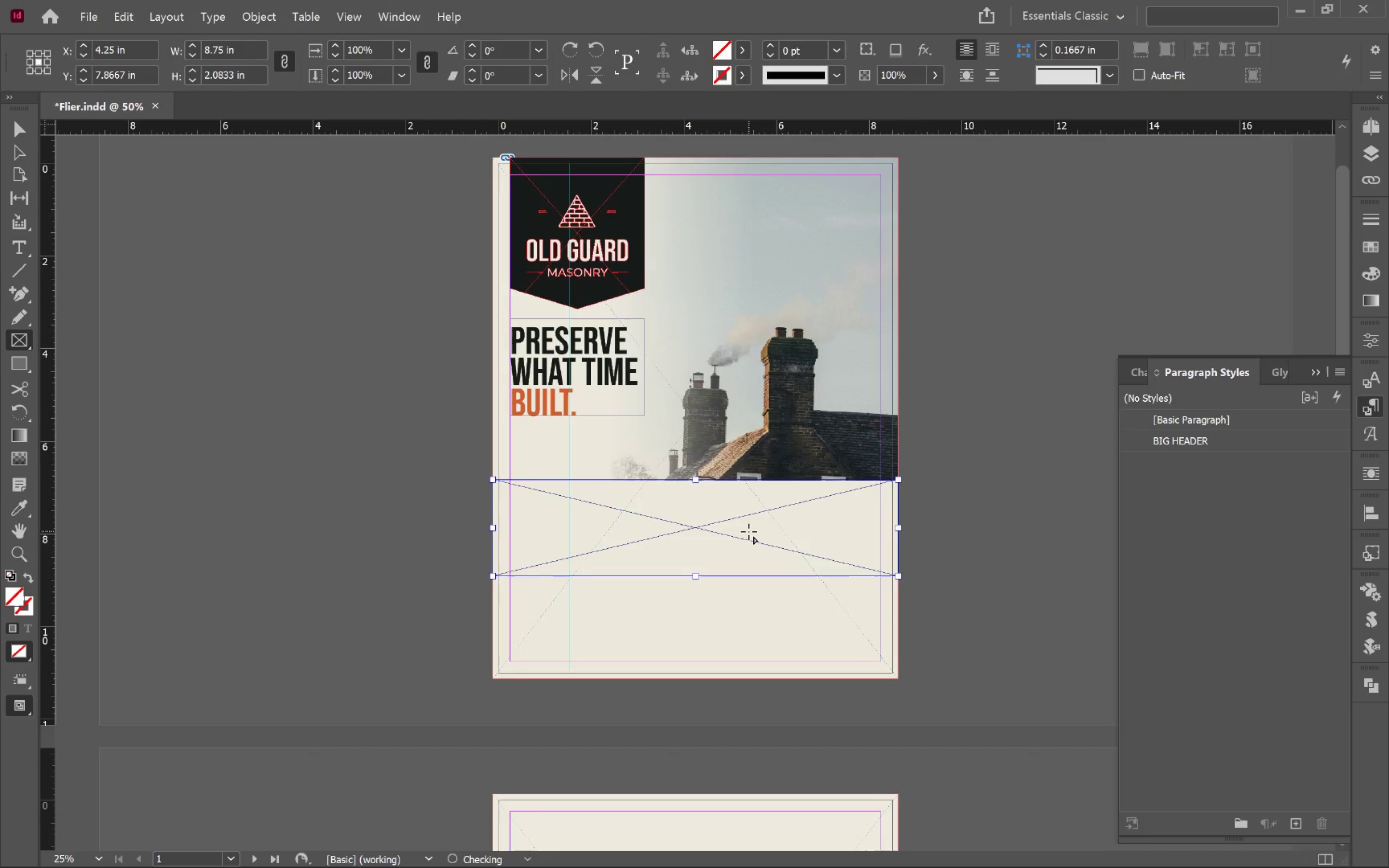 
key(V)
 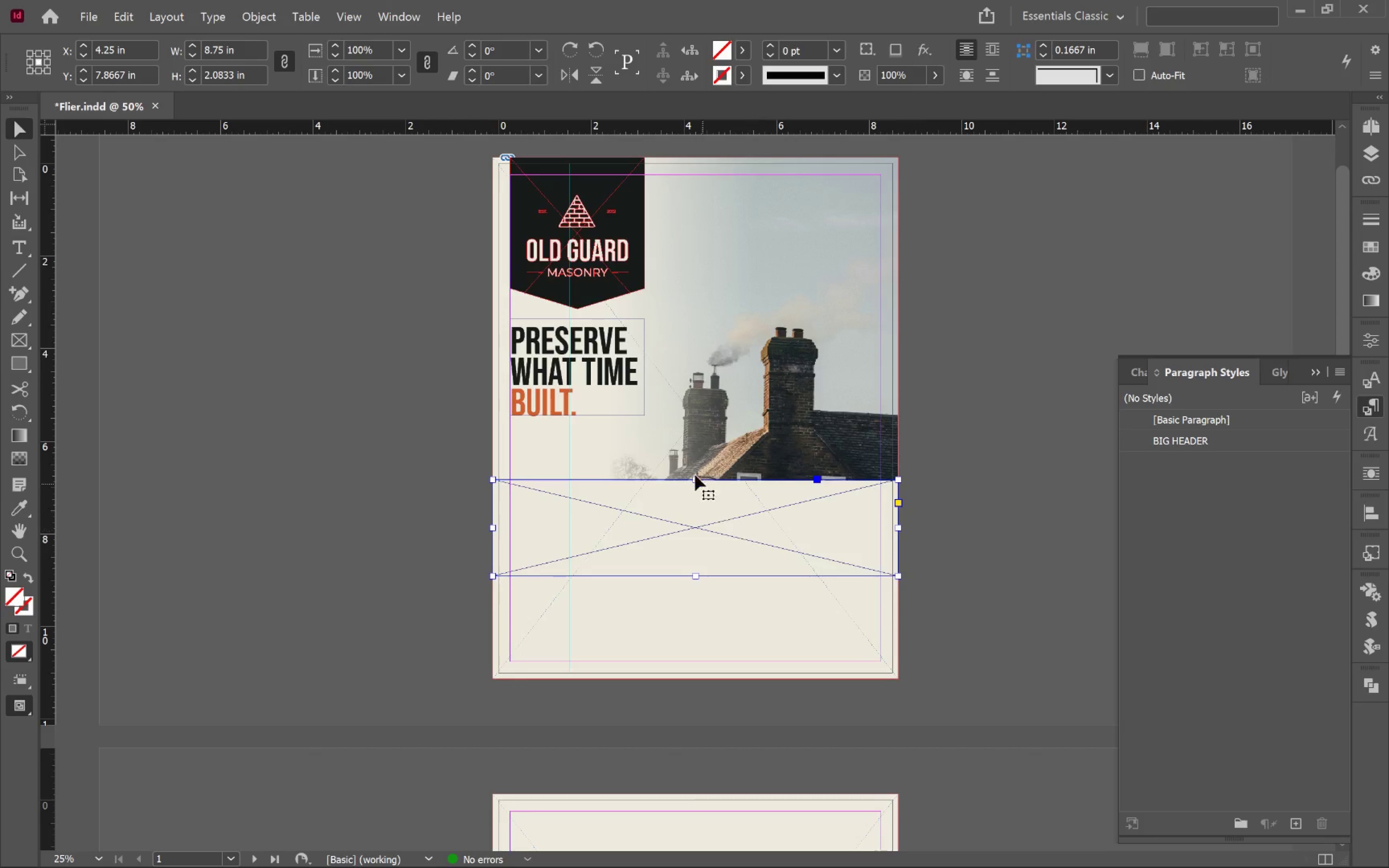 
hold_key(key=AltLeft, duration=0.84)
scroll: coordinate [704, 476], scroll_direction: up, amount: 5.0
 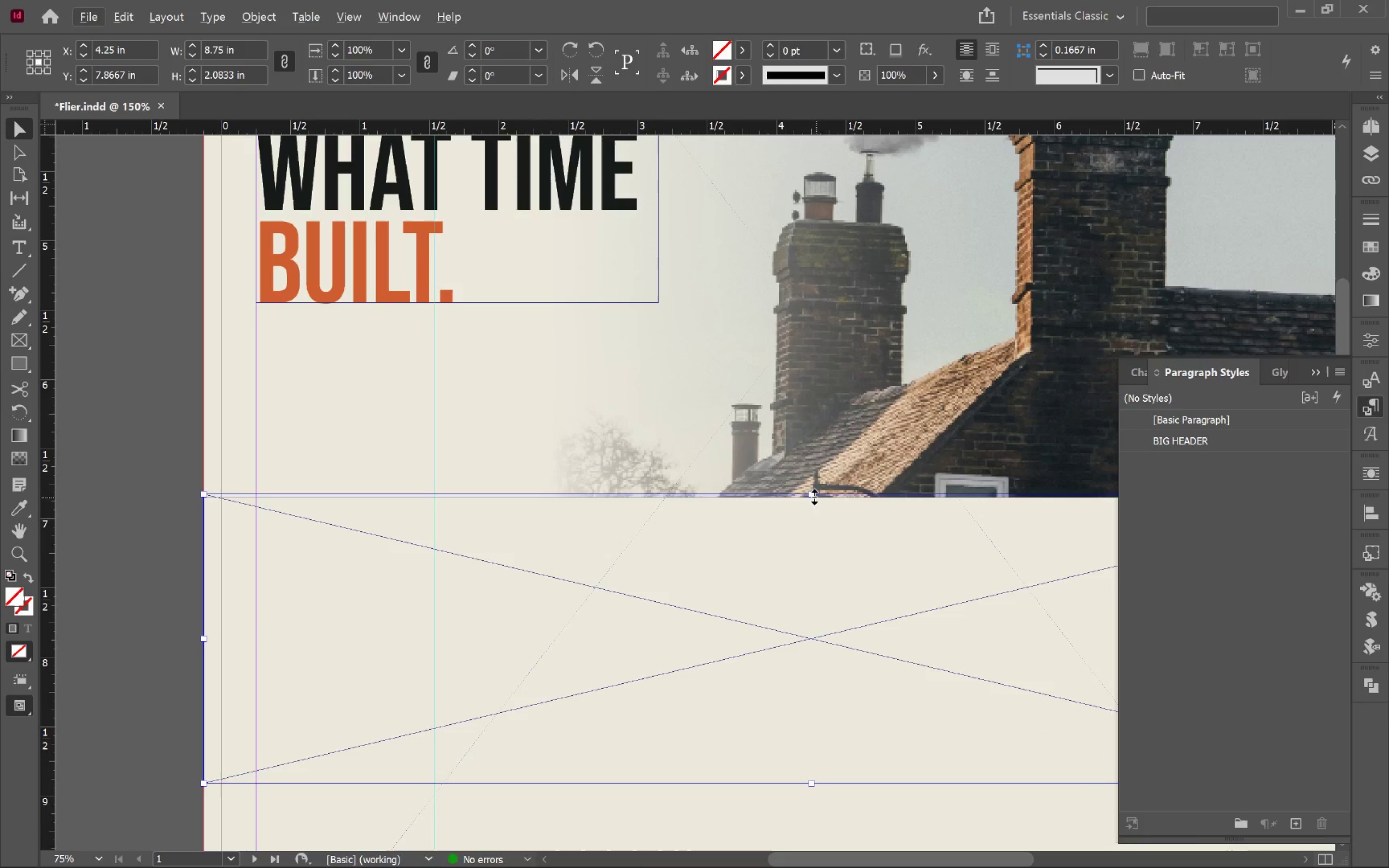 
left_click_drag(start_coordinate=[814, 495], to_coordinate=[815, 501])
 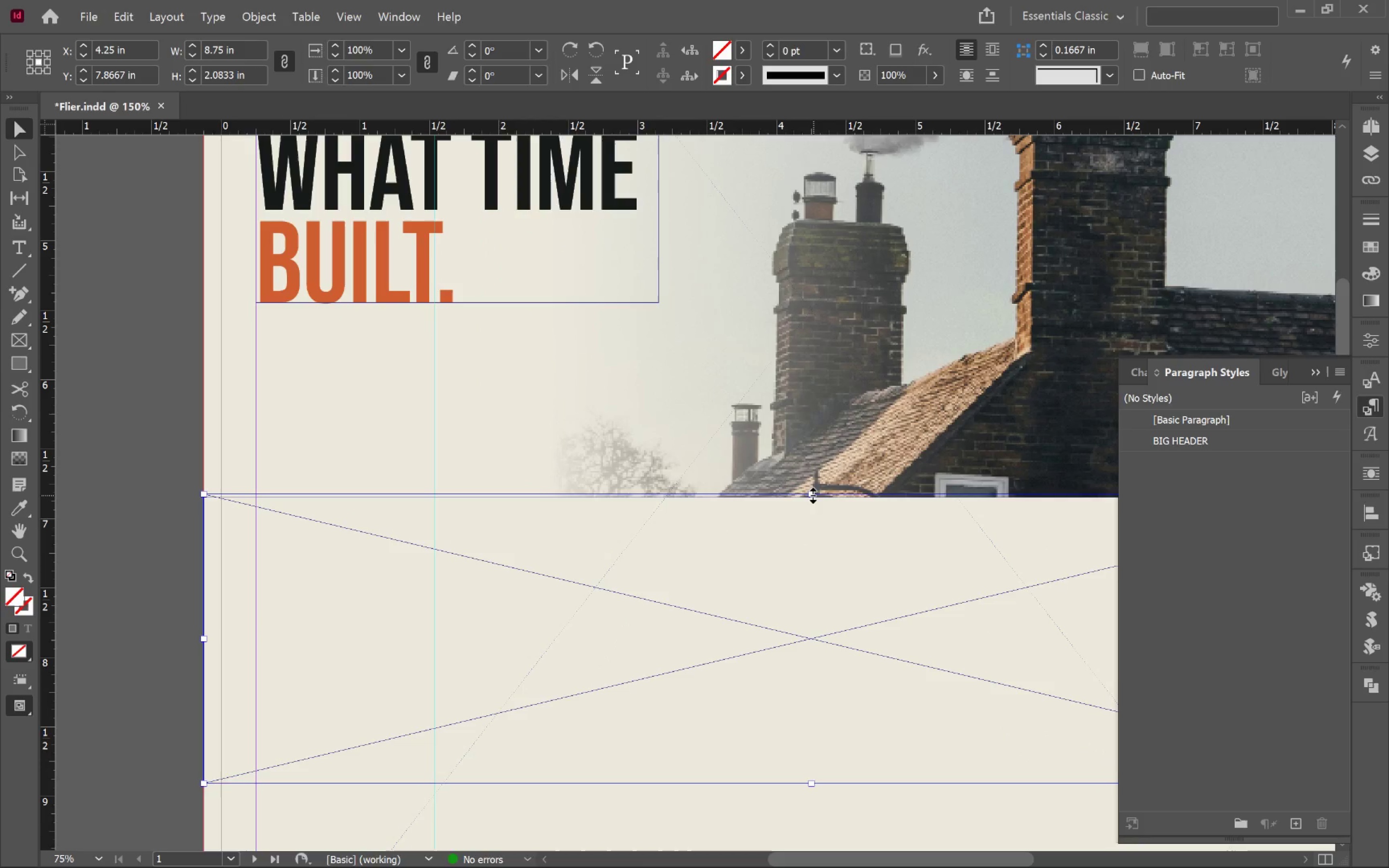 
left_click_drag(start_coordinate=[812, 495], to_coordinate=[812, 526])
 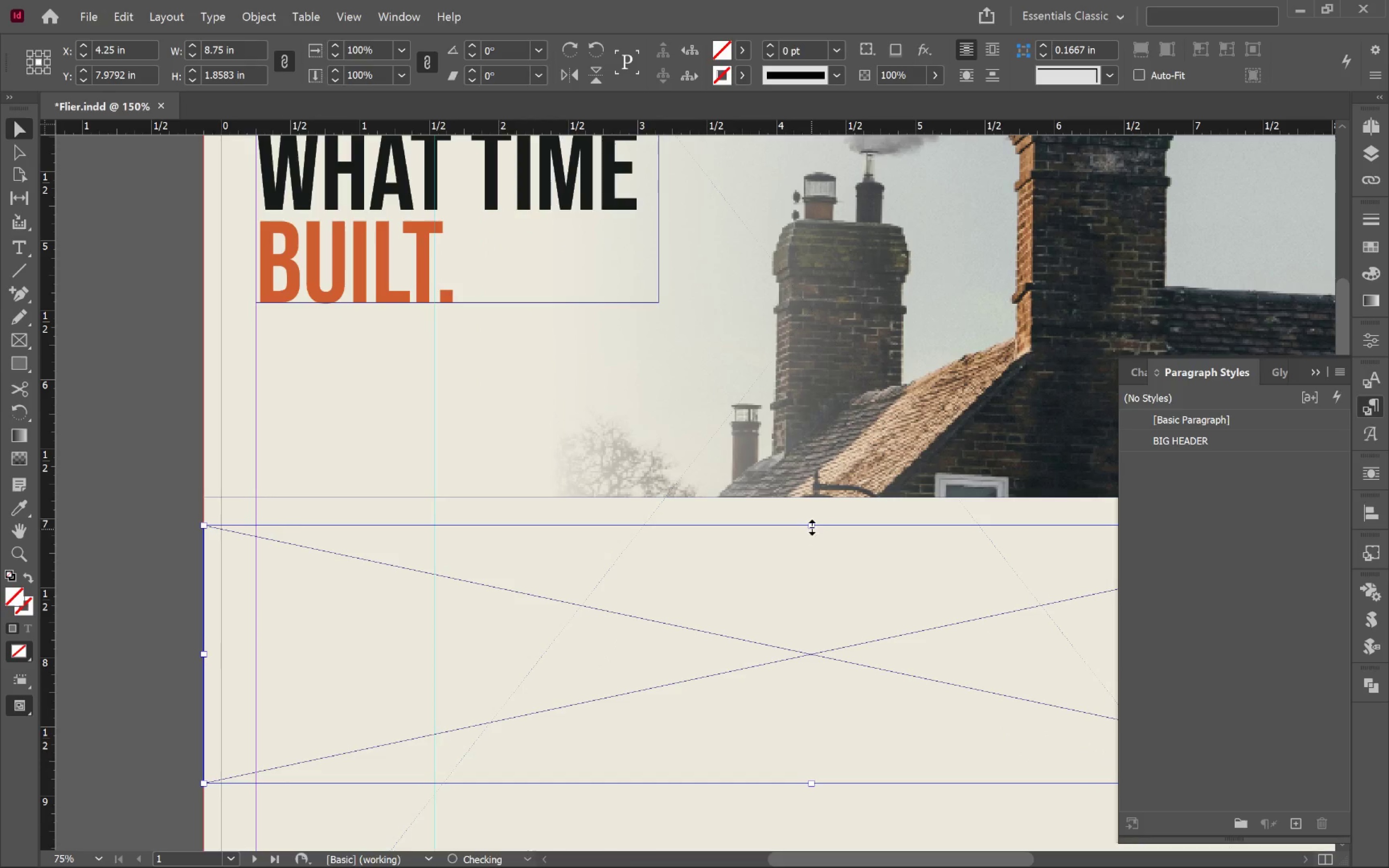 
left_click_drag(start_coordinate=[812, 527], to_coordinate=[820, 501])
 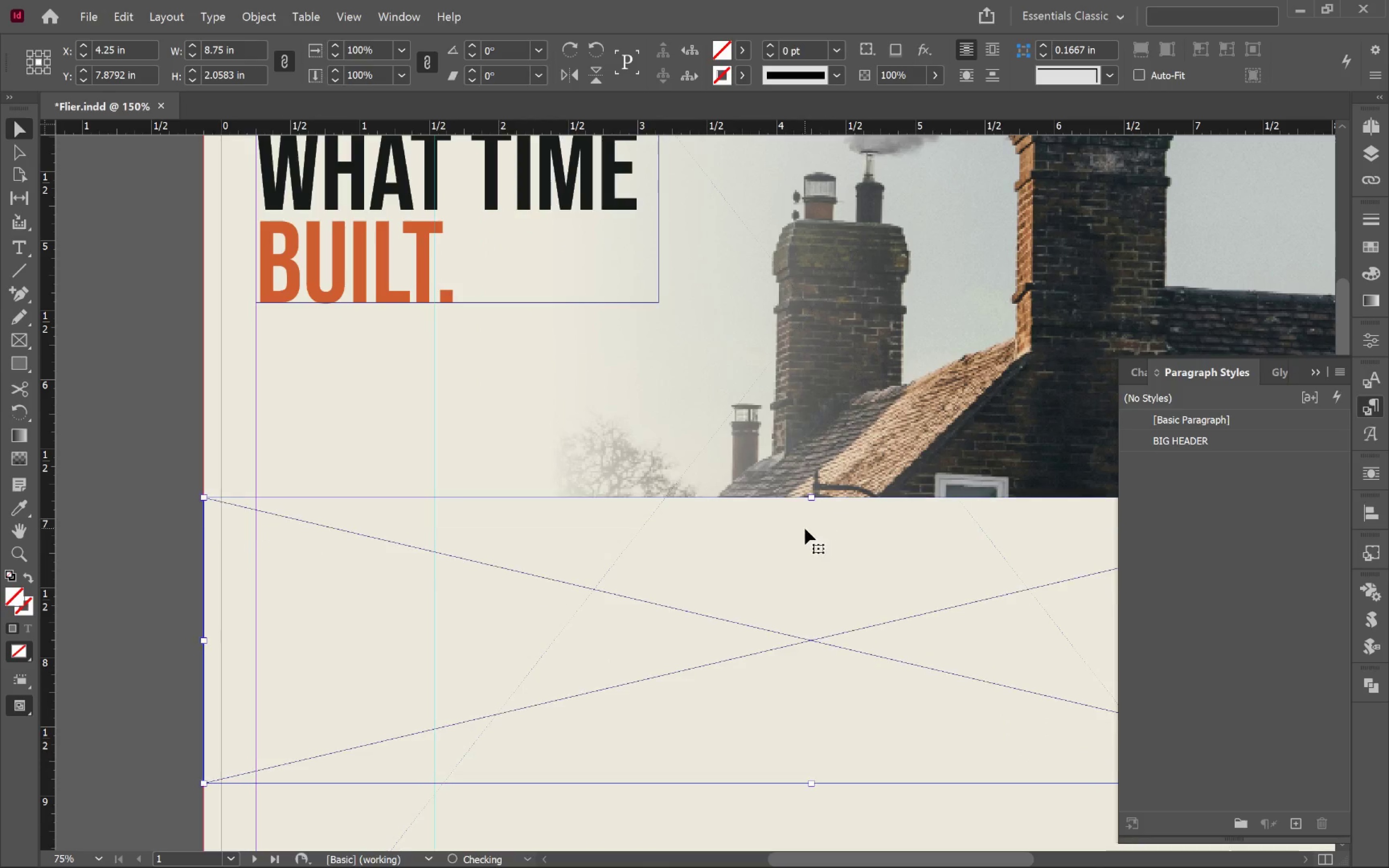 
hold_key(key=AltLeft, duration=0.66)
 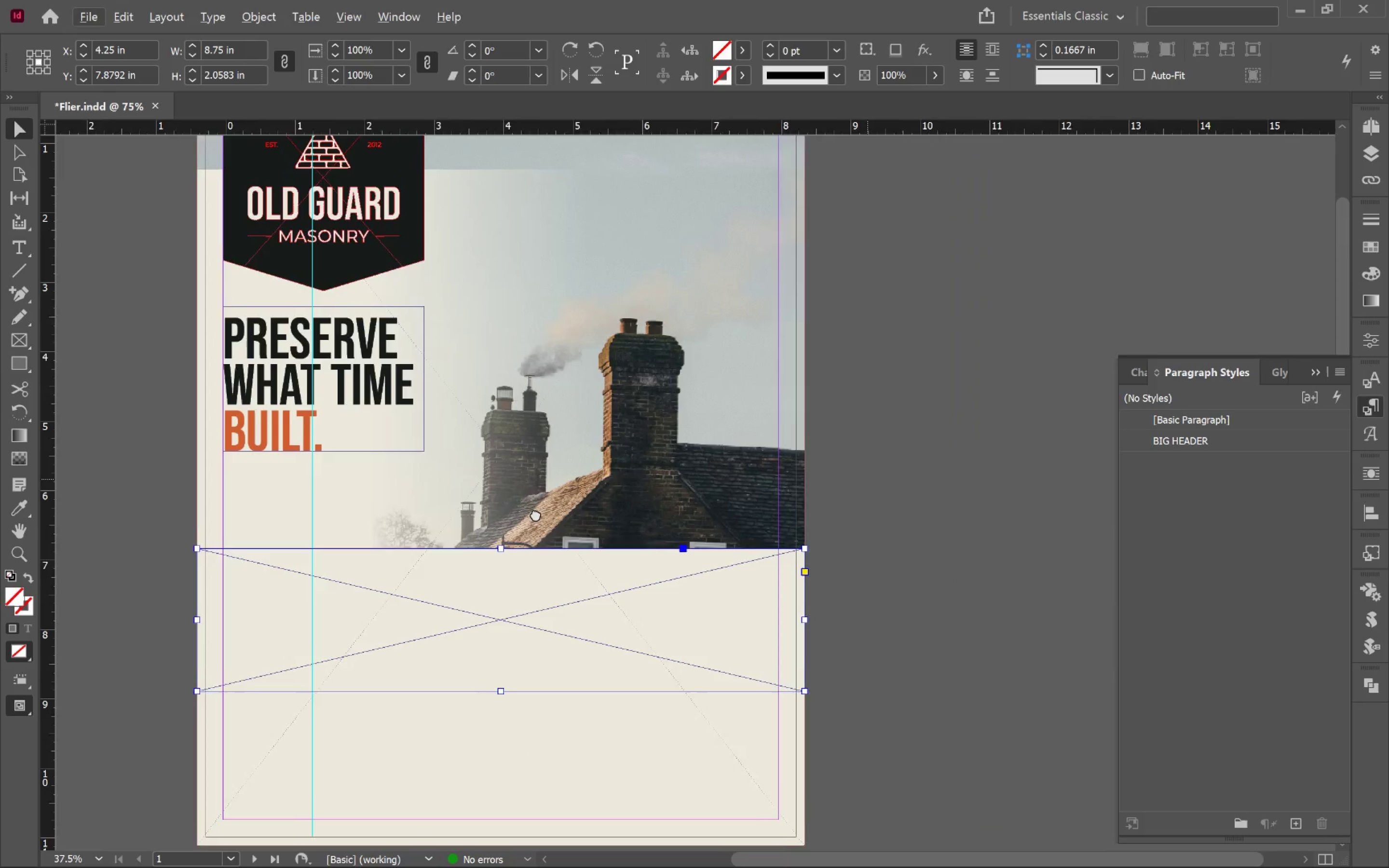 
hold_key(key=Space, duration=0.64)
 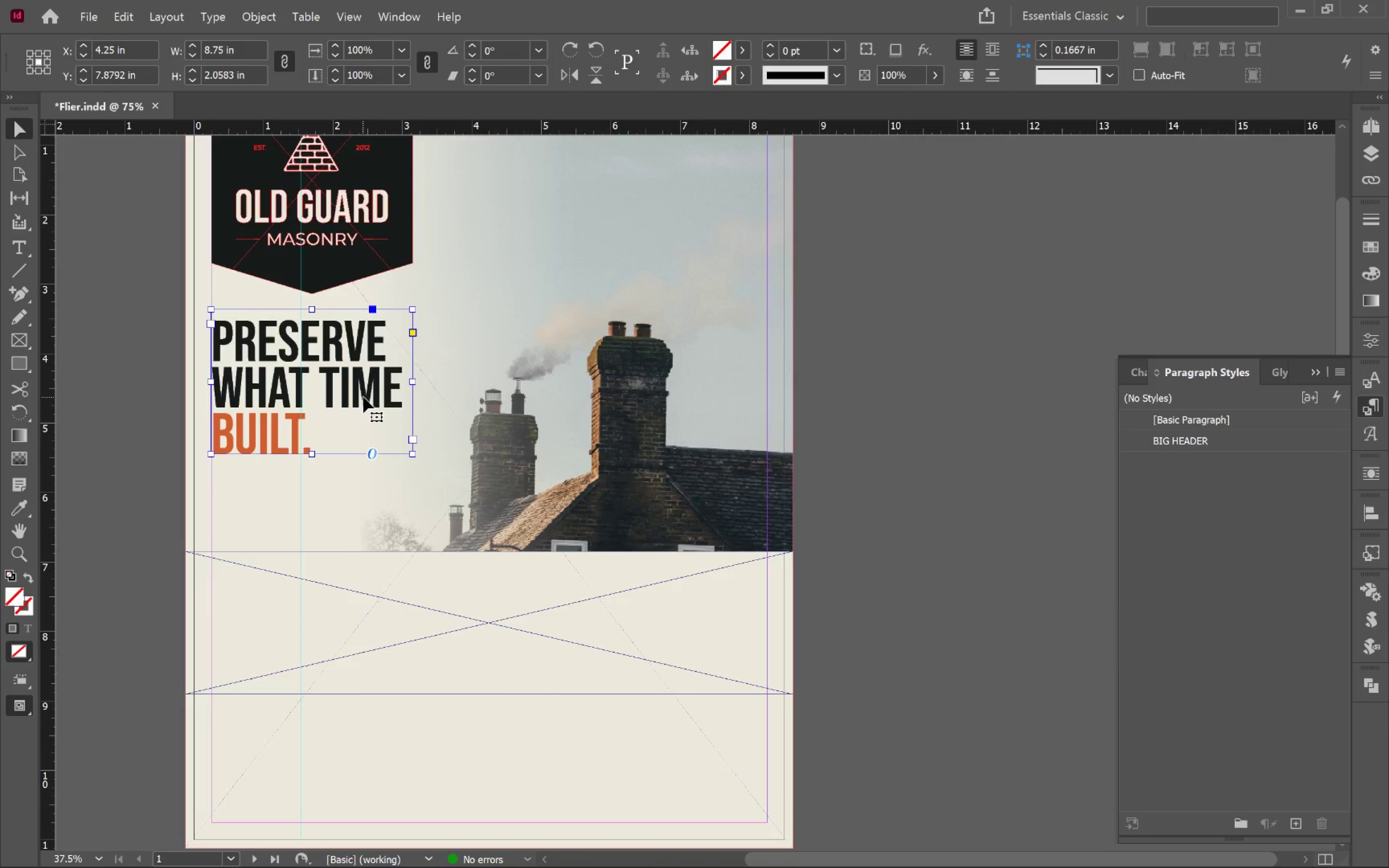 
left_click_drag(start_coordinate=[844, 479], to_coordinate=[527, 515])
 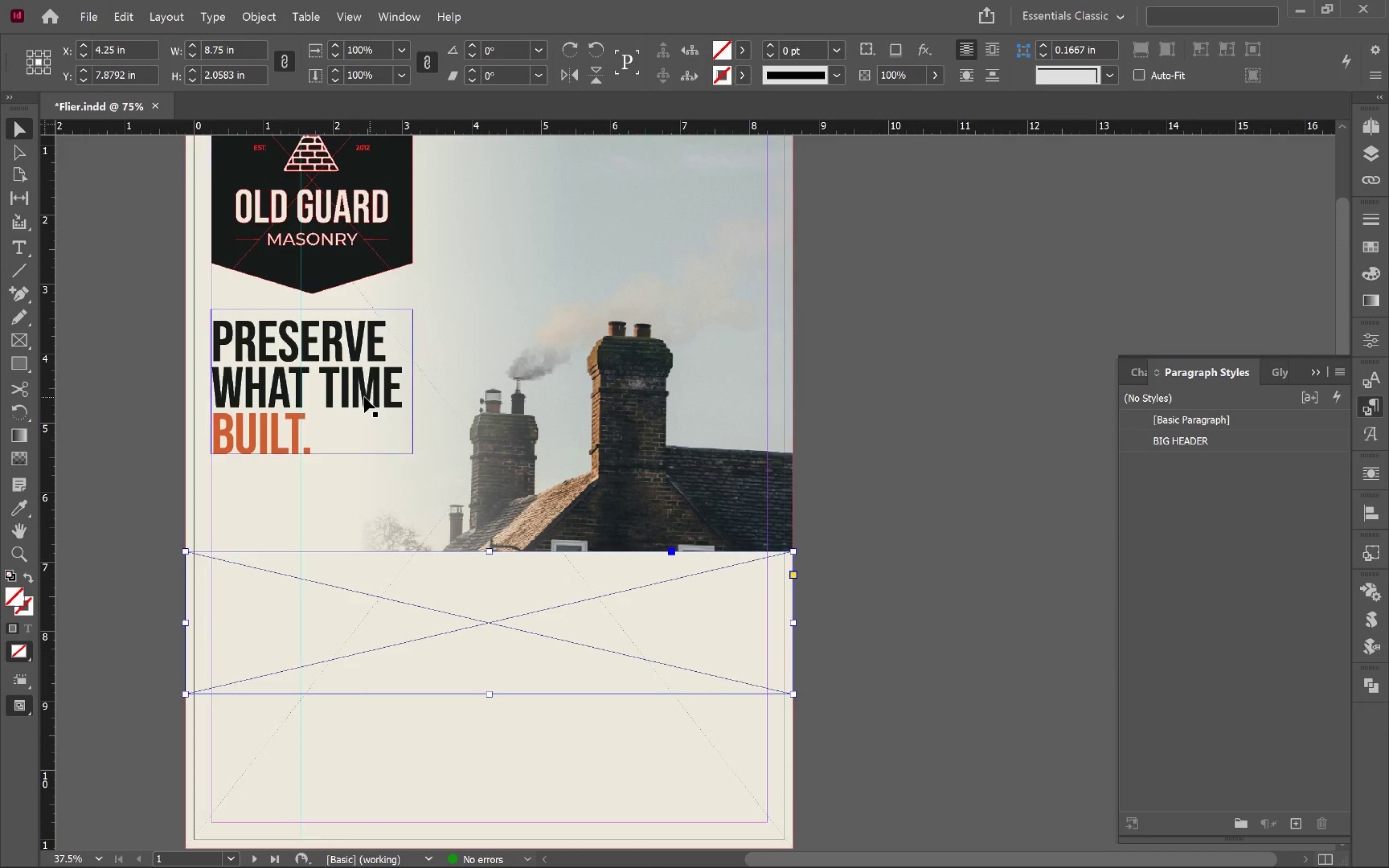 
scroll: coordinate [802, 533], scroll_direction: down, amount: 3.0
 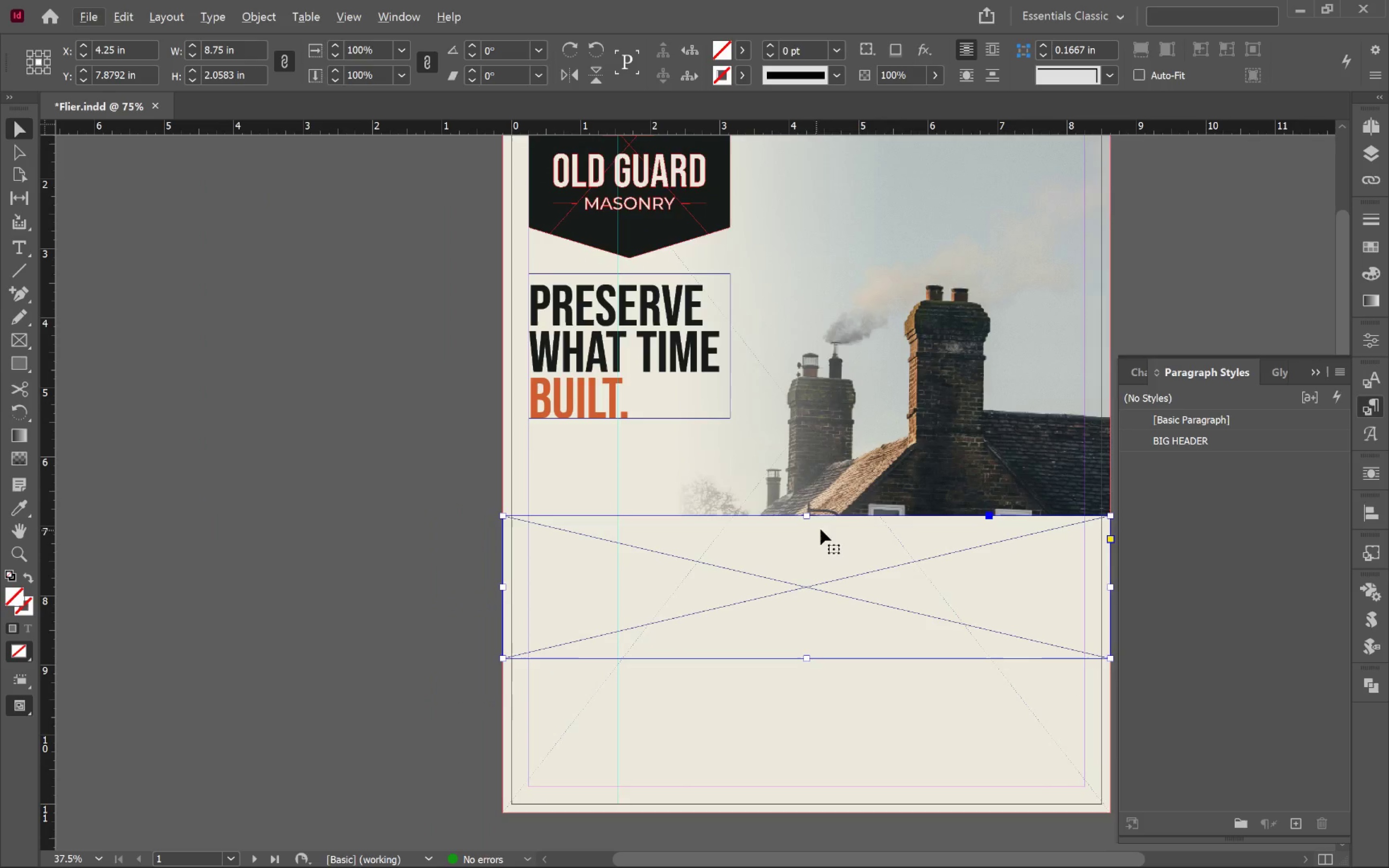 
left_click([363, 397])
 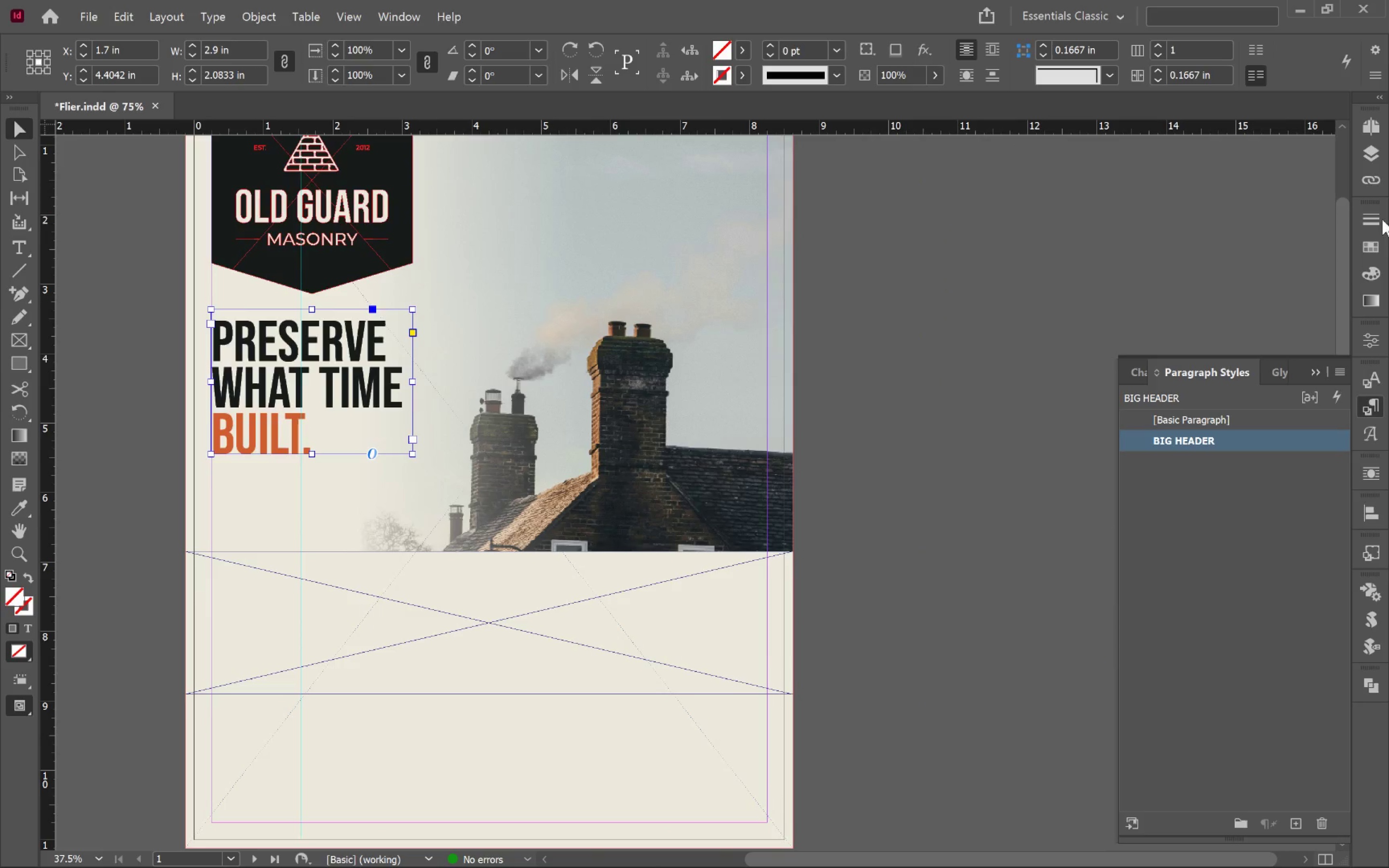 
left_click([1378, 146])
 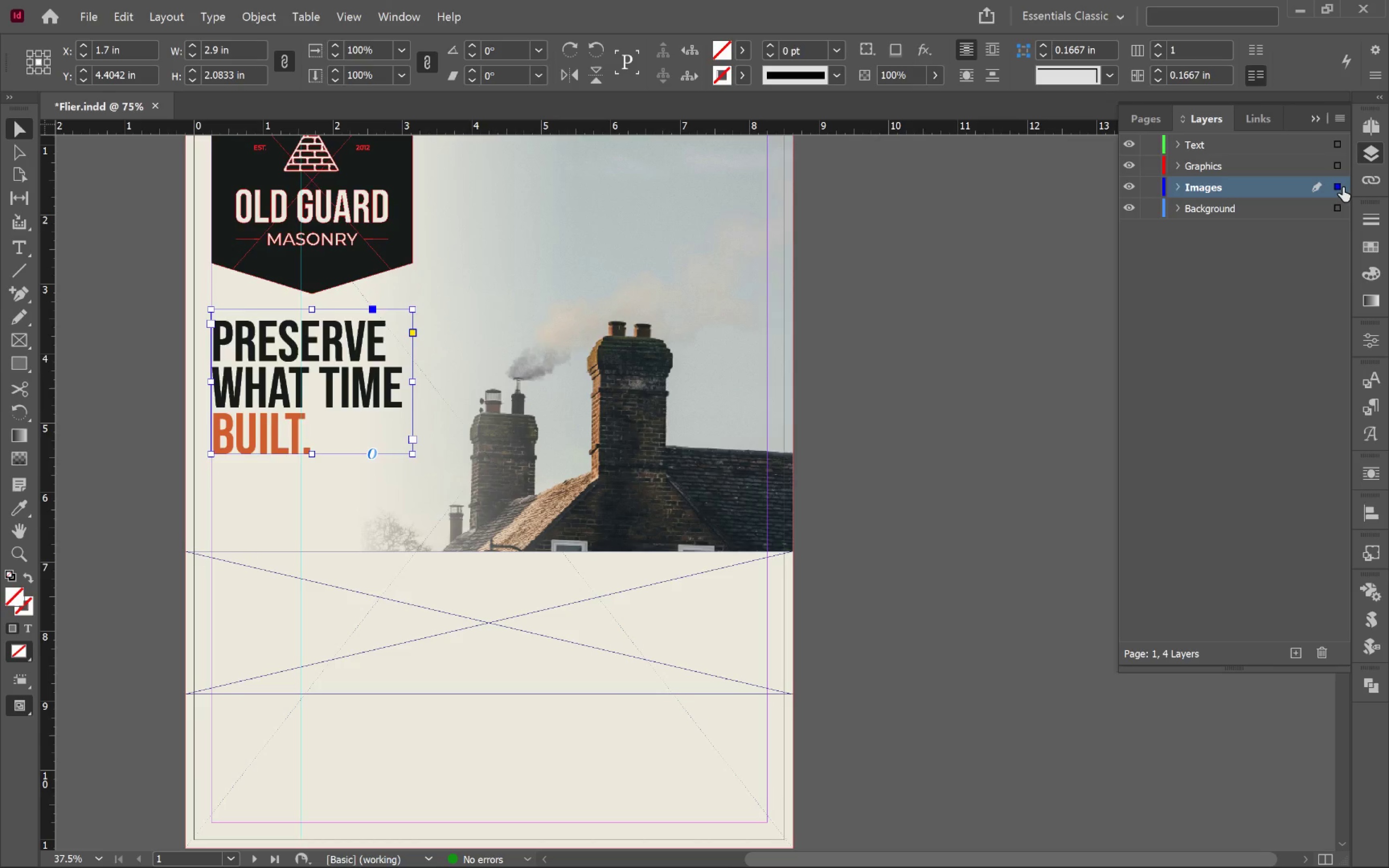 
left_click_drag(start_coordinate=[1342, 189], to_coordinate=[1340, 143])
 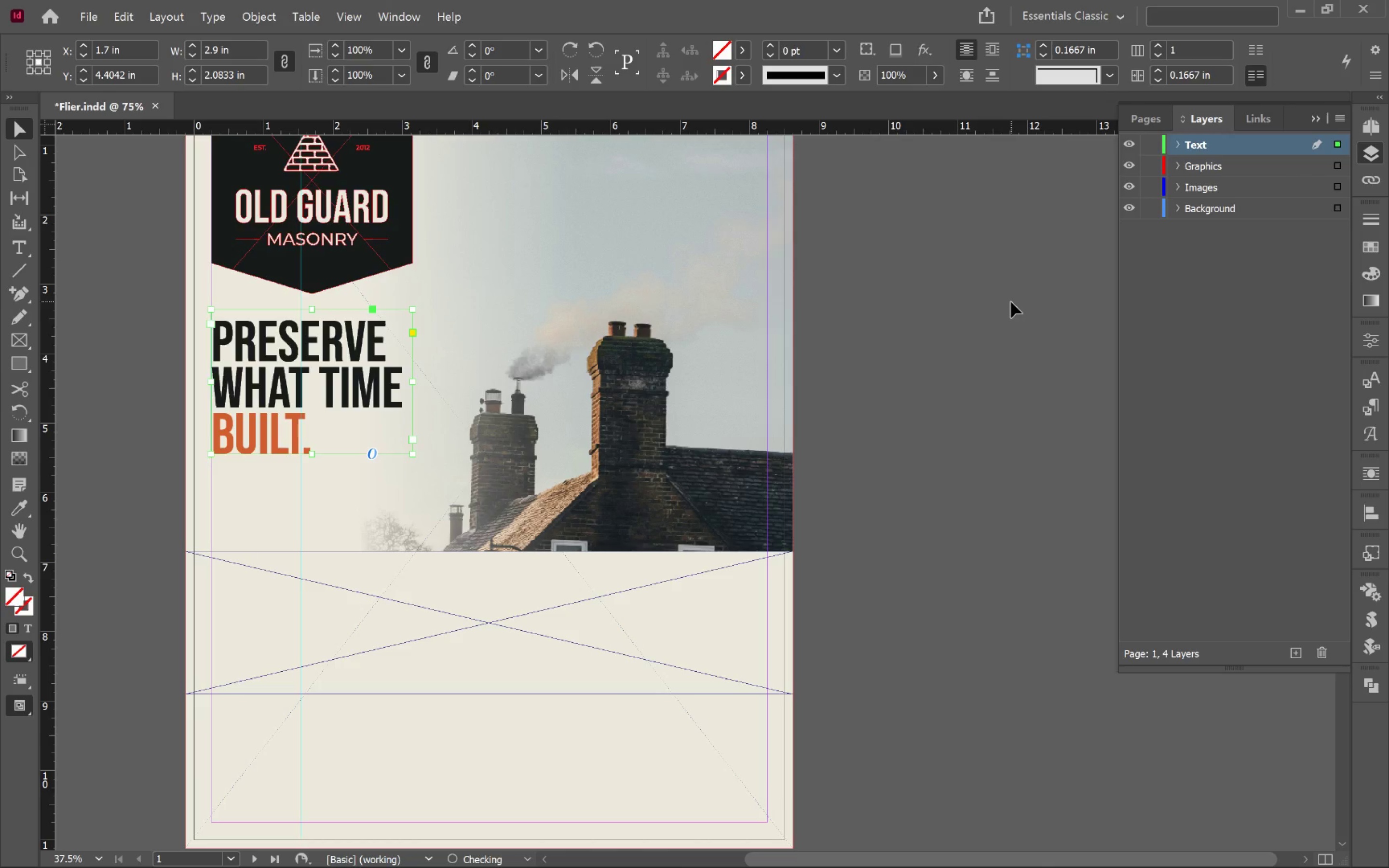 
left_click([1011, 302])
 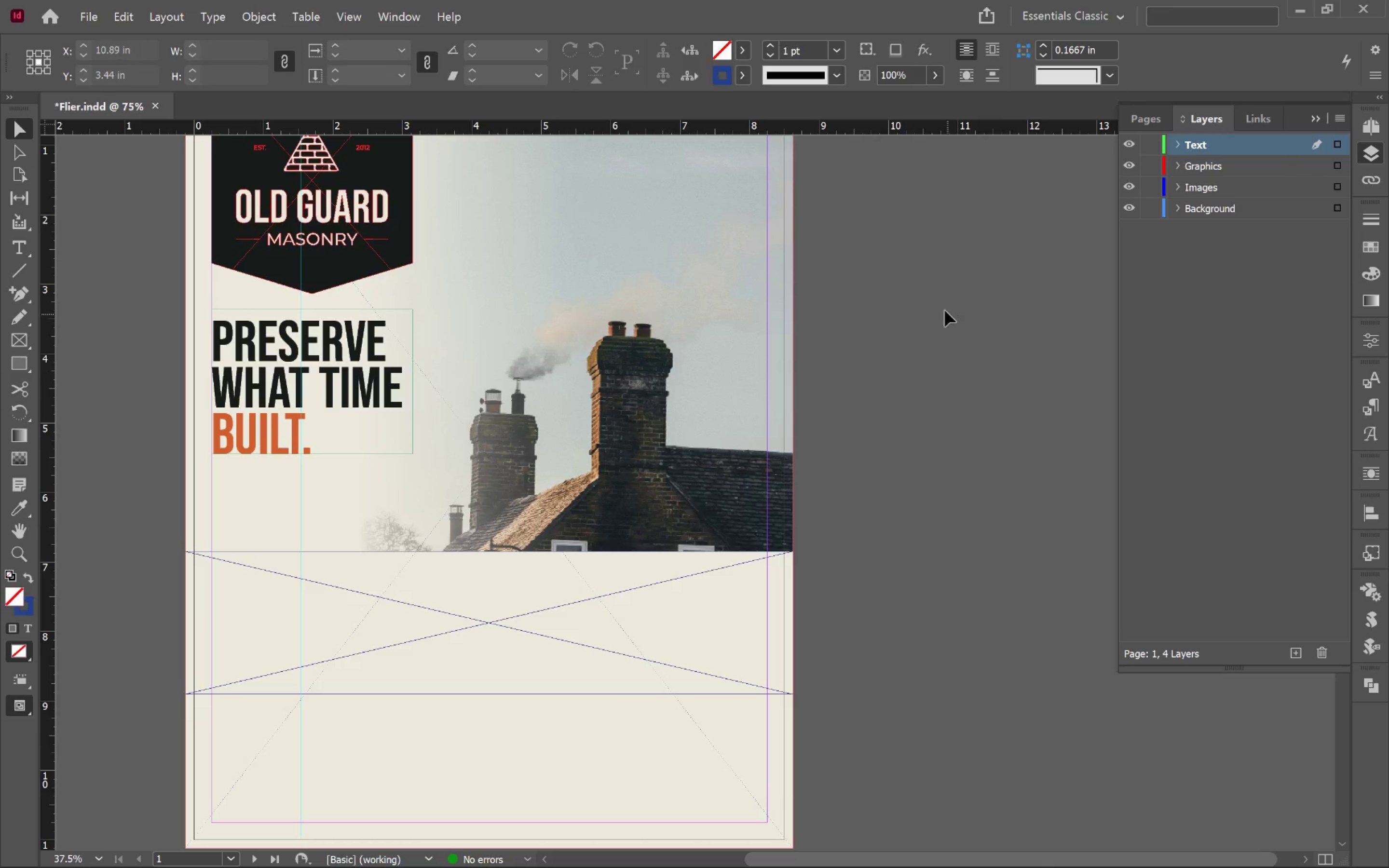 
hold_key(key=Space, duration=1.52)
 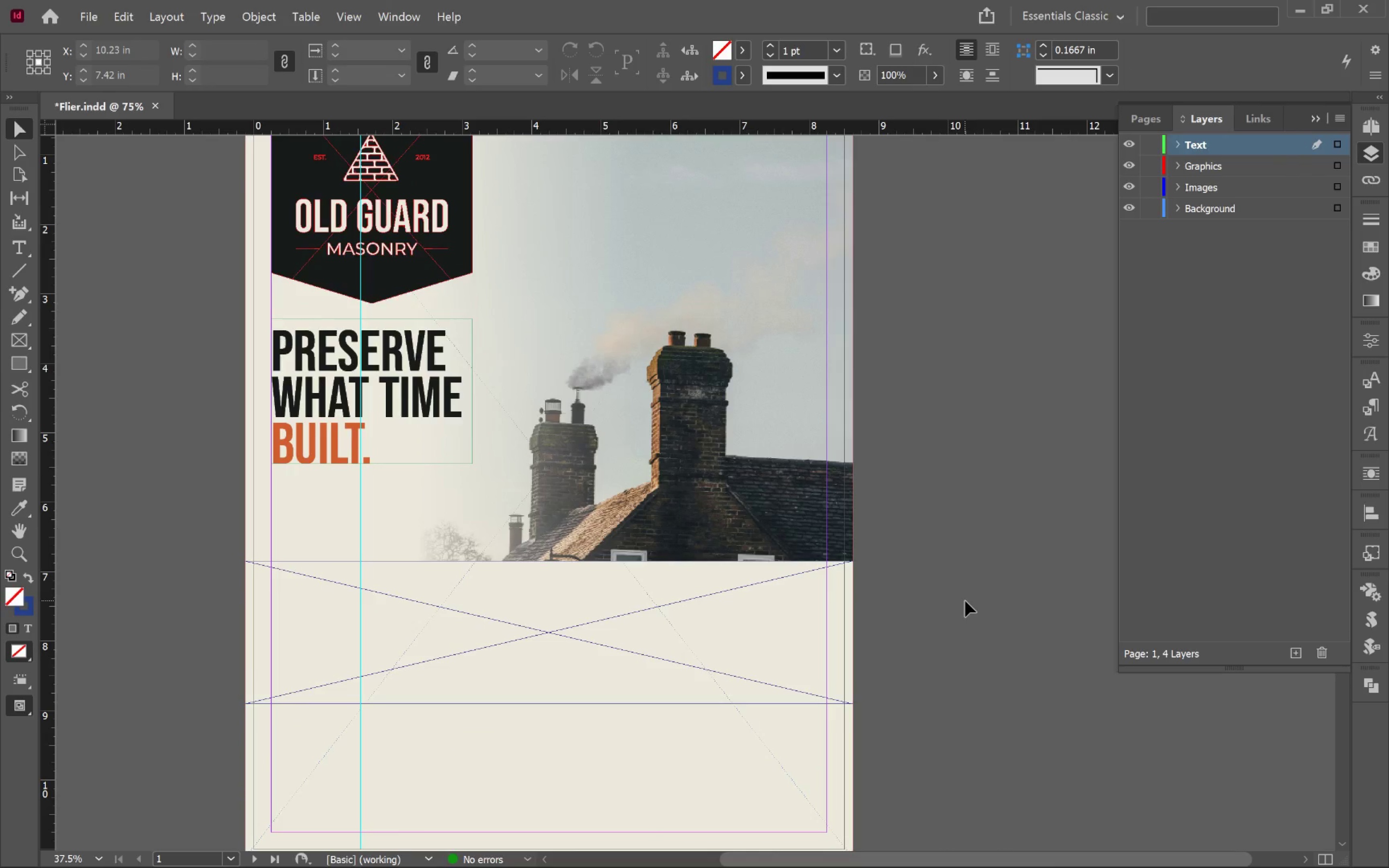 
left_click_drag(start_coordinate=[960, 289], to_coordinate=[1019, 299])
 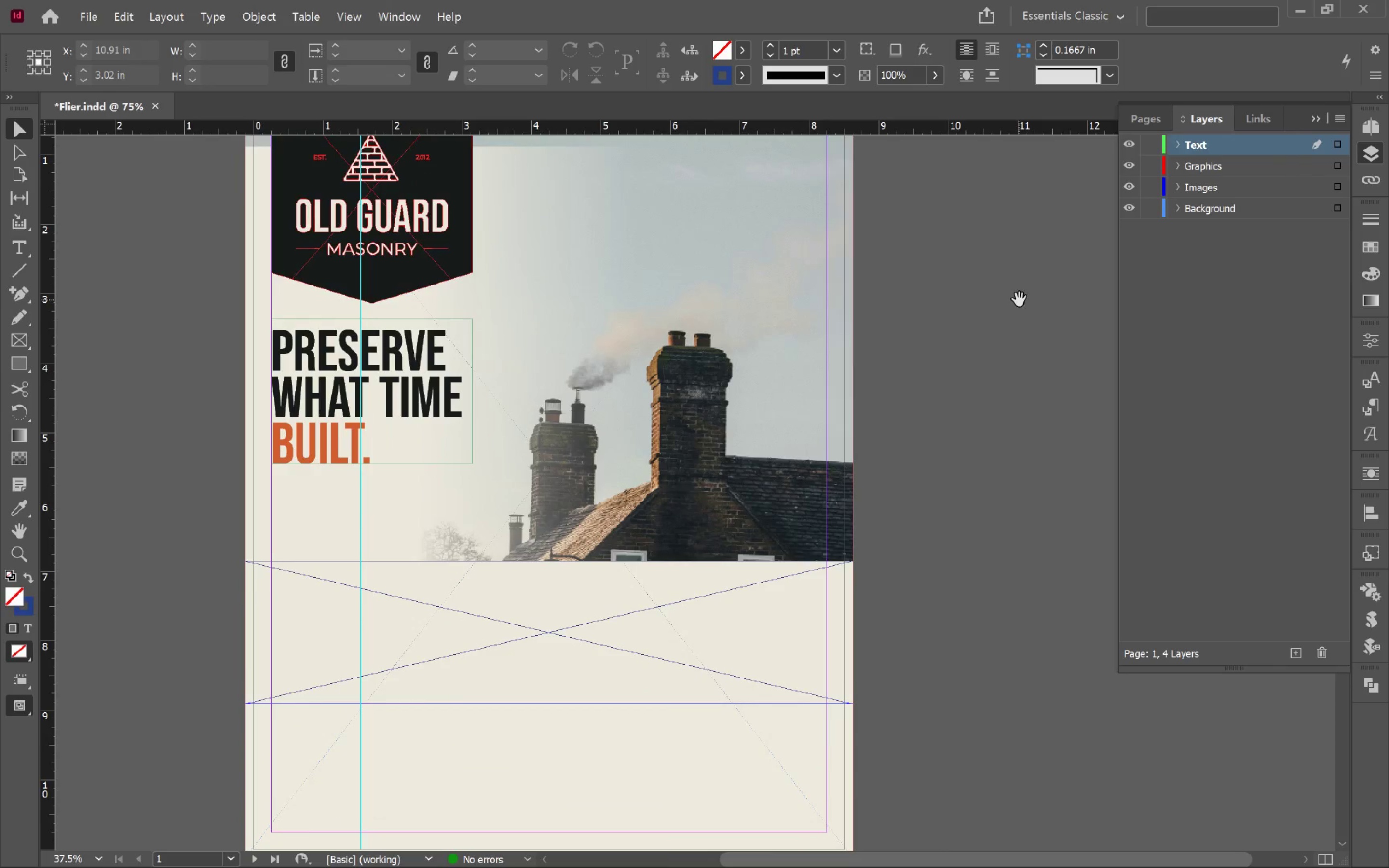 
key(Space)
 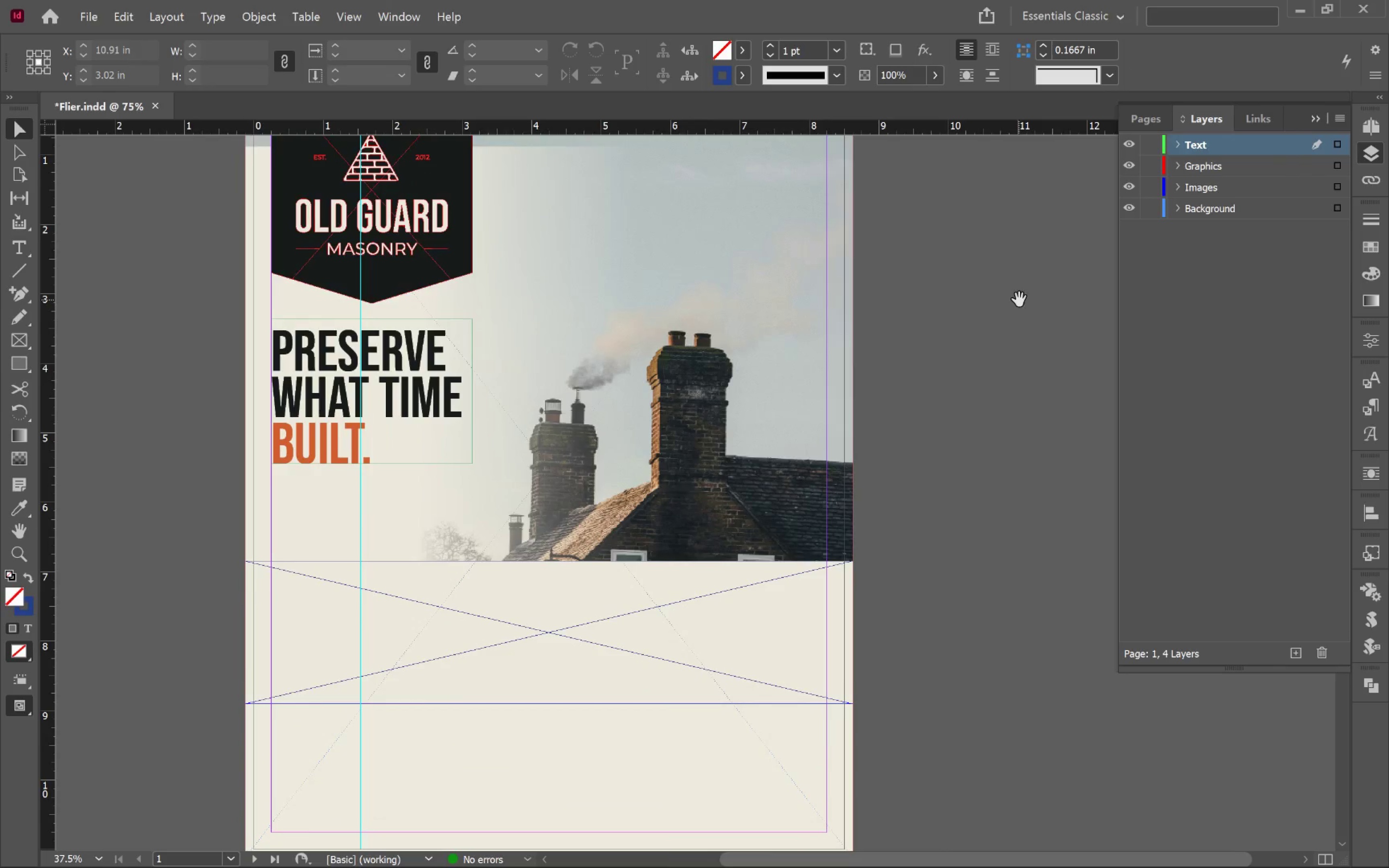 
key(Space)
 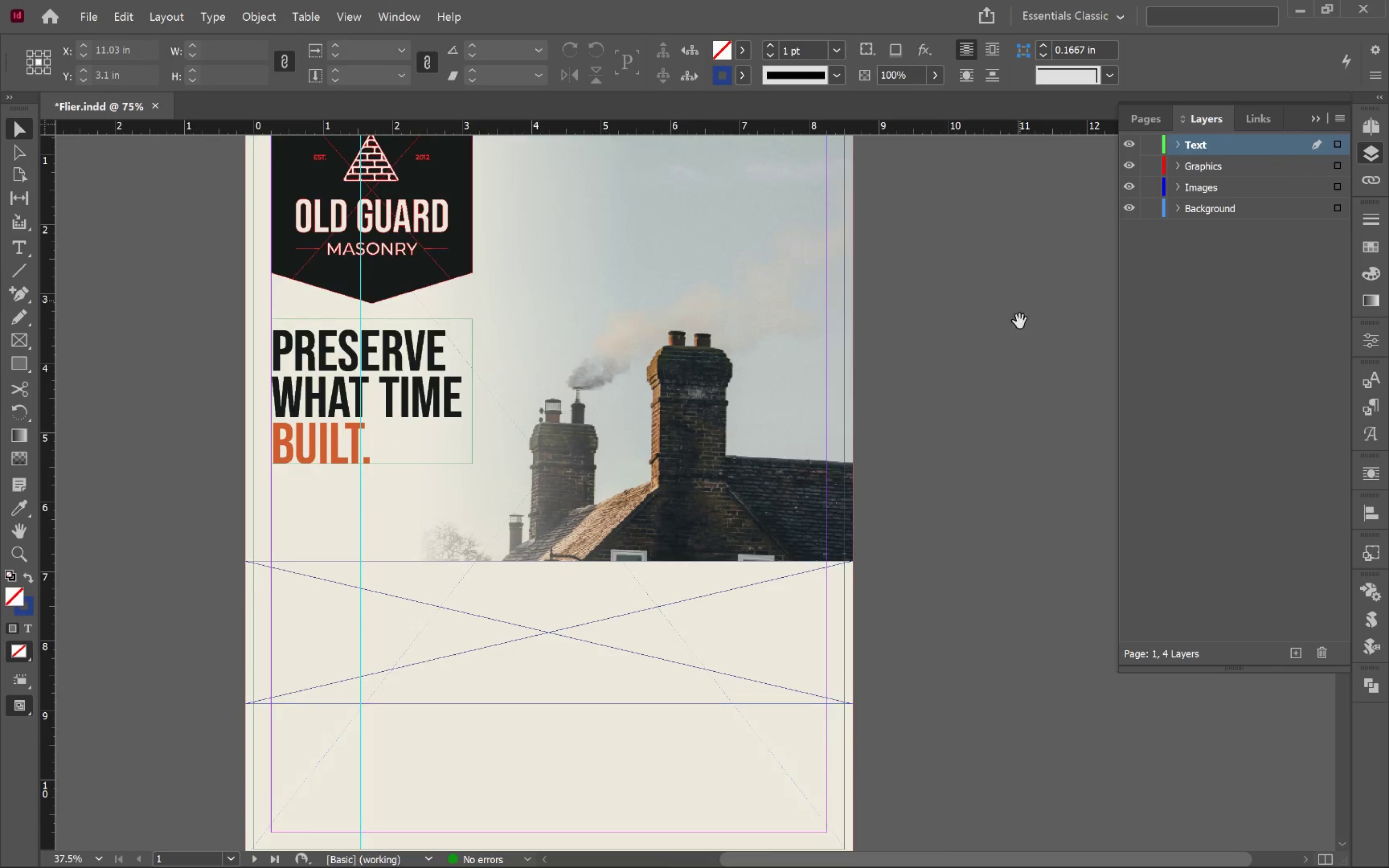 
key(Space)
 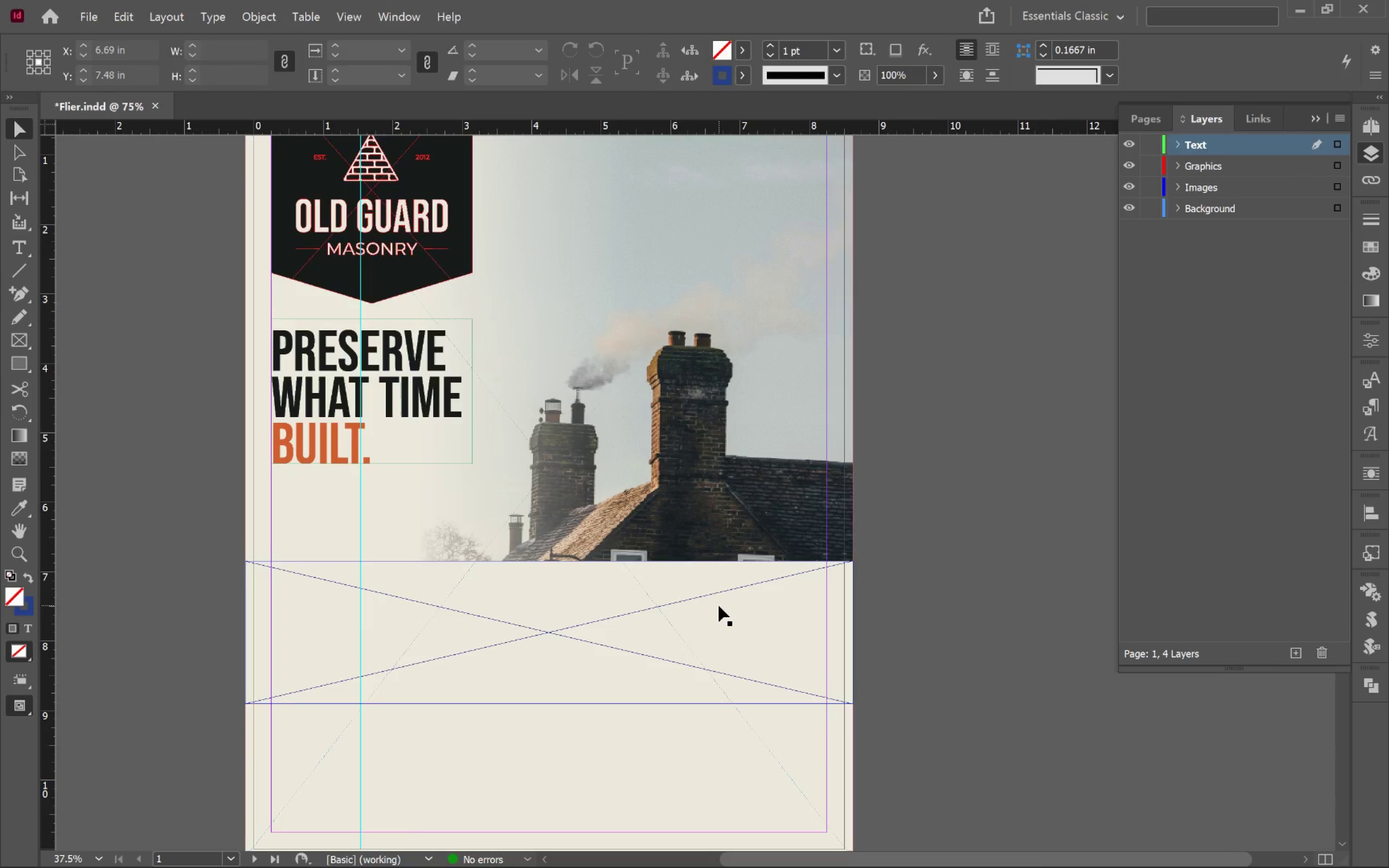 
left_click([719, 606])
 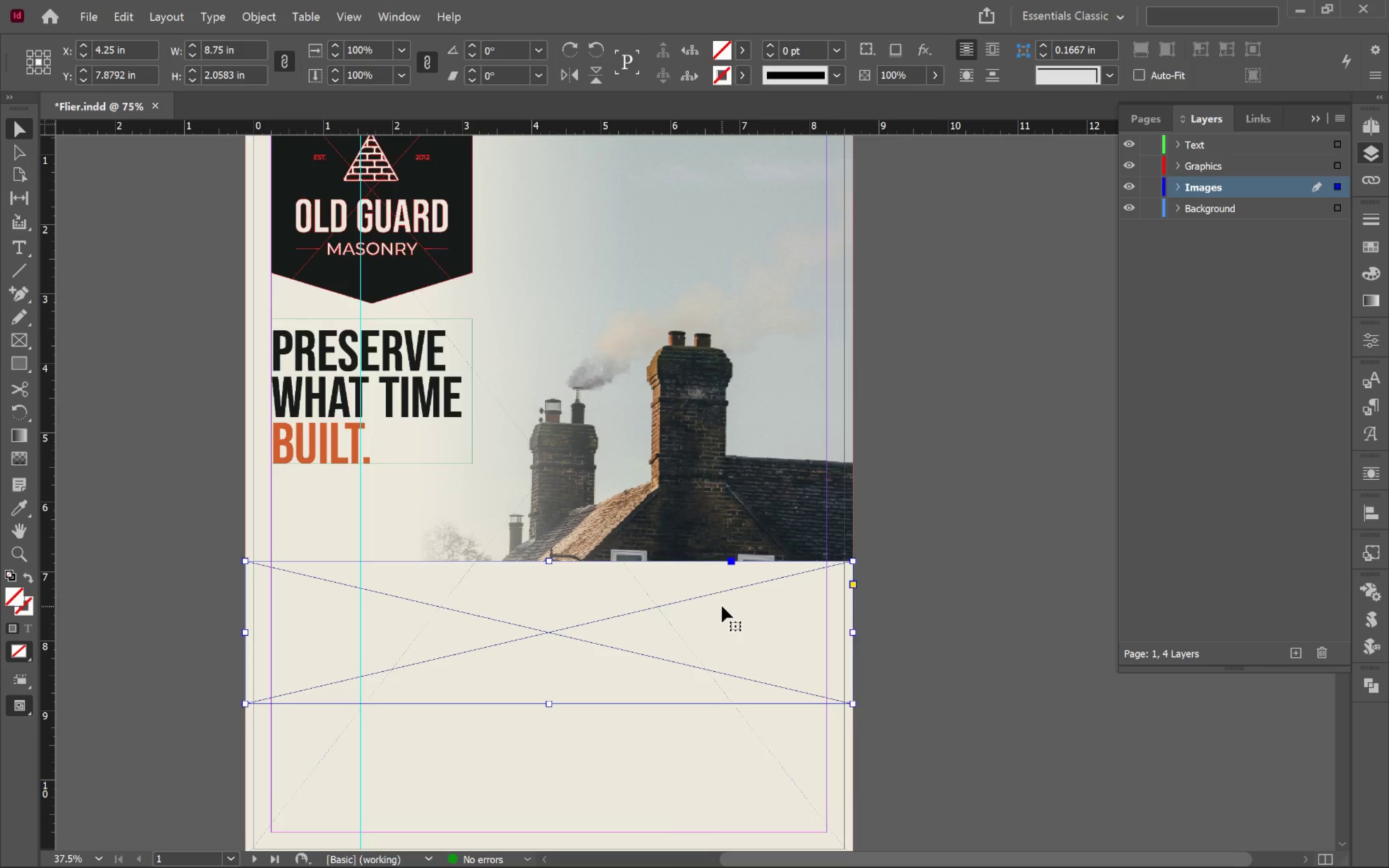 
wait(12.28)
 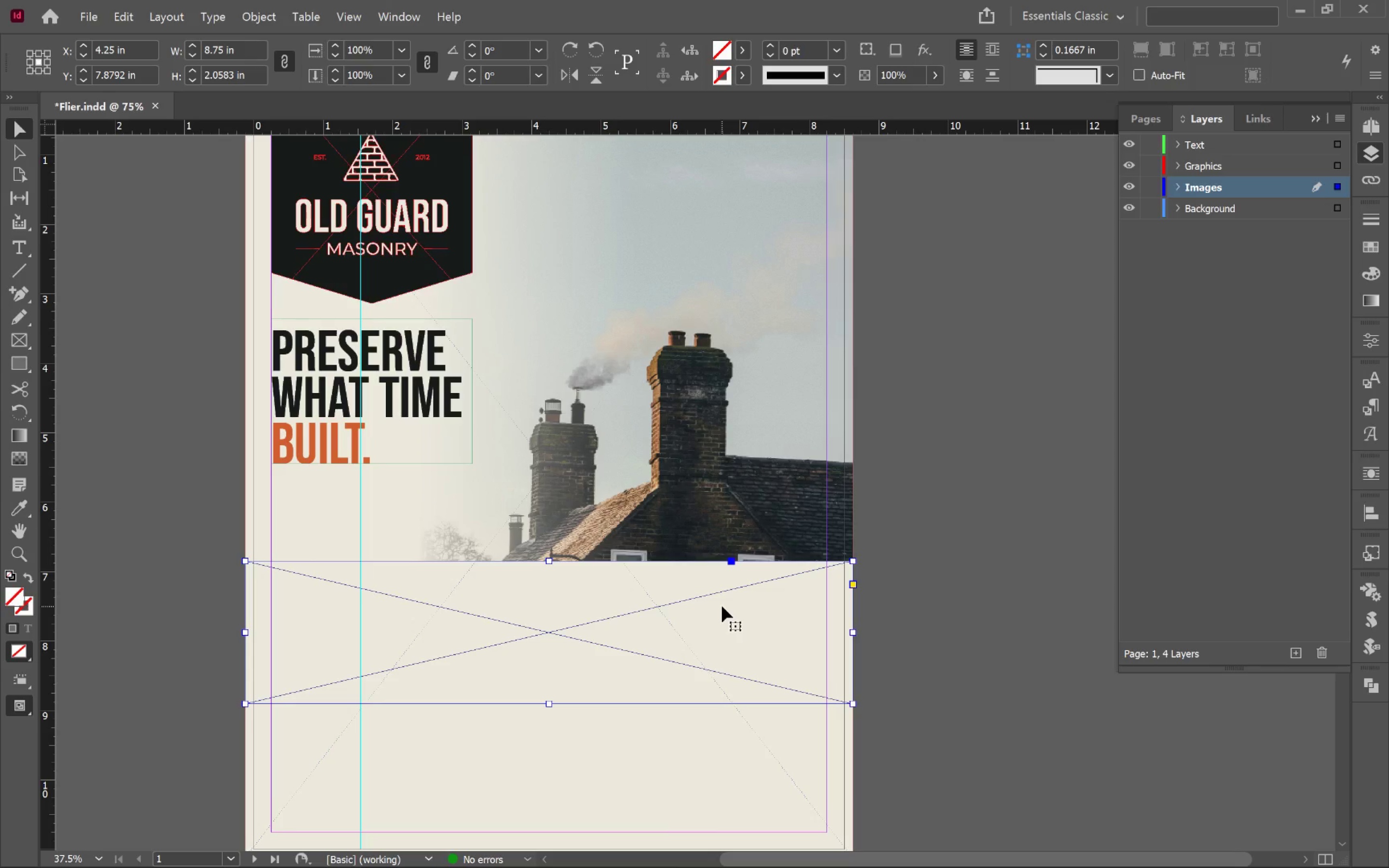 
left_click([749, 47])
 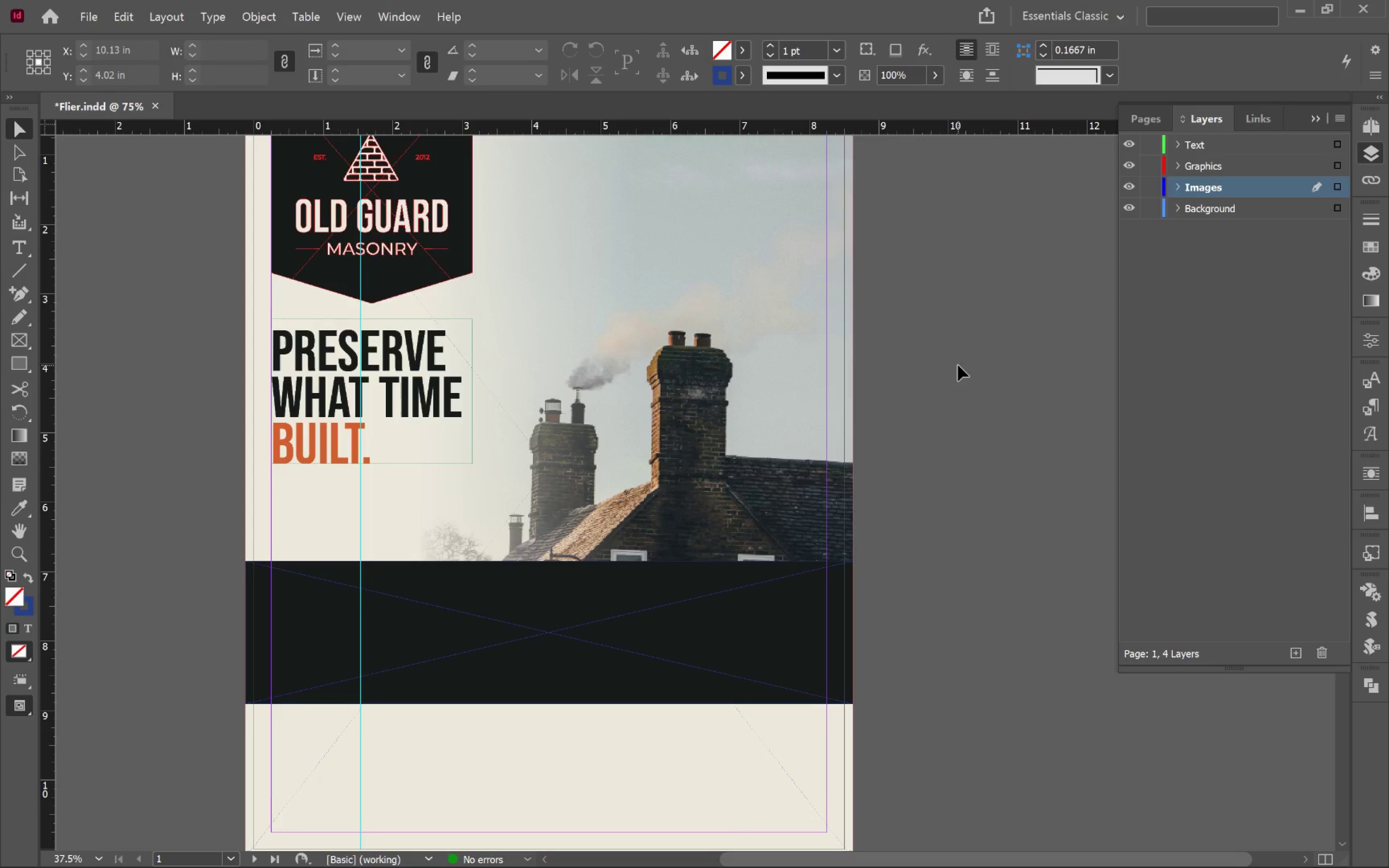 
key(W)
 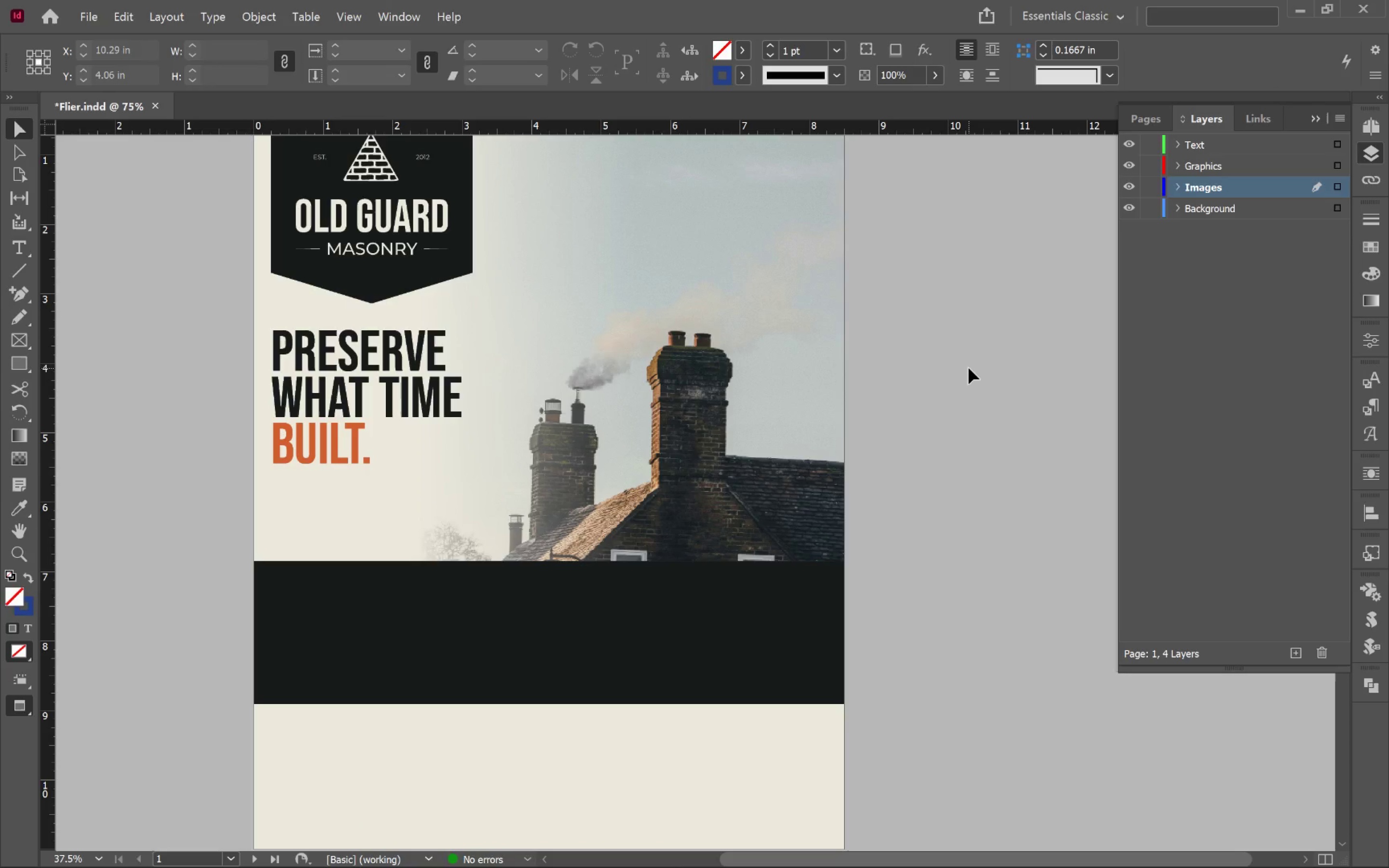 
key(W)
 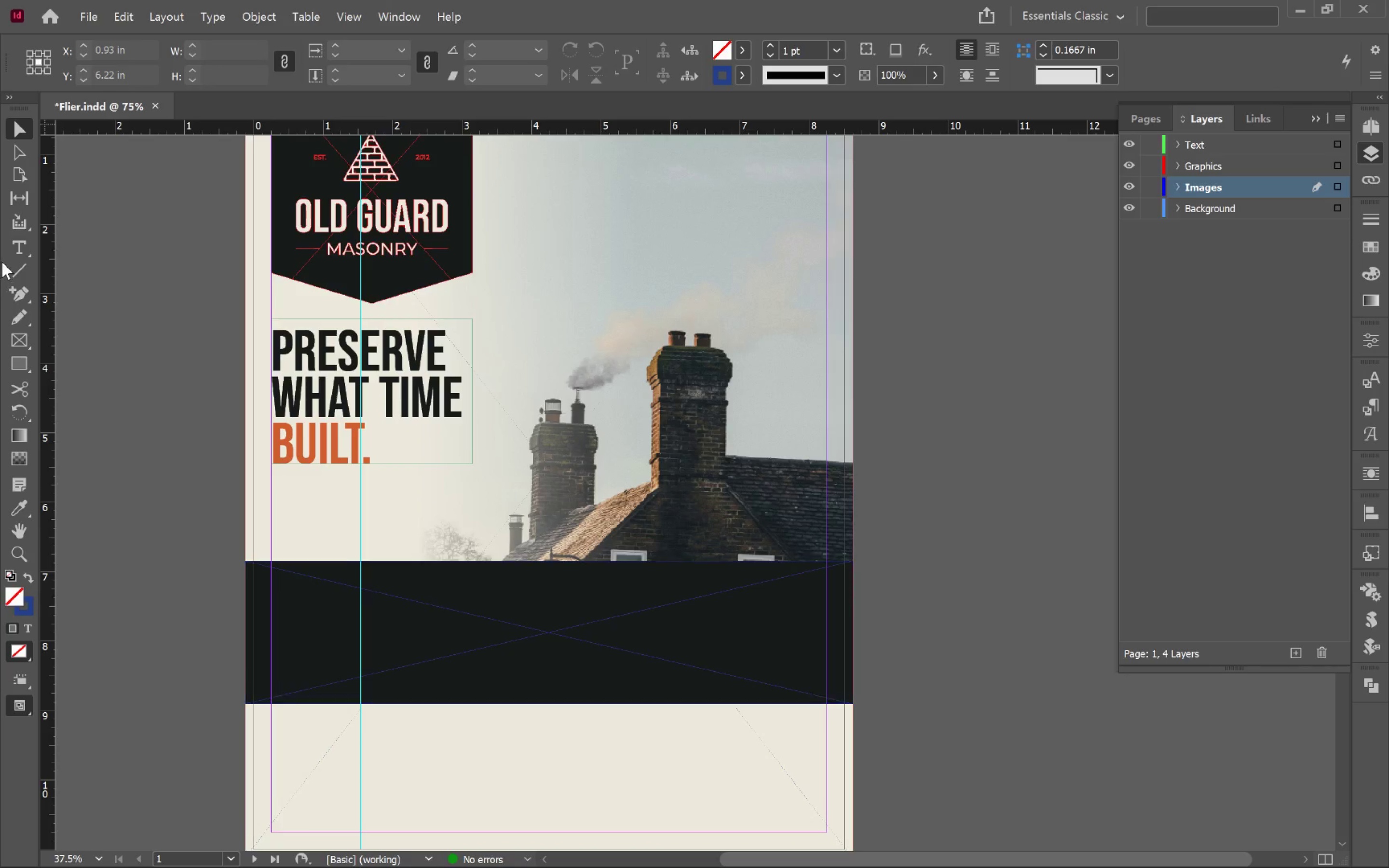 
left_click([17, 273])
 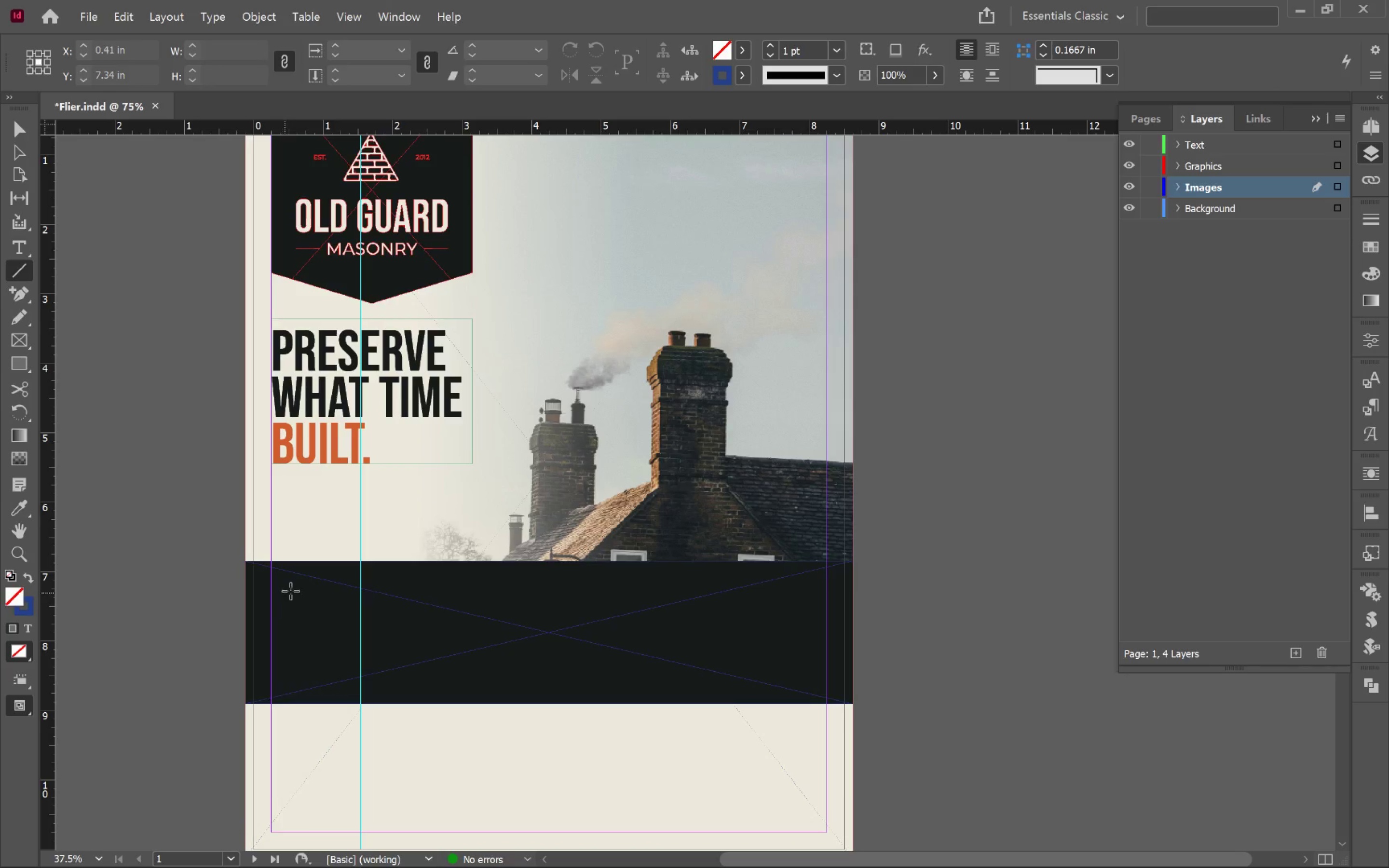 
hold_key(key=AltLeft, duration=0.39)
 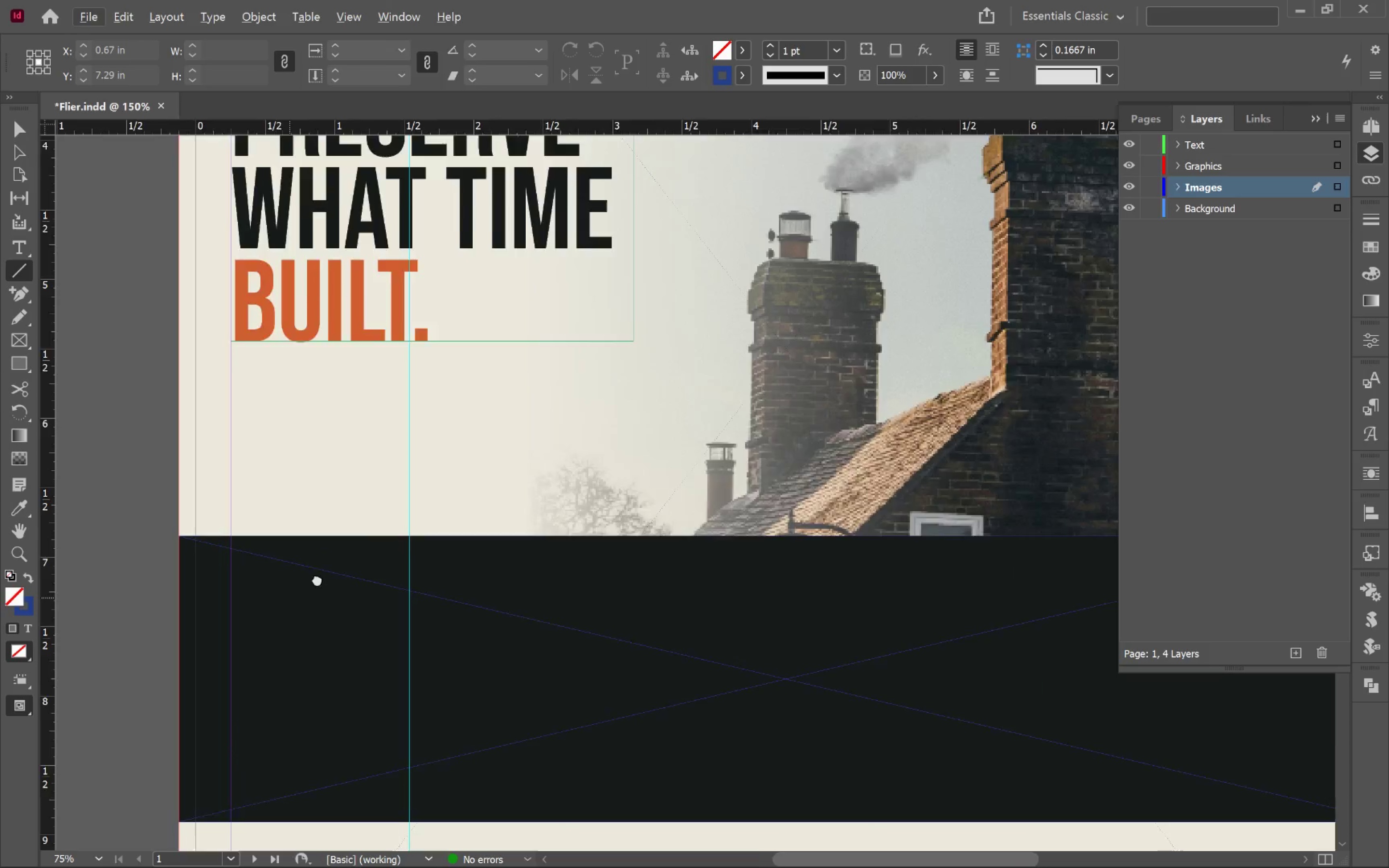 
hold_key(key=Space, duration=0.64)
 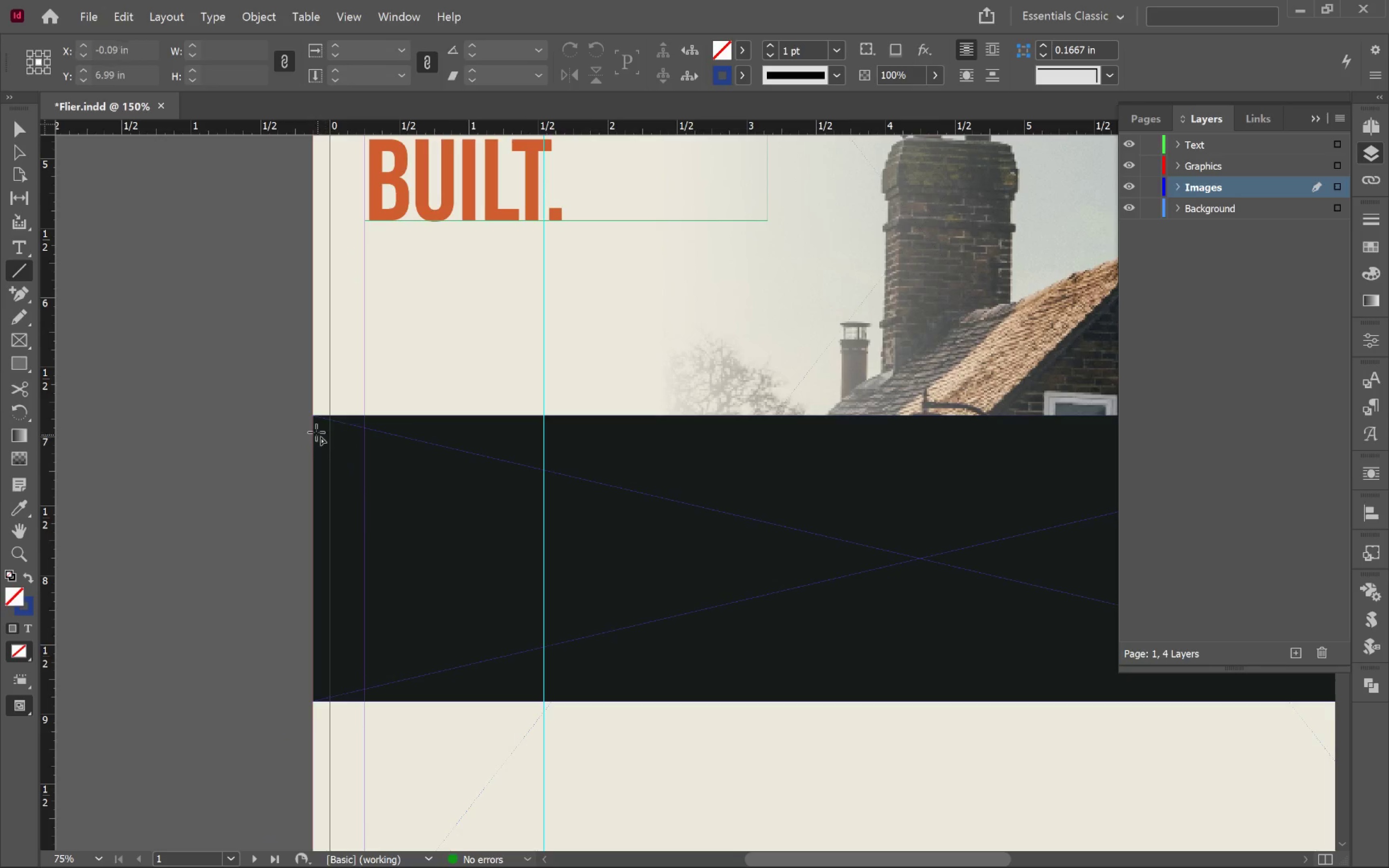 
scroll: coordinate [312, 586], scroll_direction: up, amount: 3.0
 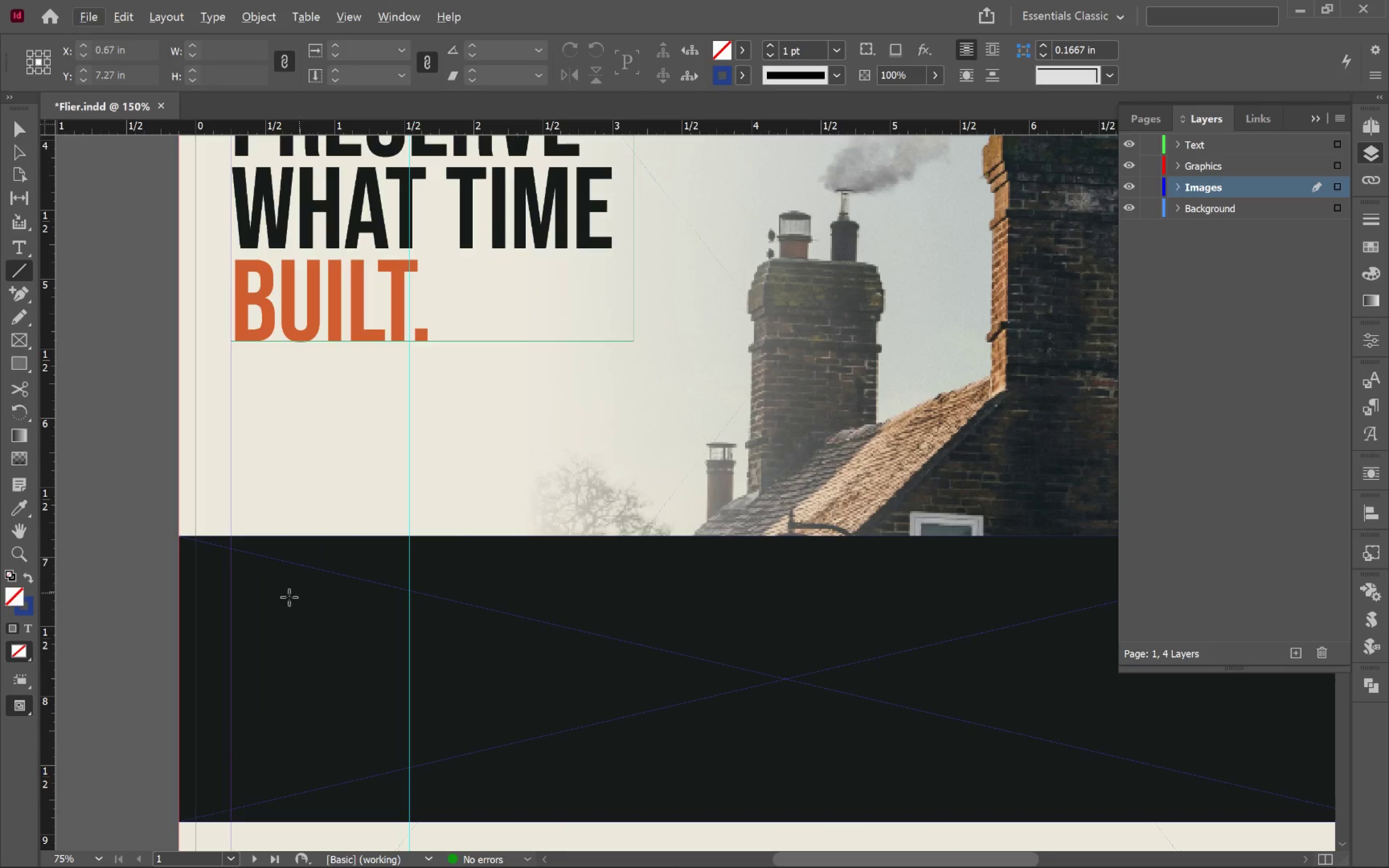 
left_click_drag(start_coordinate=[308, 584], to_coordinate=[442, 463])
 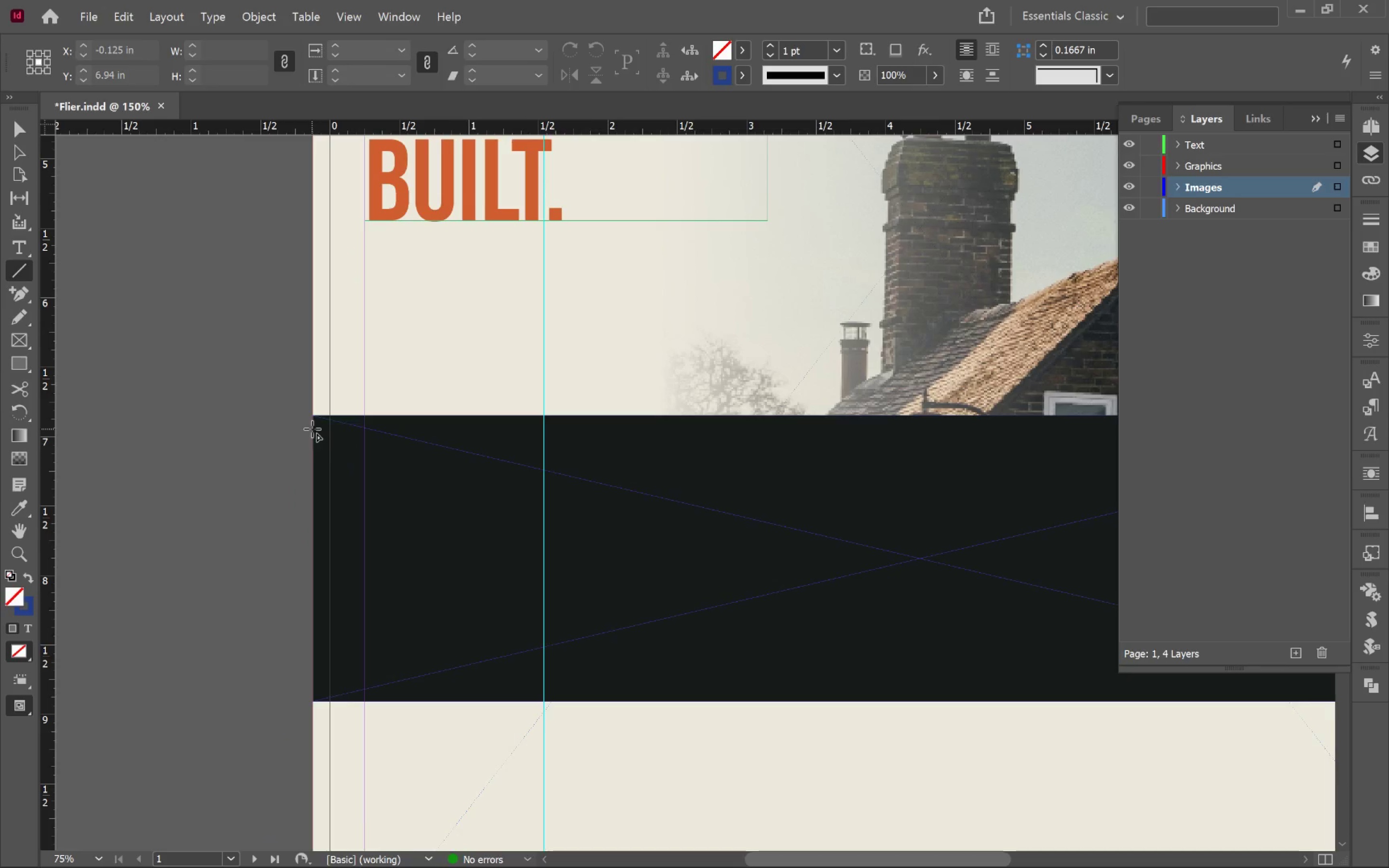 
left_click_drag(start_coordinate=[311, 429], to_coordinate=[947, 442])
 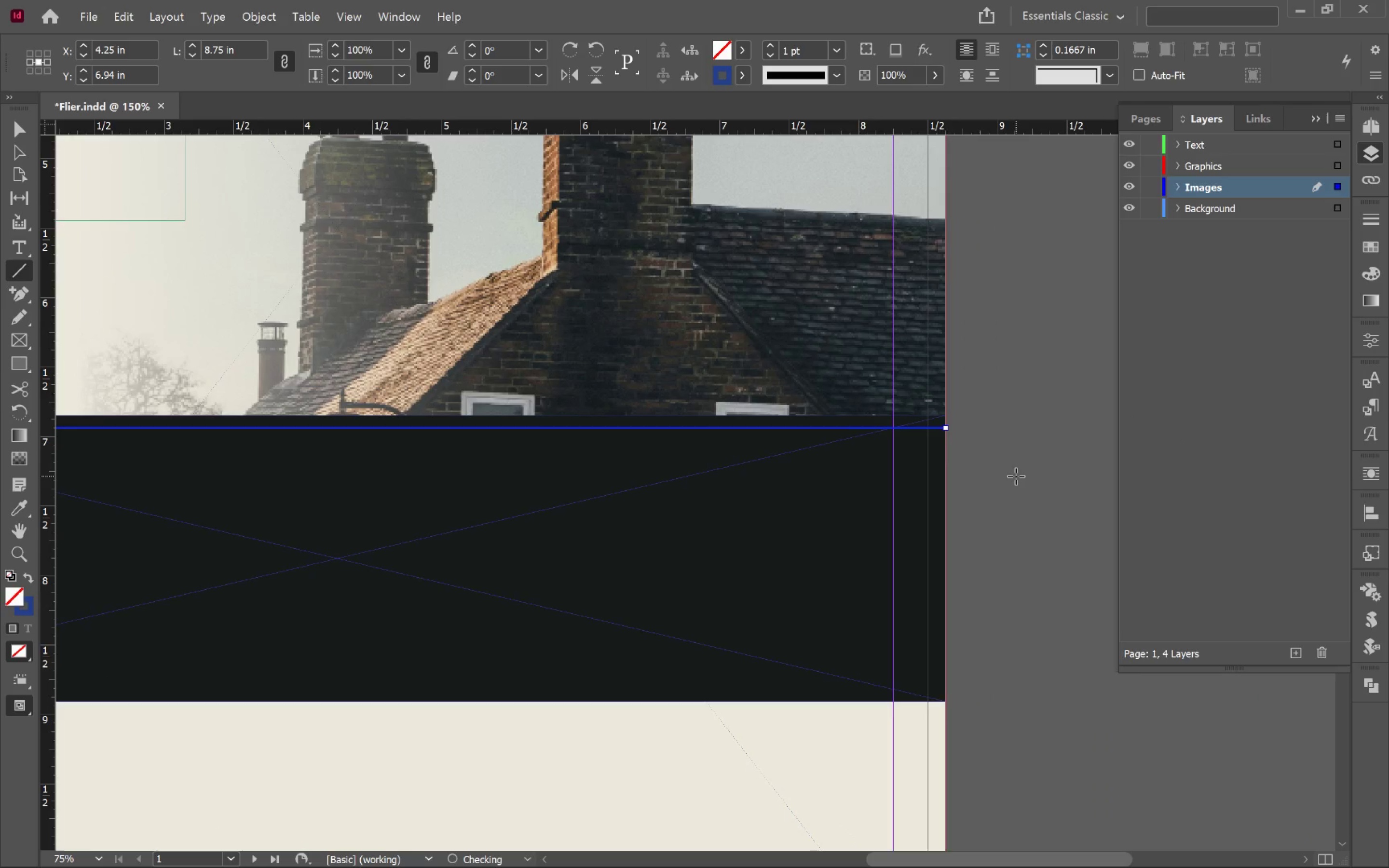 
hold_key(key=ShiftLeft, duration=5.63)
 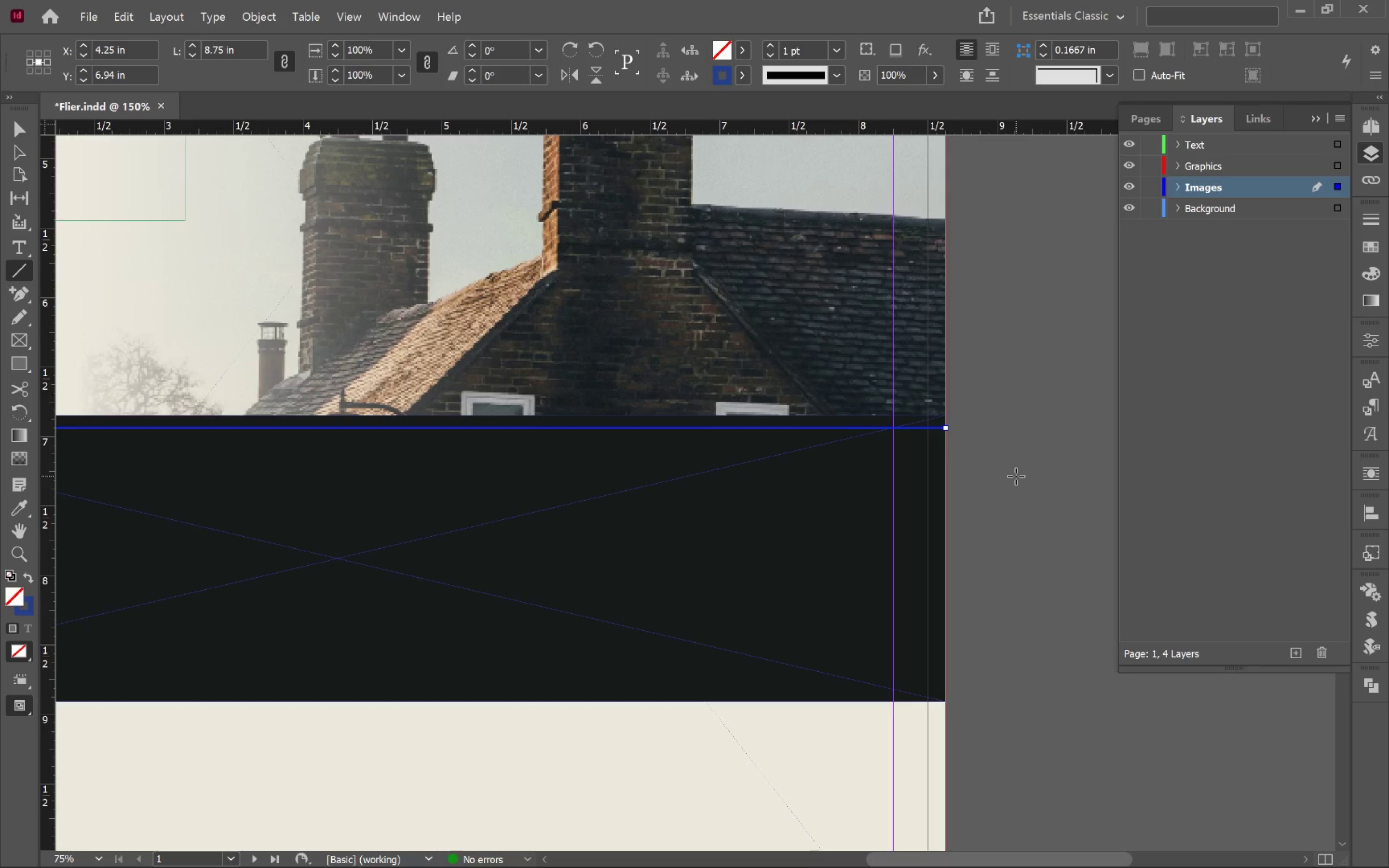 
key(V)
 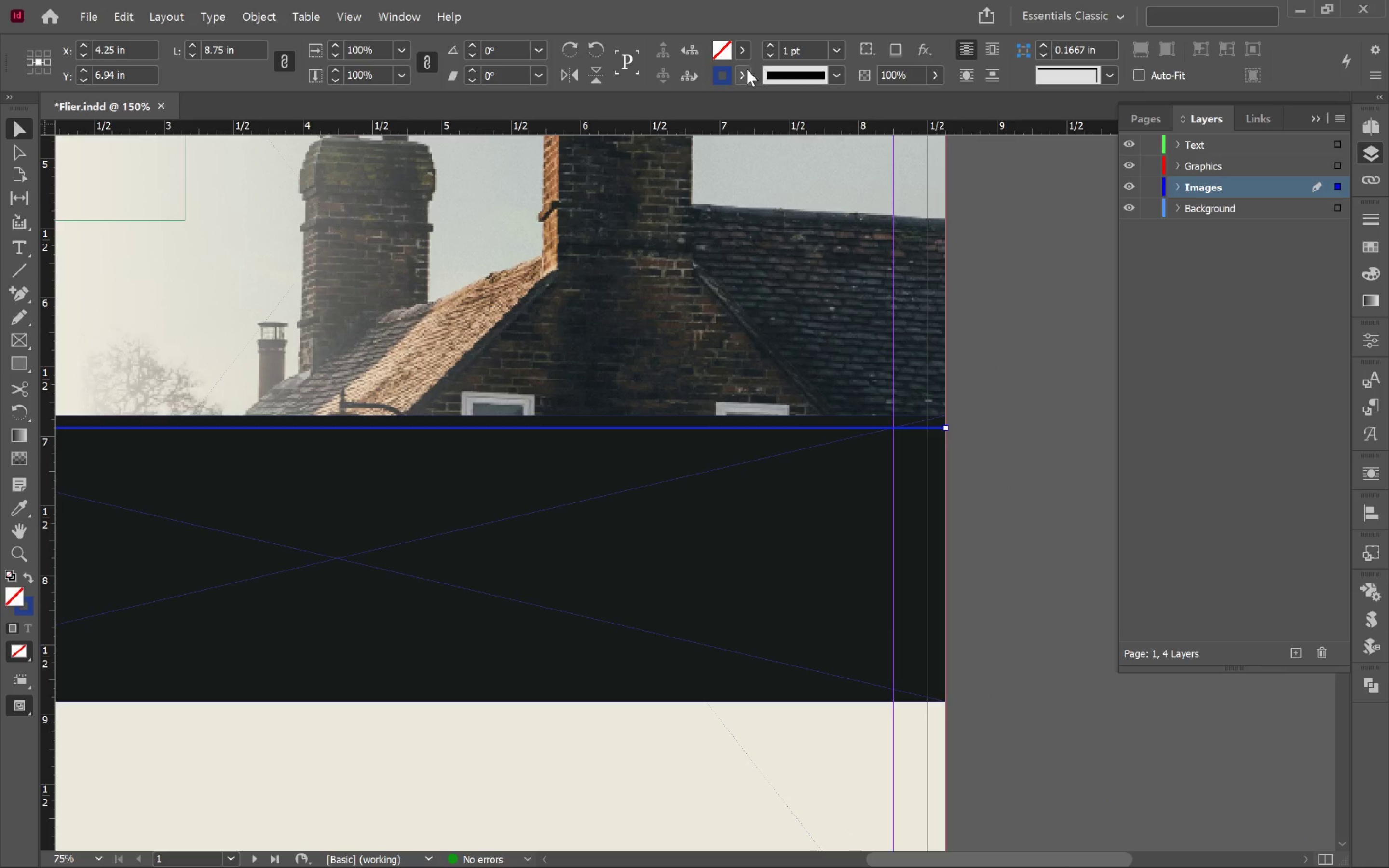 
left_click([742, 72])
 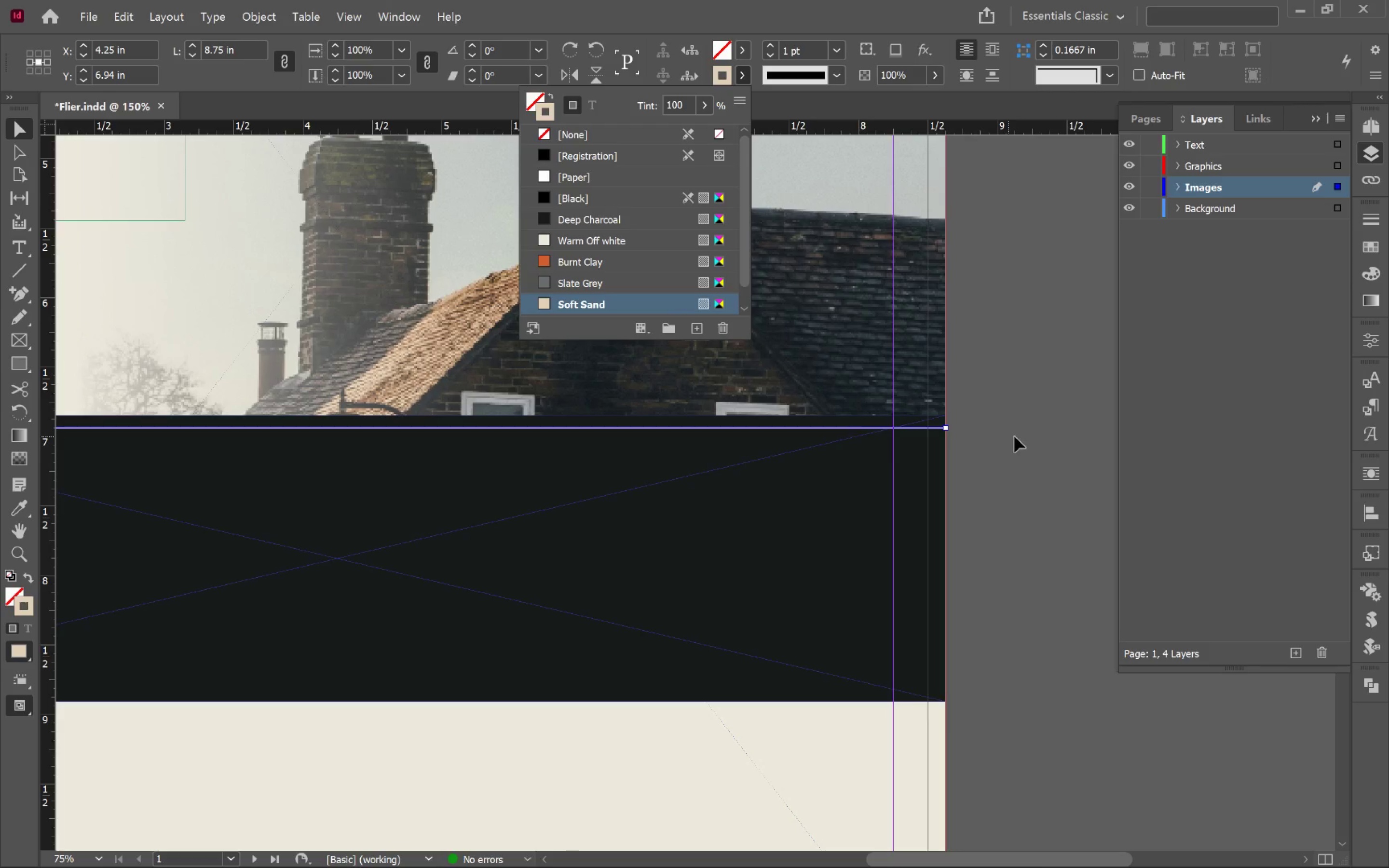 
left_click_drag(start_coordinate=[852, 429], to_coordinate=[883, 688])
 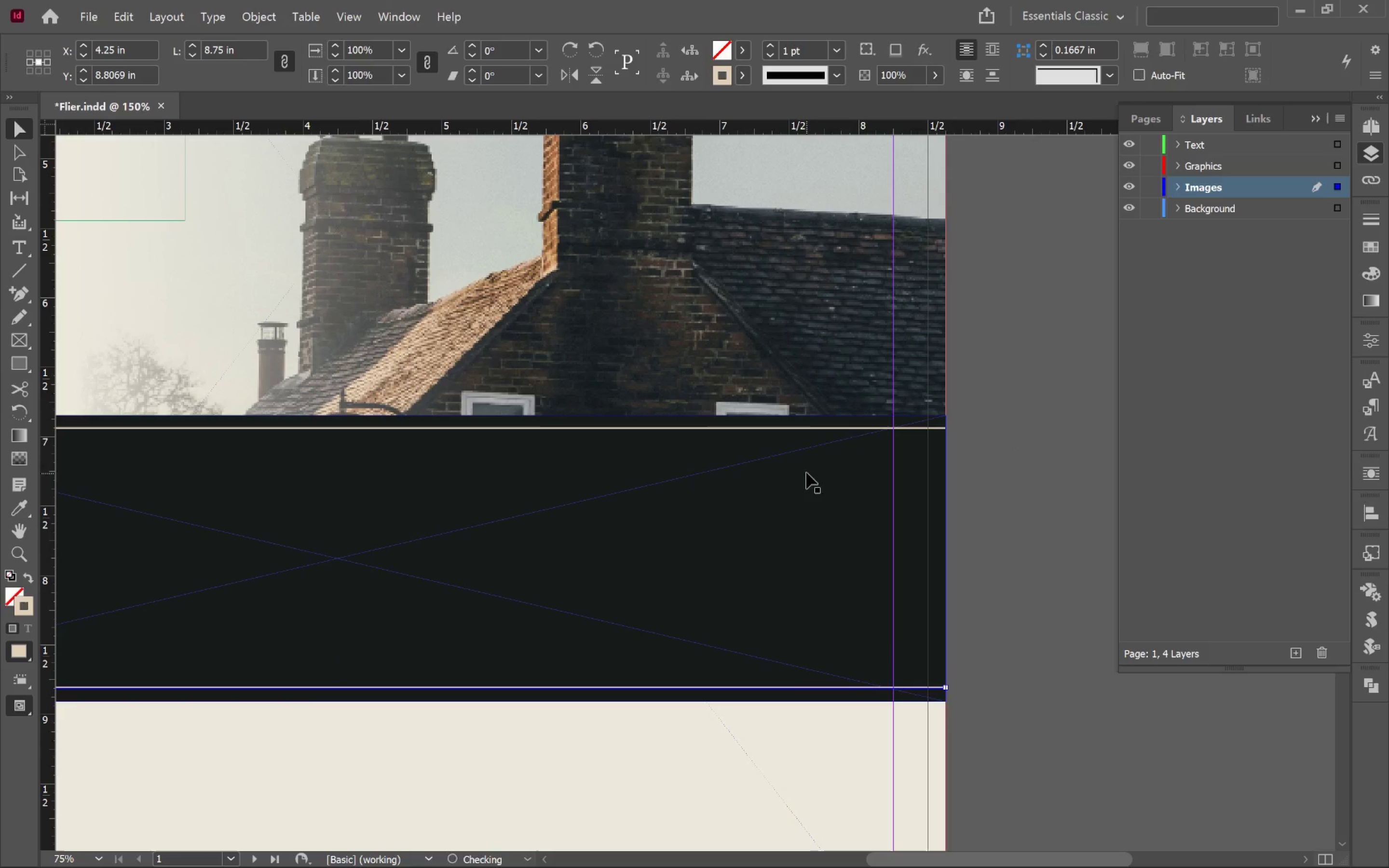 
hold_key(key=AltLeft, duration=4.22)
 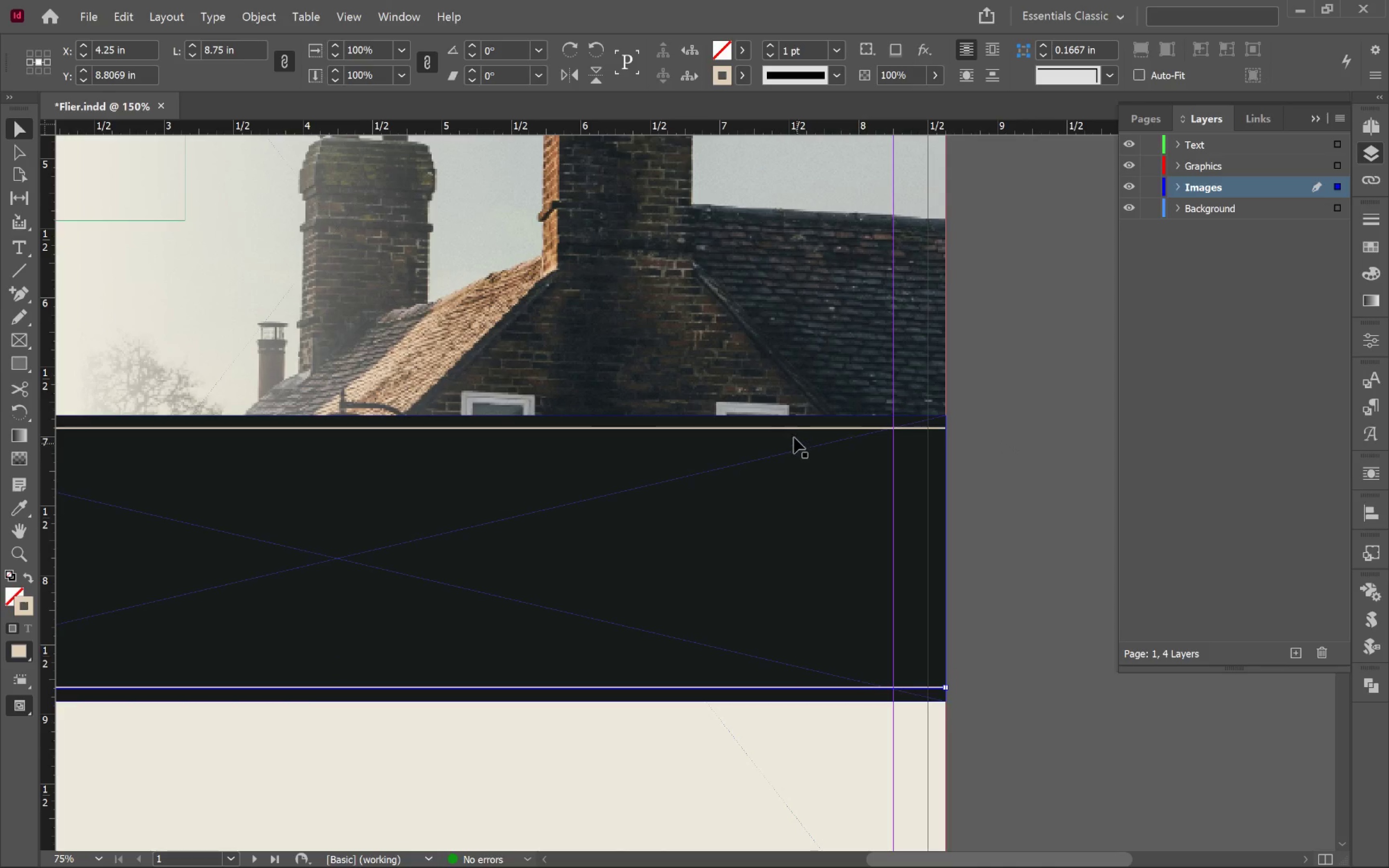 
hold_key(key=ShiftLeft, duration=5.21)
left_click([792, 431])
 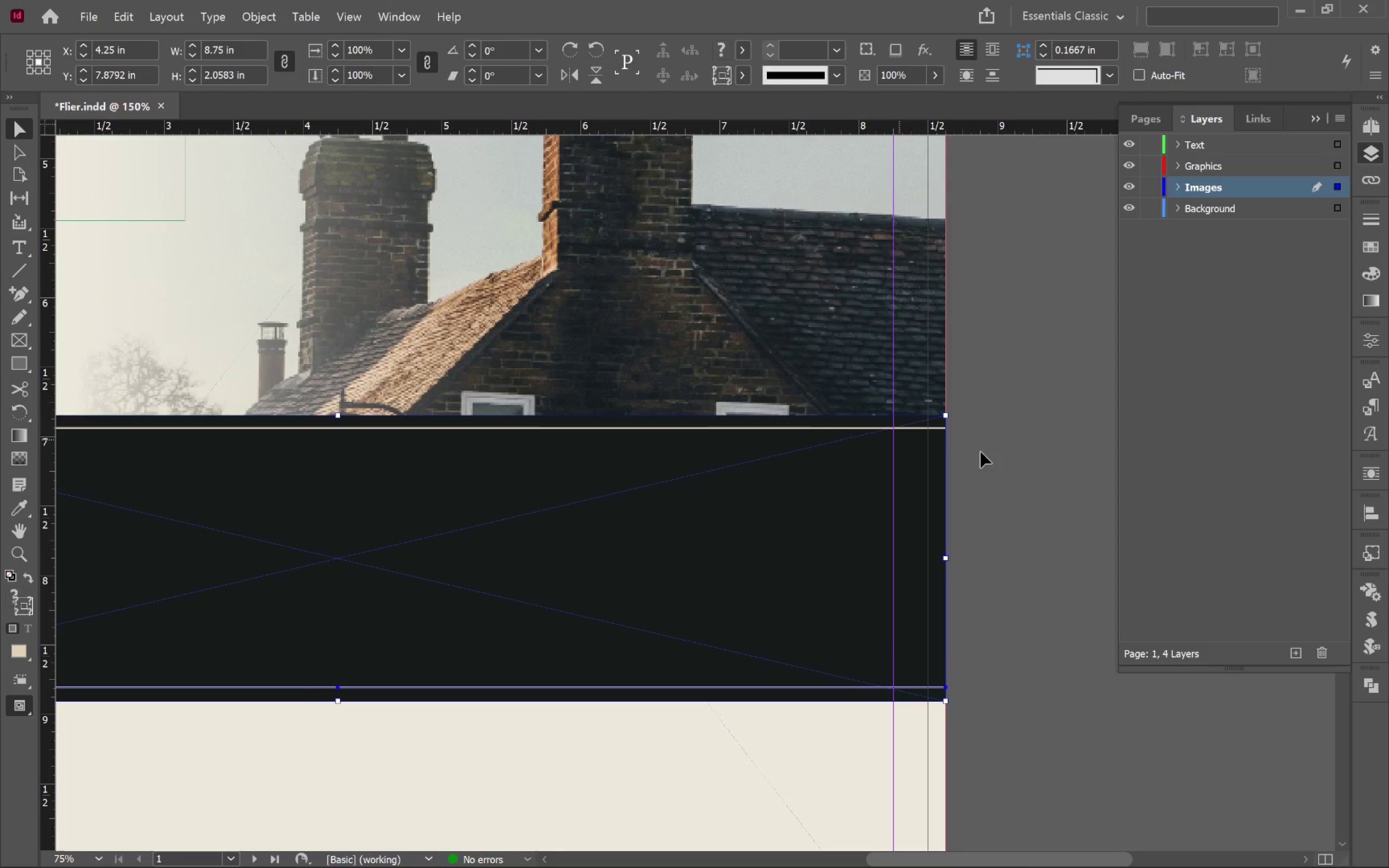 
left_click([1039, 455])
 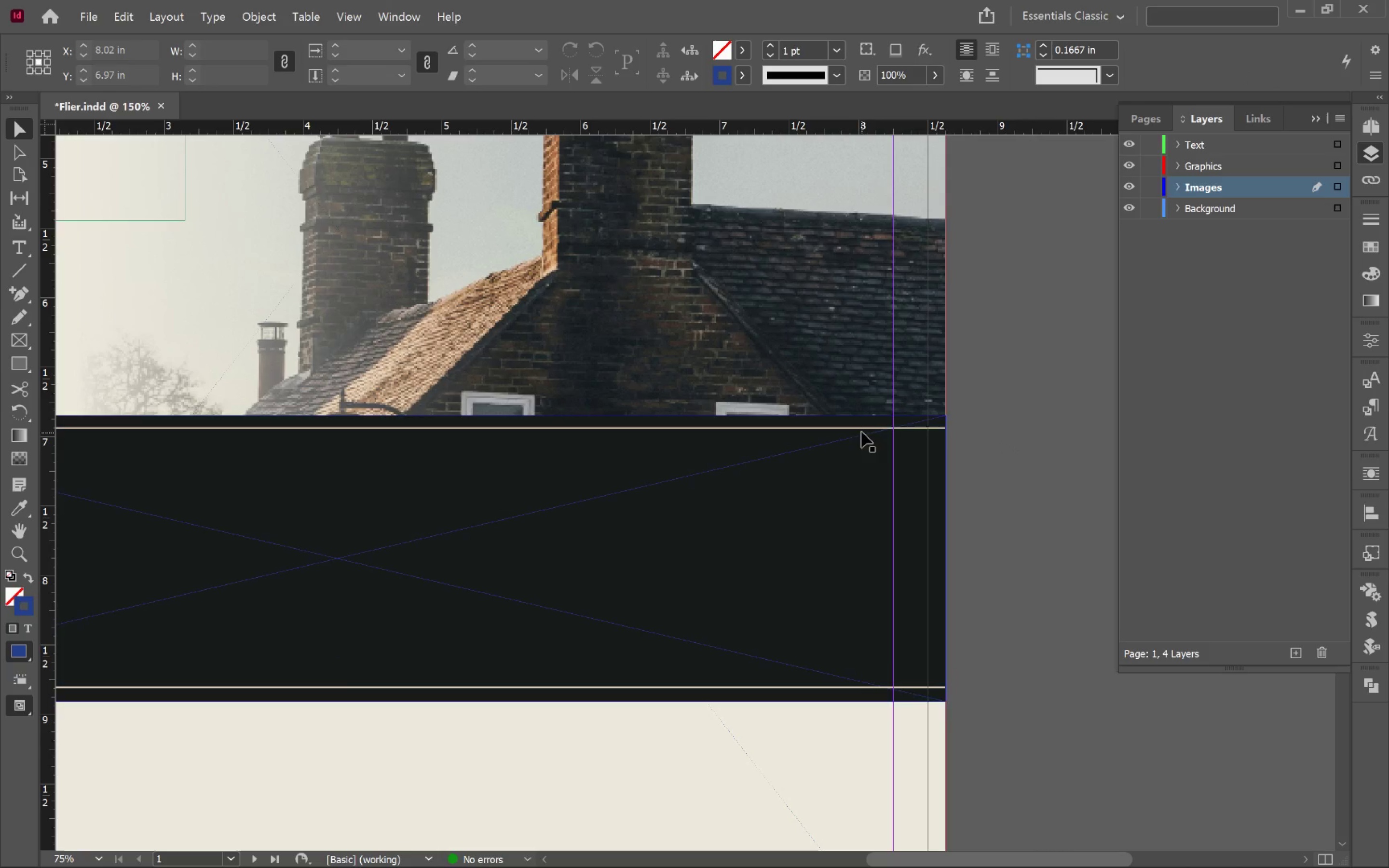 
left_click([858, 429])
 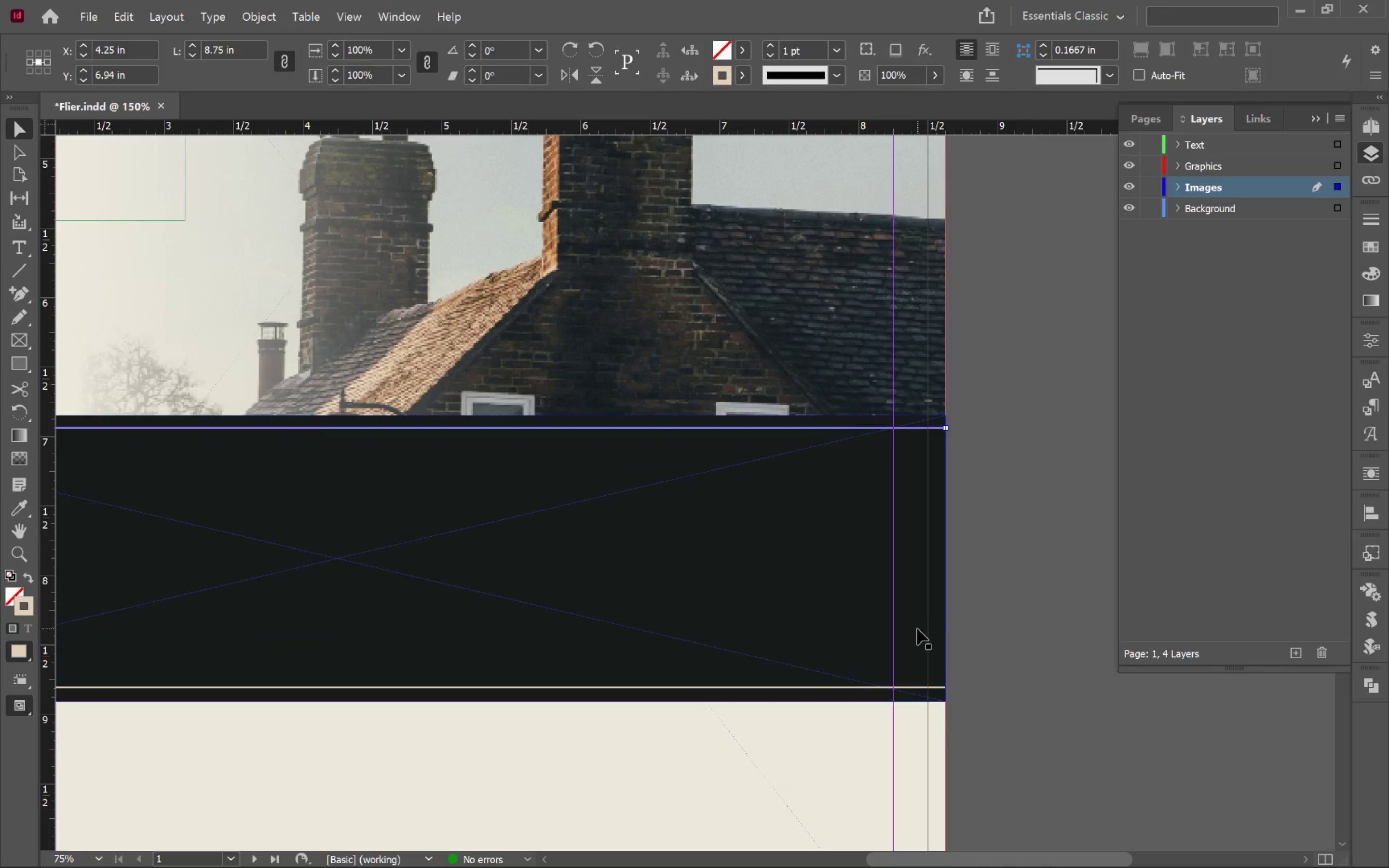 
hold_key(key=ShiftLeft, duration=1.55)
left_click([836, 687])
 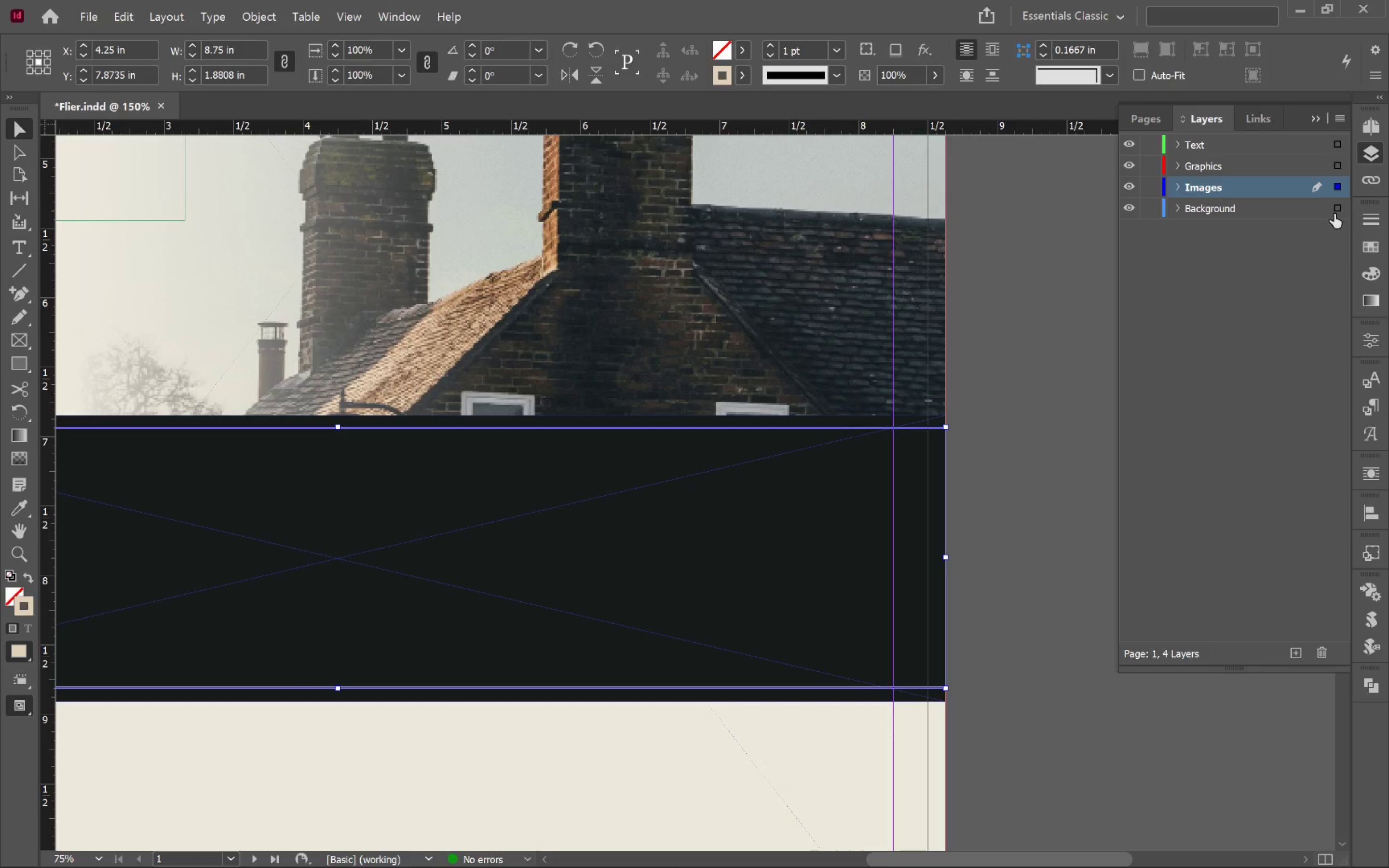 
left_click_drag(start_coordinate=[1335, 186], to_coordinate=[1342, 165])
 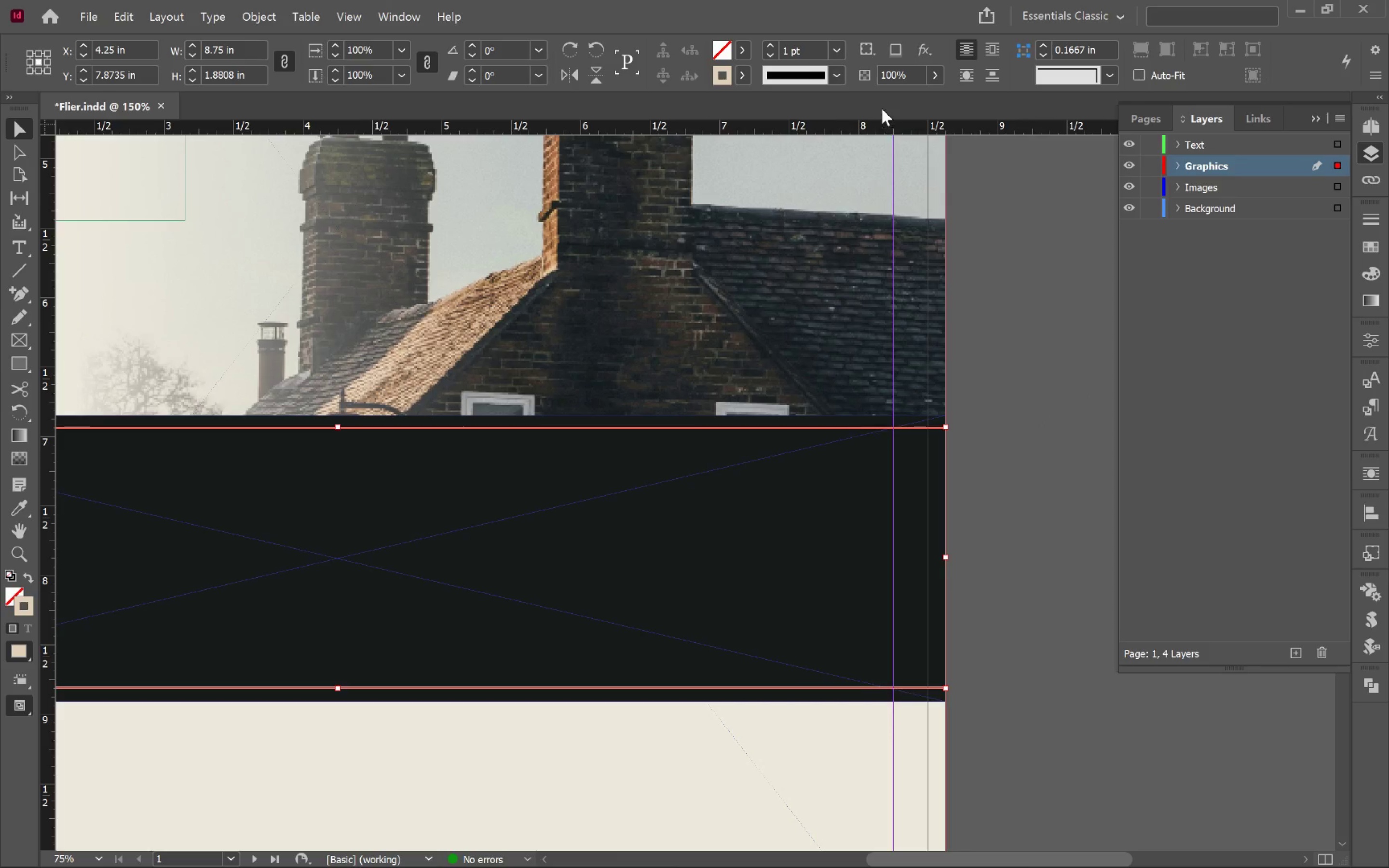 
left_click([835, 48])
 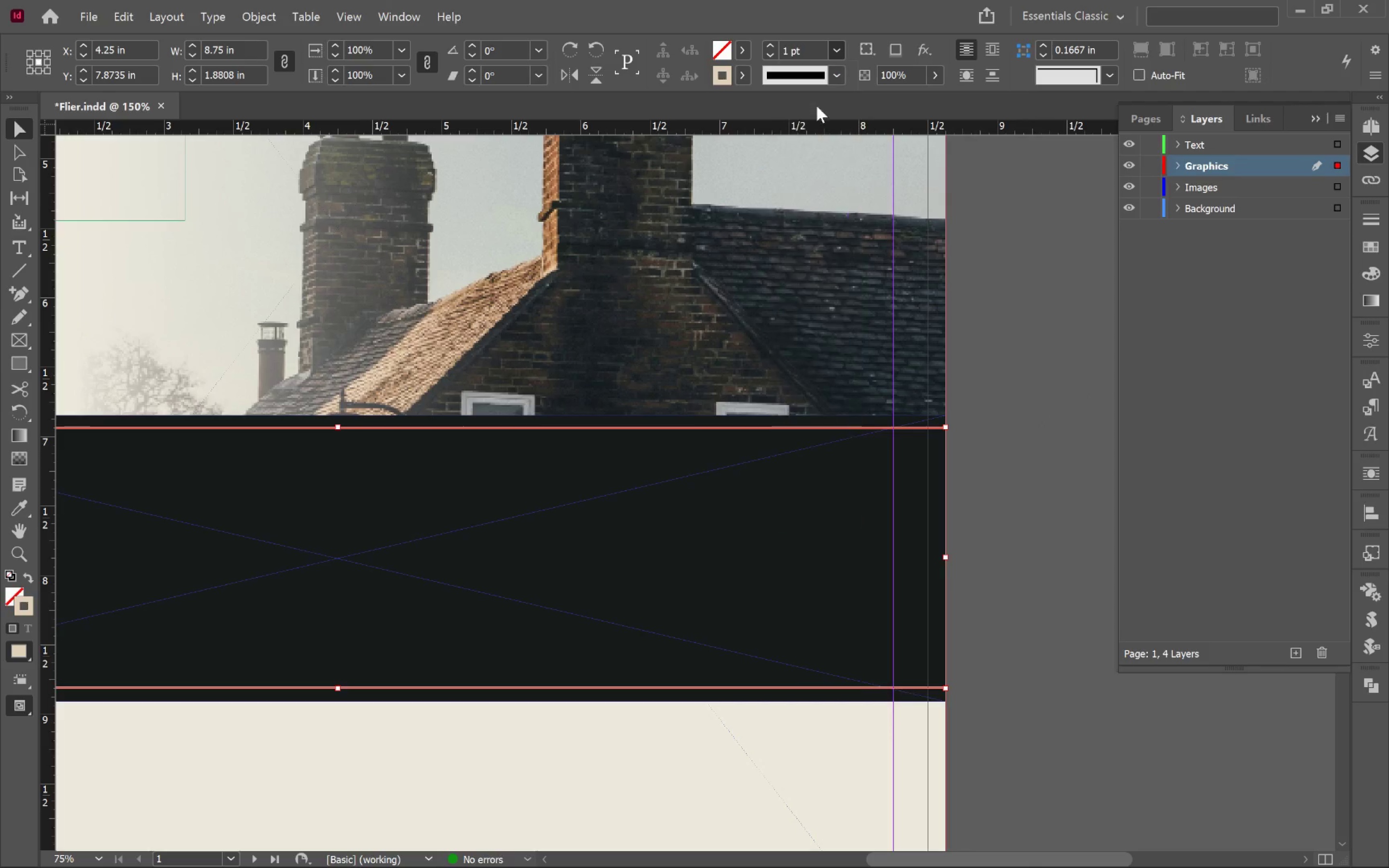 
left_click([1051, 386])
 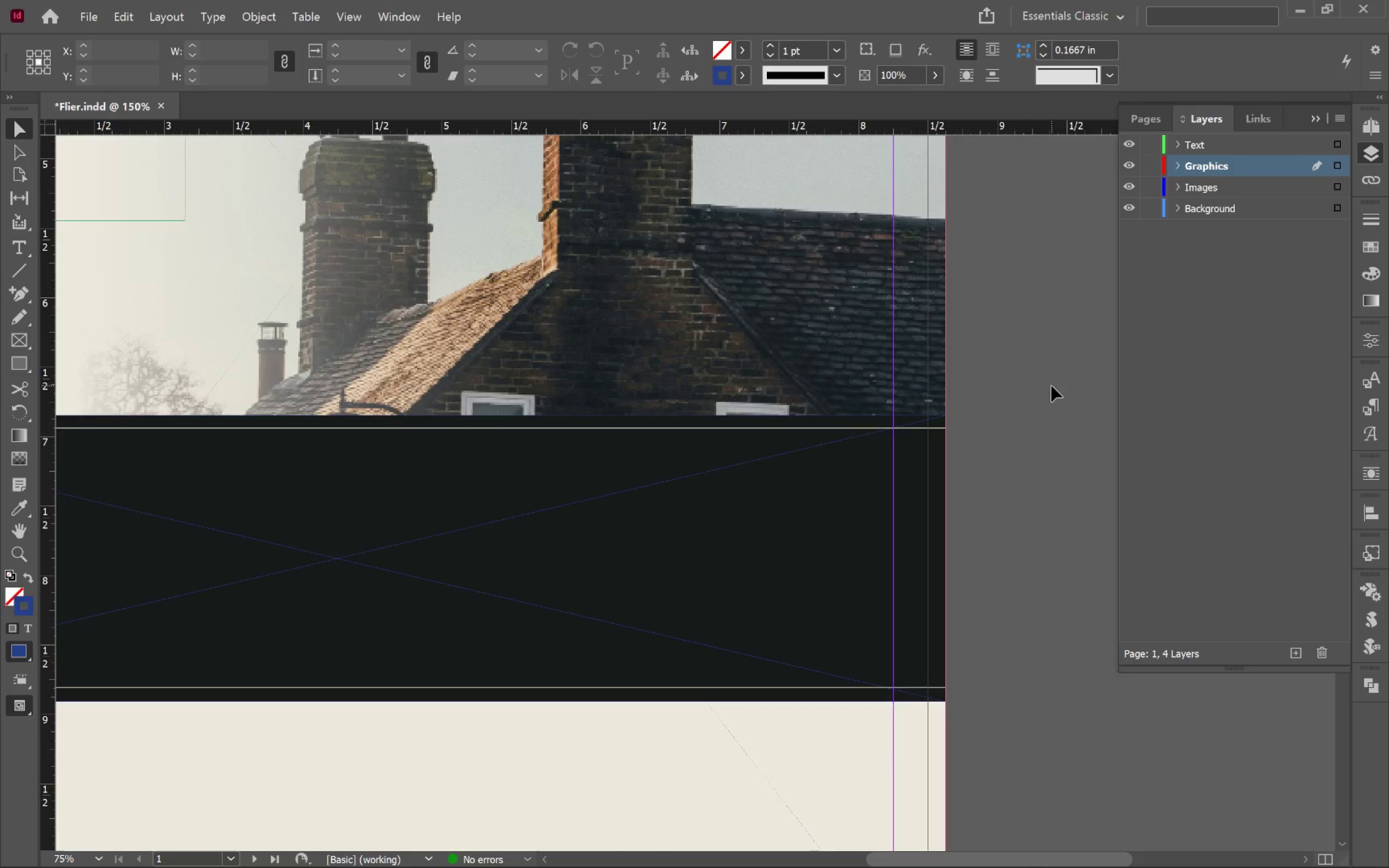 
key(W)
 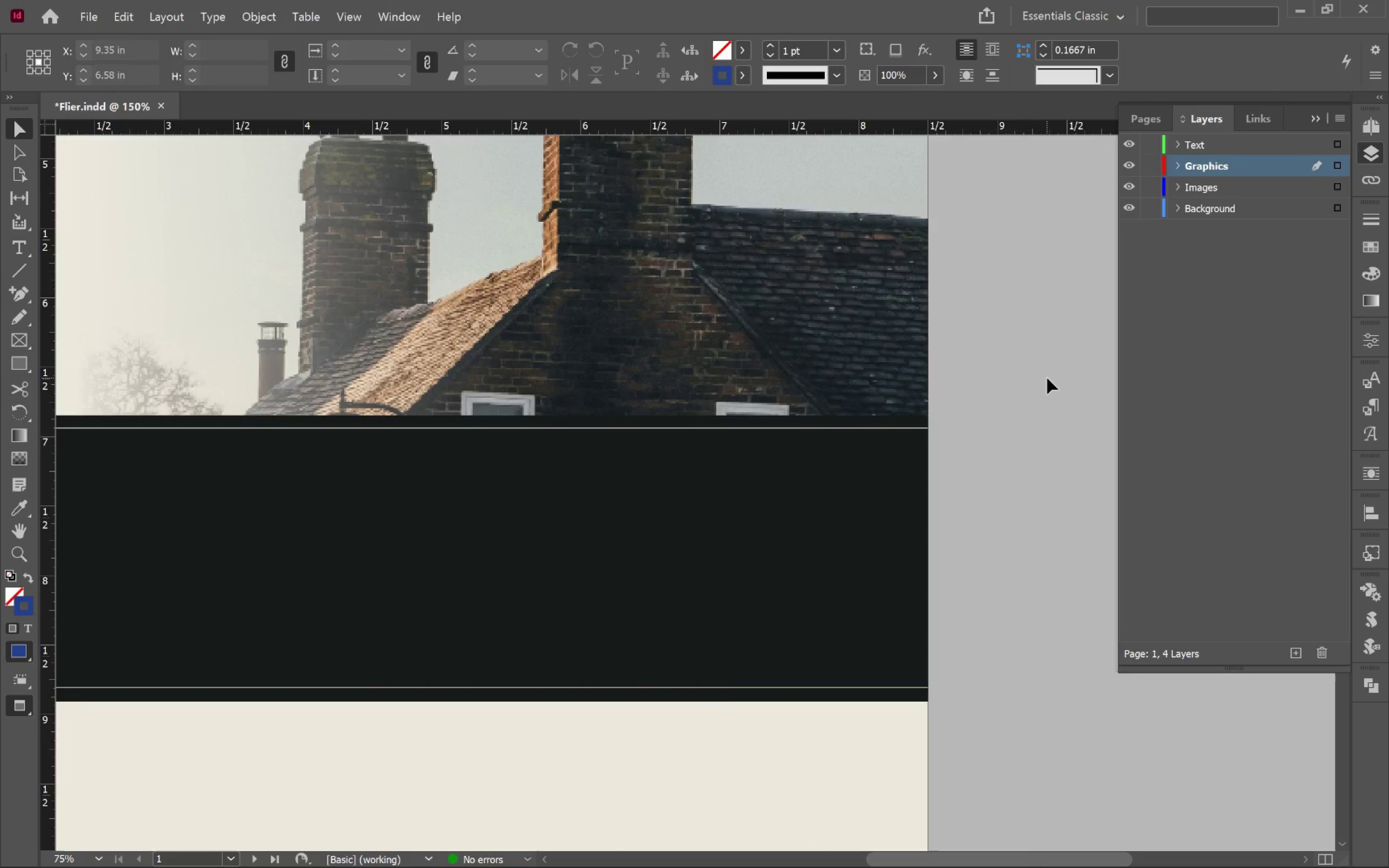 
hold_key(key=AltLeft, duration=0.76)
scroll: coordinate [1047, 378], scroll_direction: down, amount: 2.0
 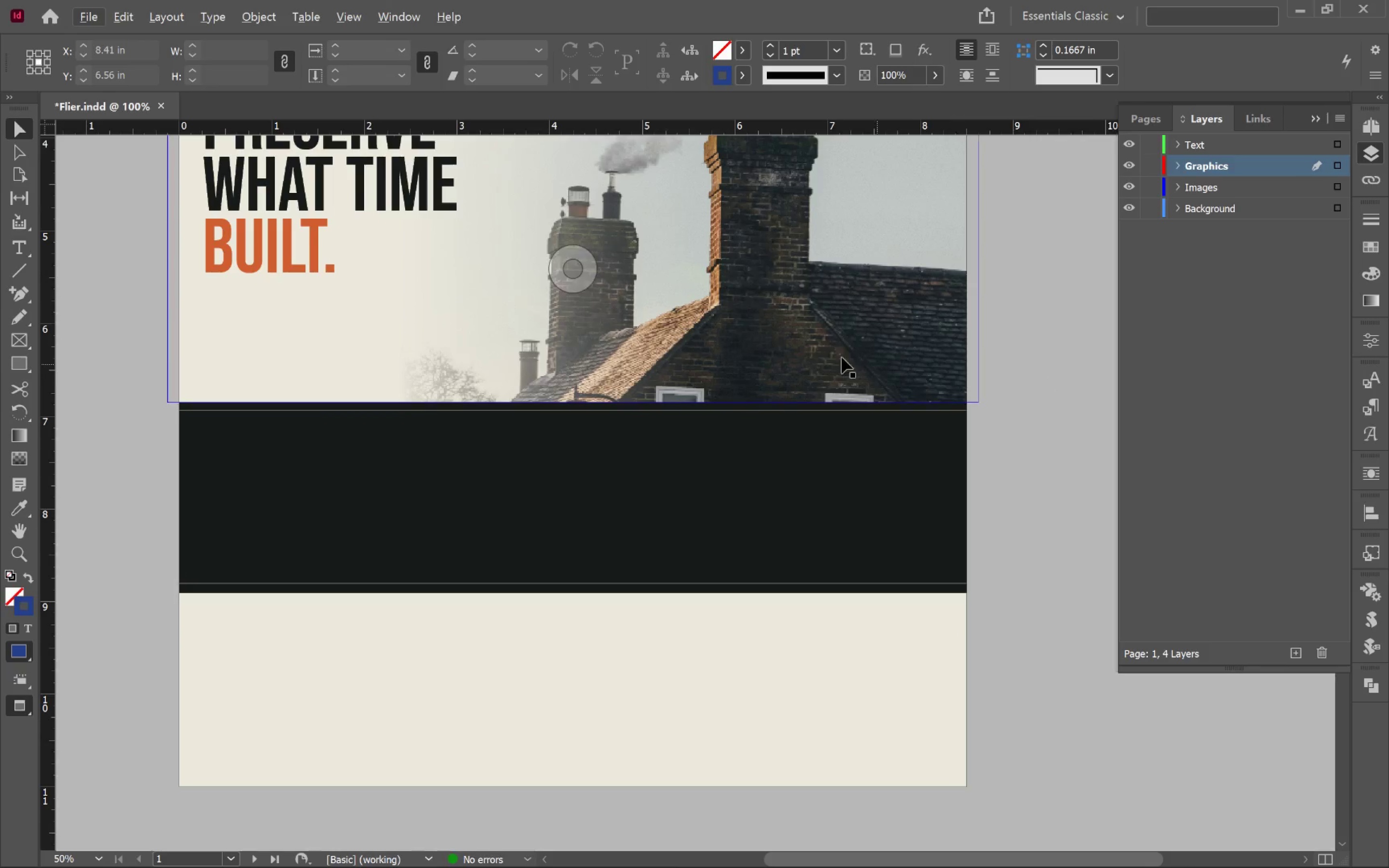 
hold_key(key=Space, duration=1.52)
 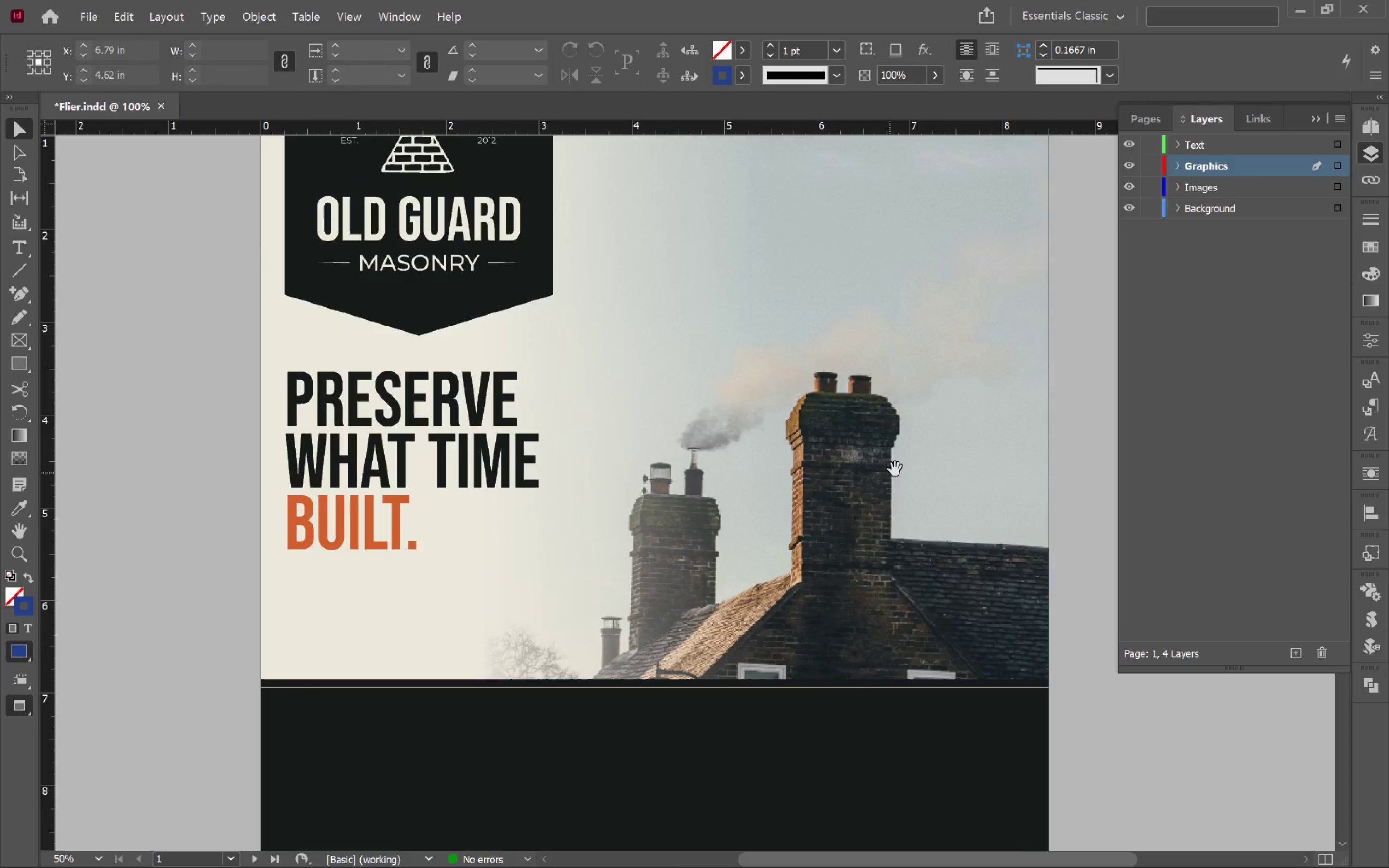 
left_click_drag(start_coordinate=[774, 341], to_coordinate=[866, 503])
 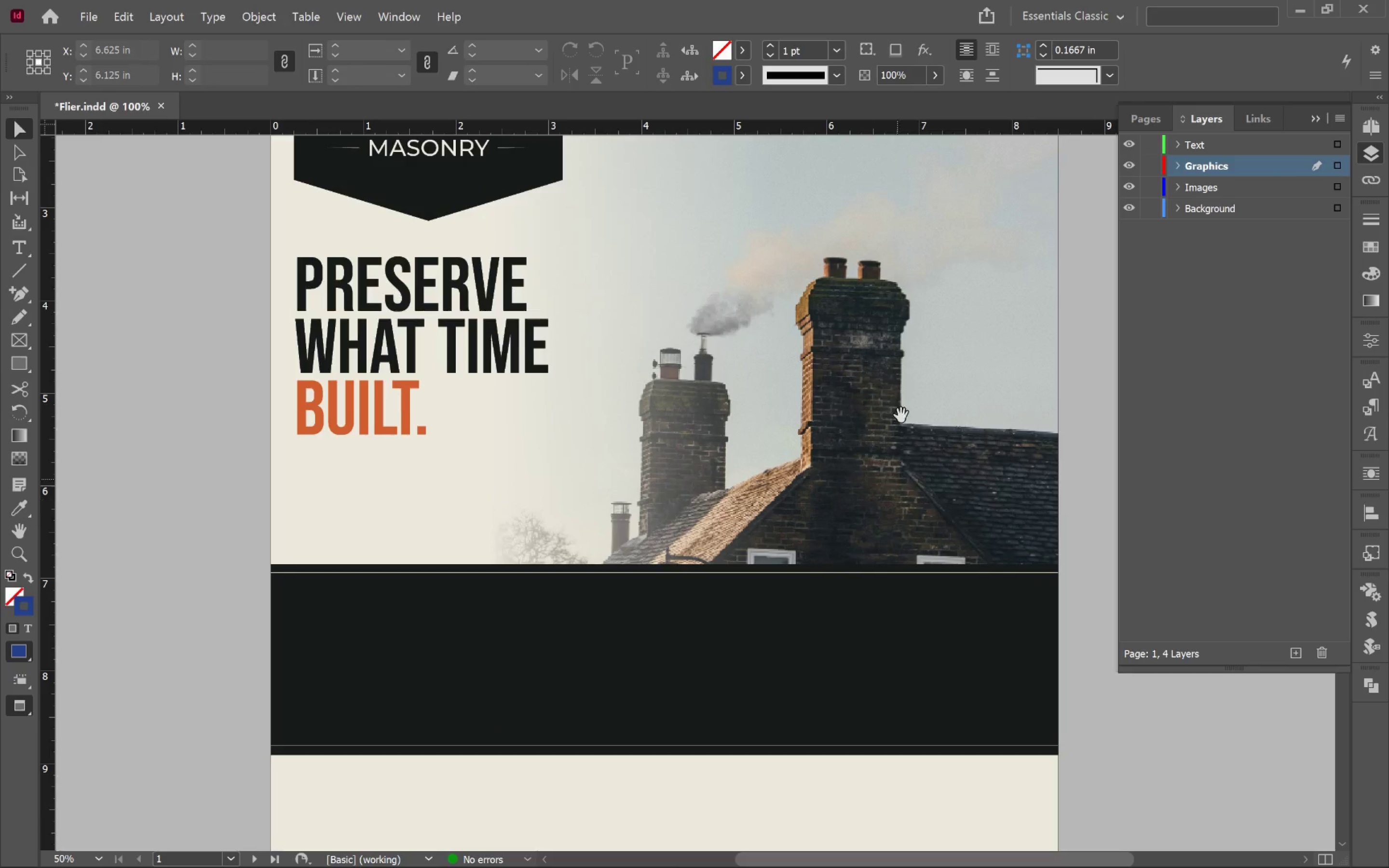 
hold_key(key=Space, duration=0.59)
 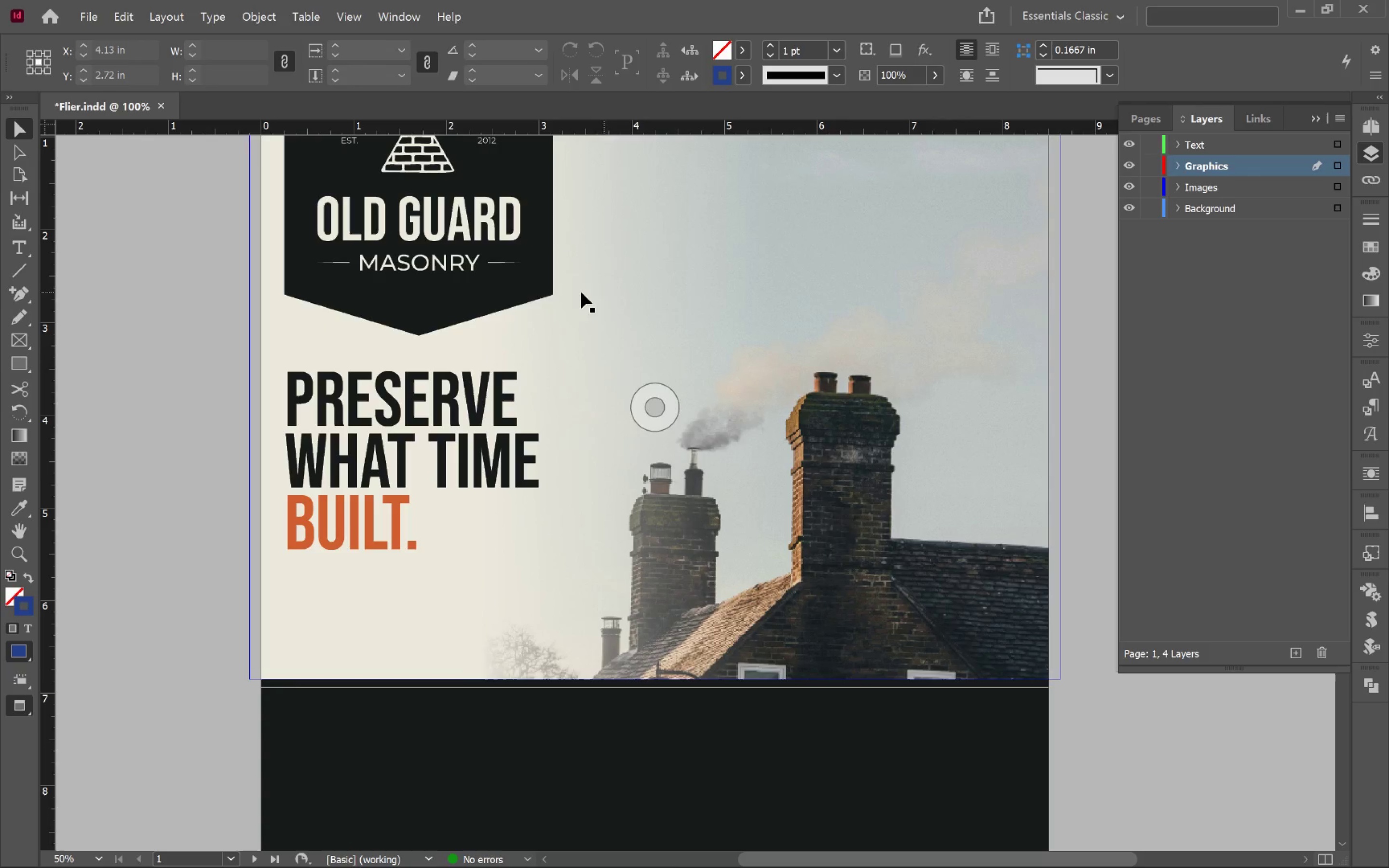 
left_click_drag(start_coordinate=[899, 357], to_coordinate=[890, 472])
 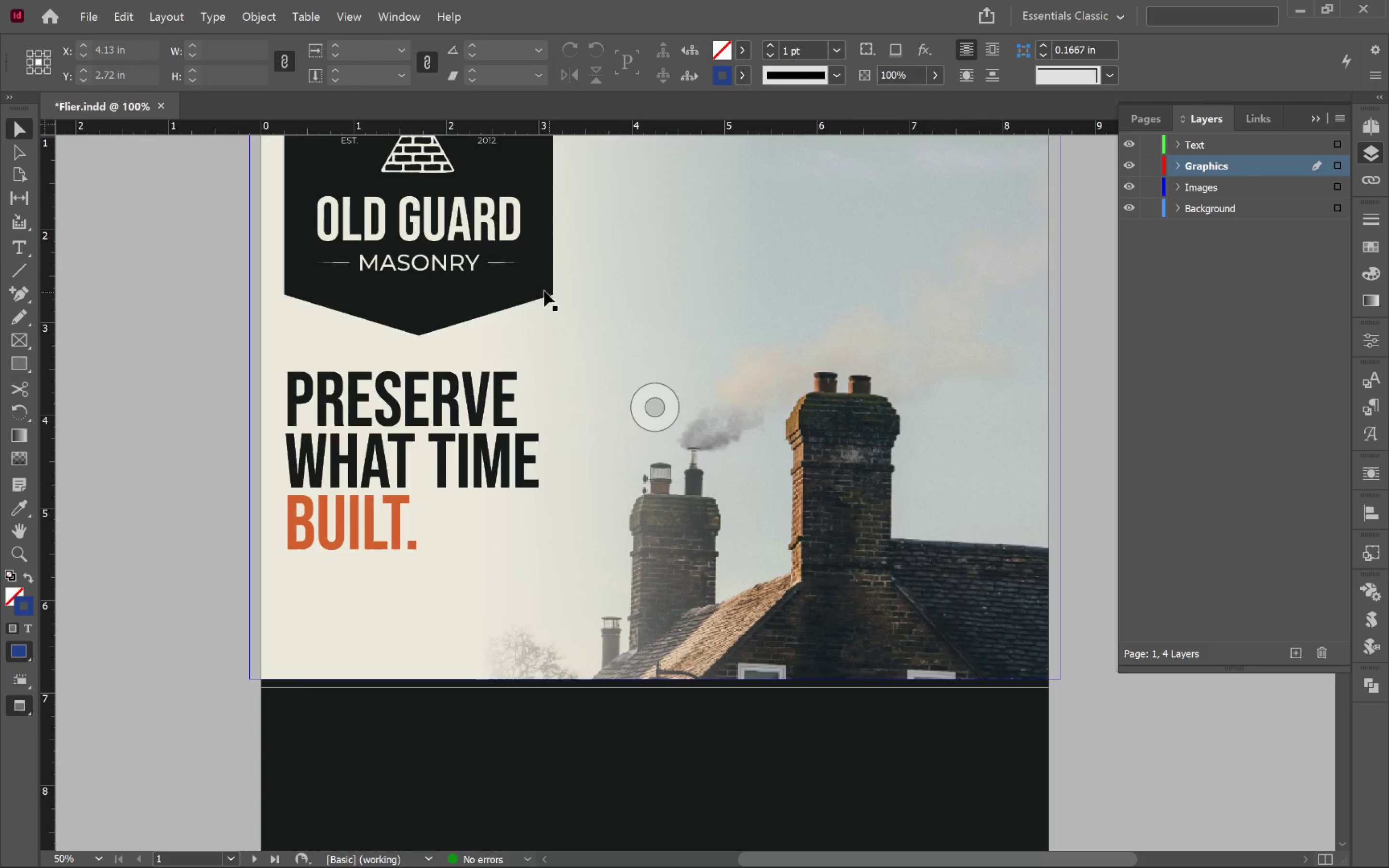 
left_click([538, 290])
 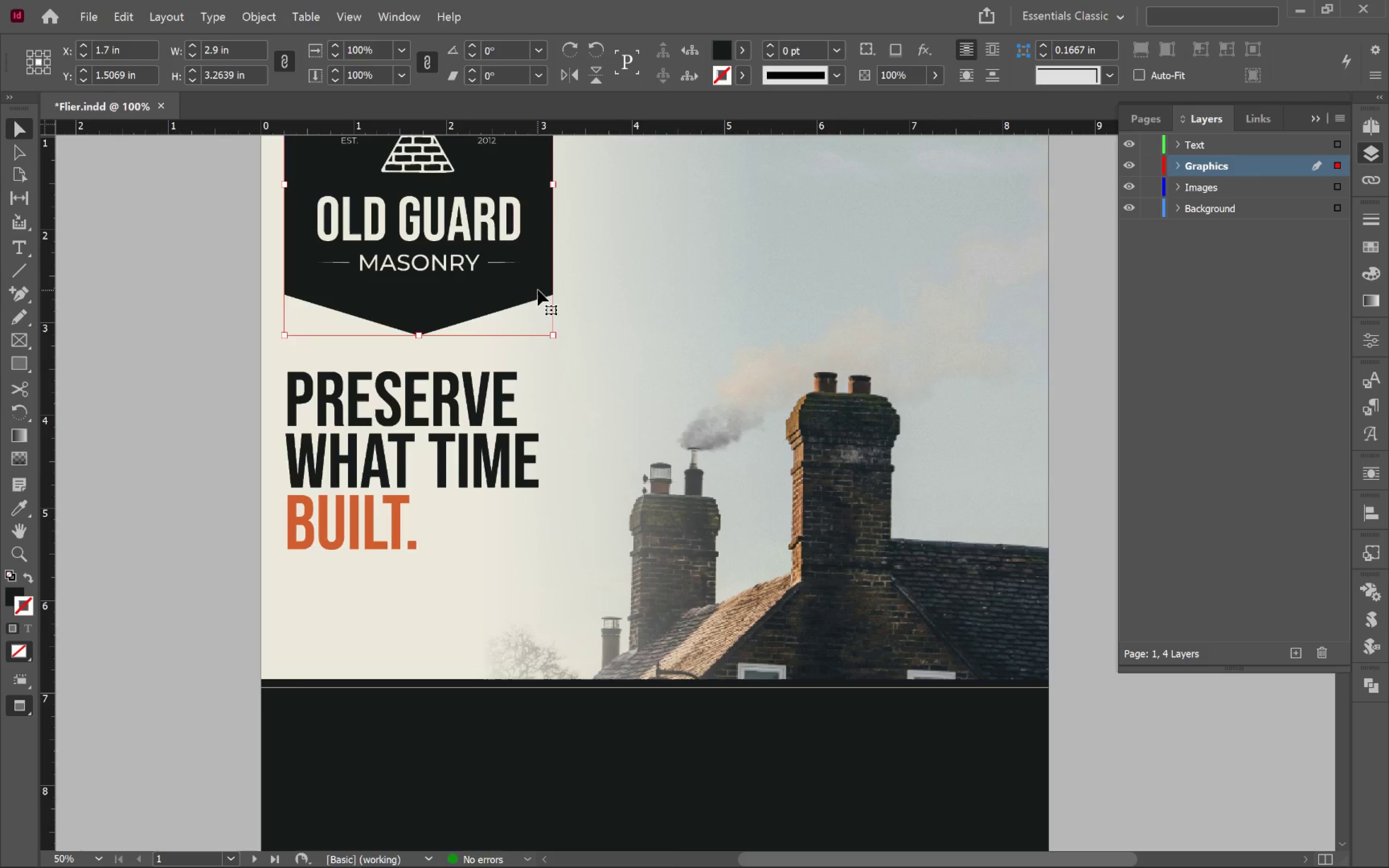 
hold_key(key=AltLeft, duration=0.67)
 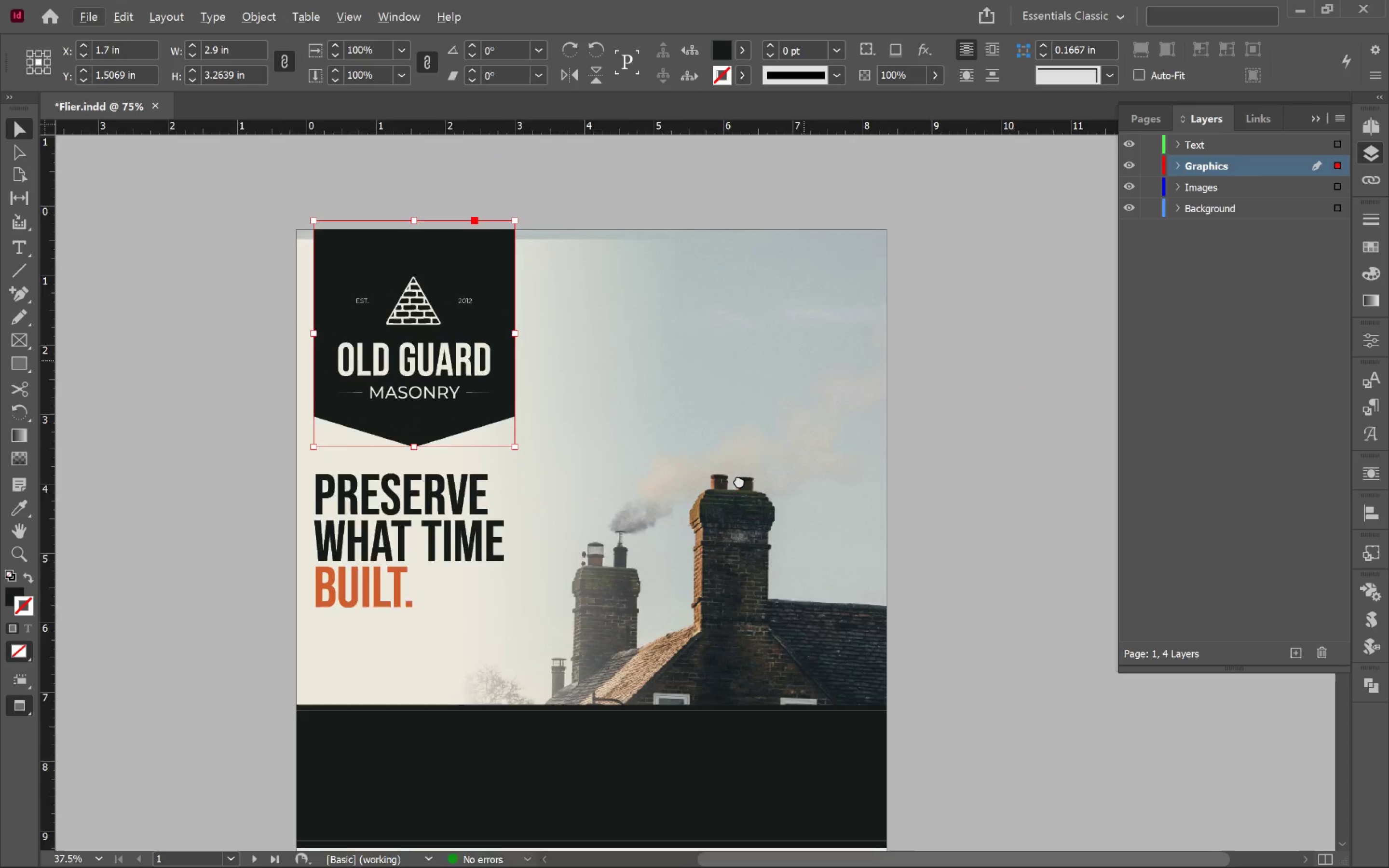 
hold_key(key=Space, duration=0.59)
 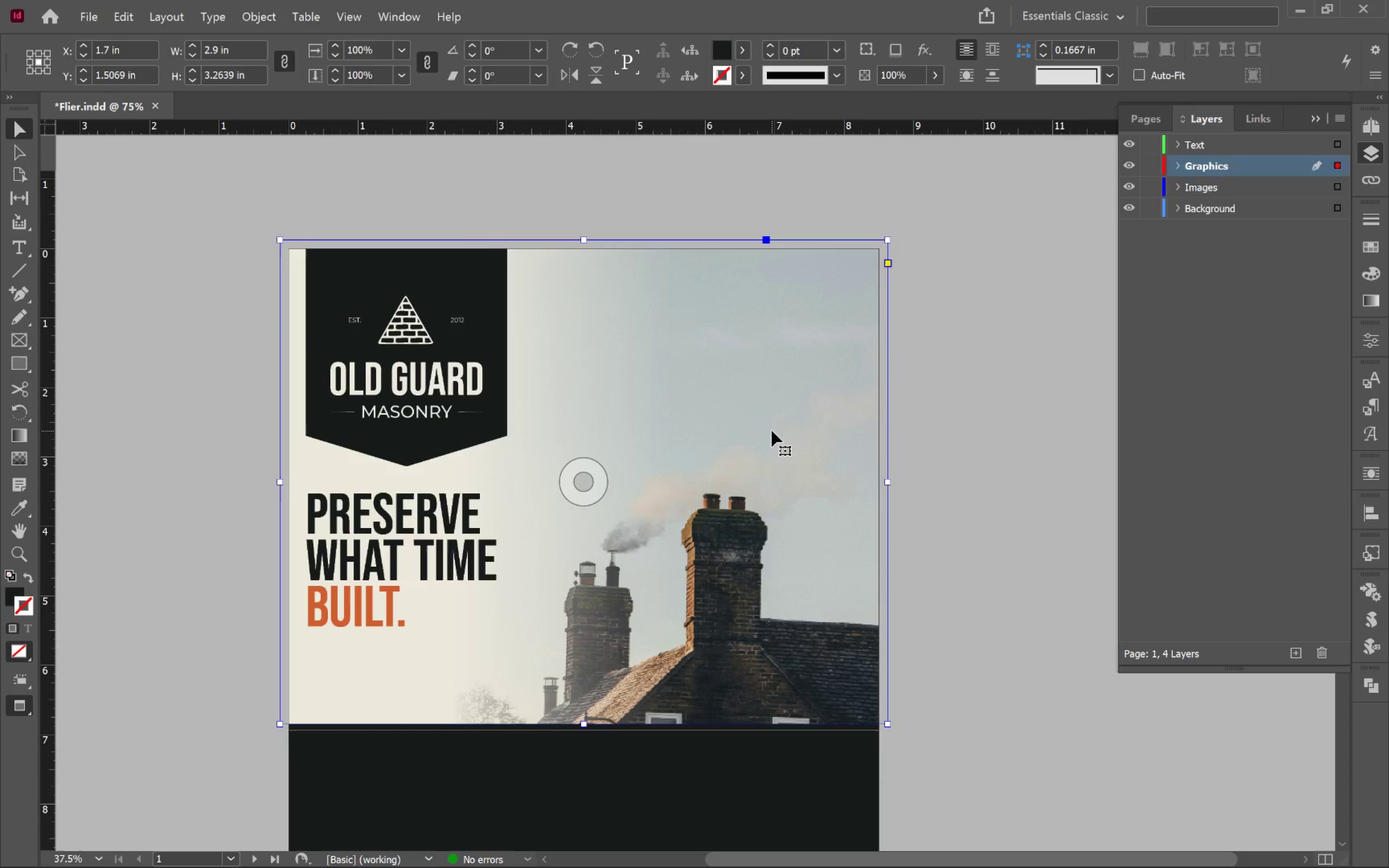 
left_click_drag(start_coordinate=[799, 364], to_coordinate=[736, 492])
 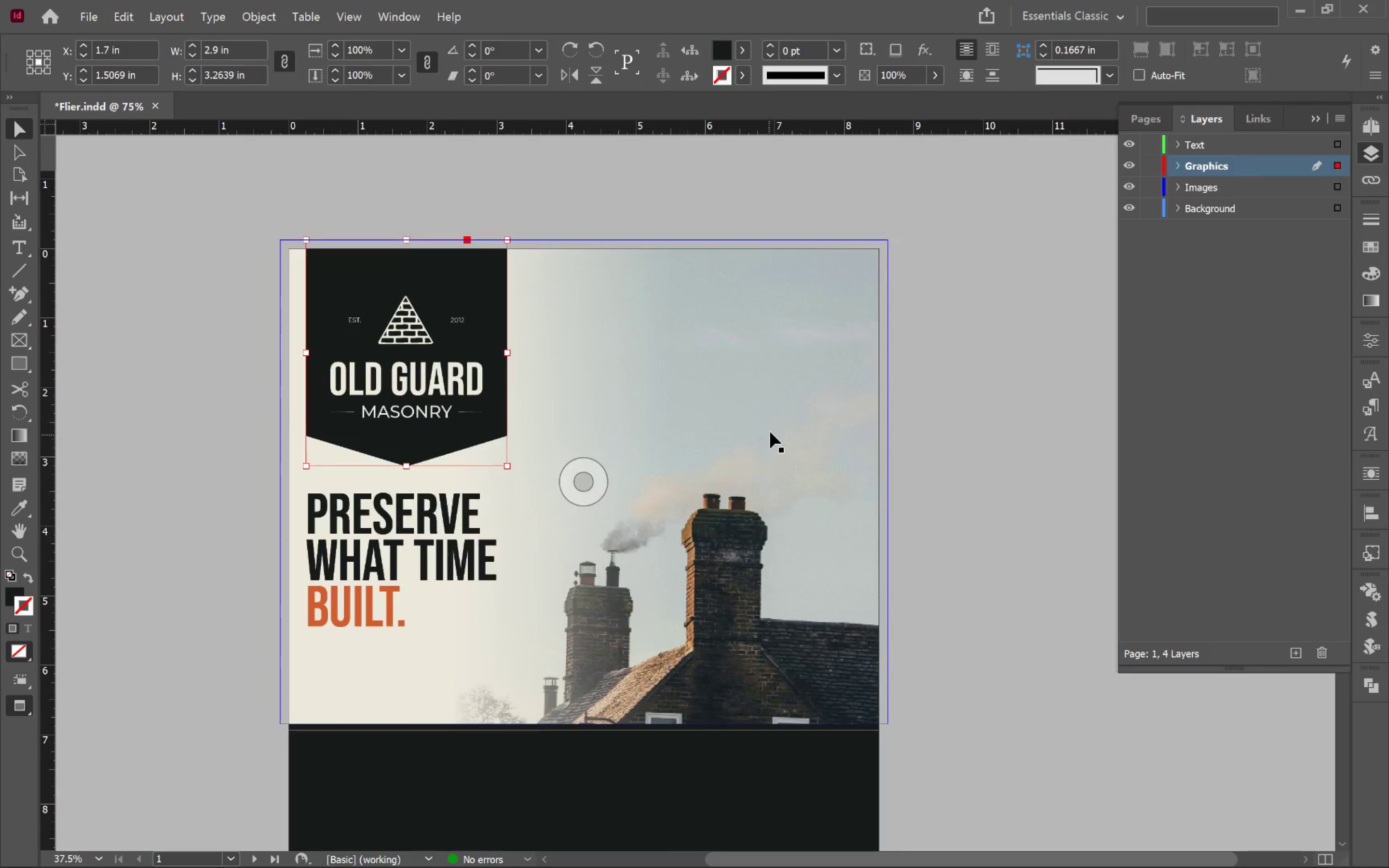 
scroll: coordinate [619, 372], scroll_direction: down, amount: 1.0
 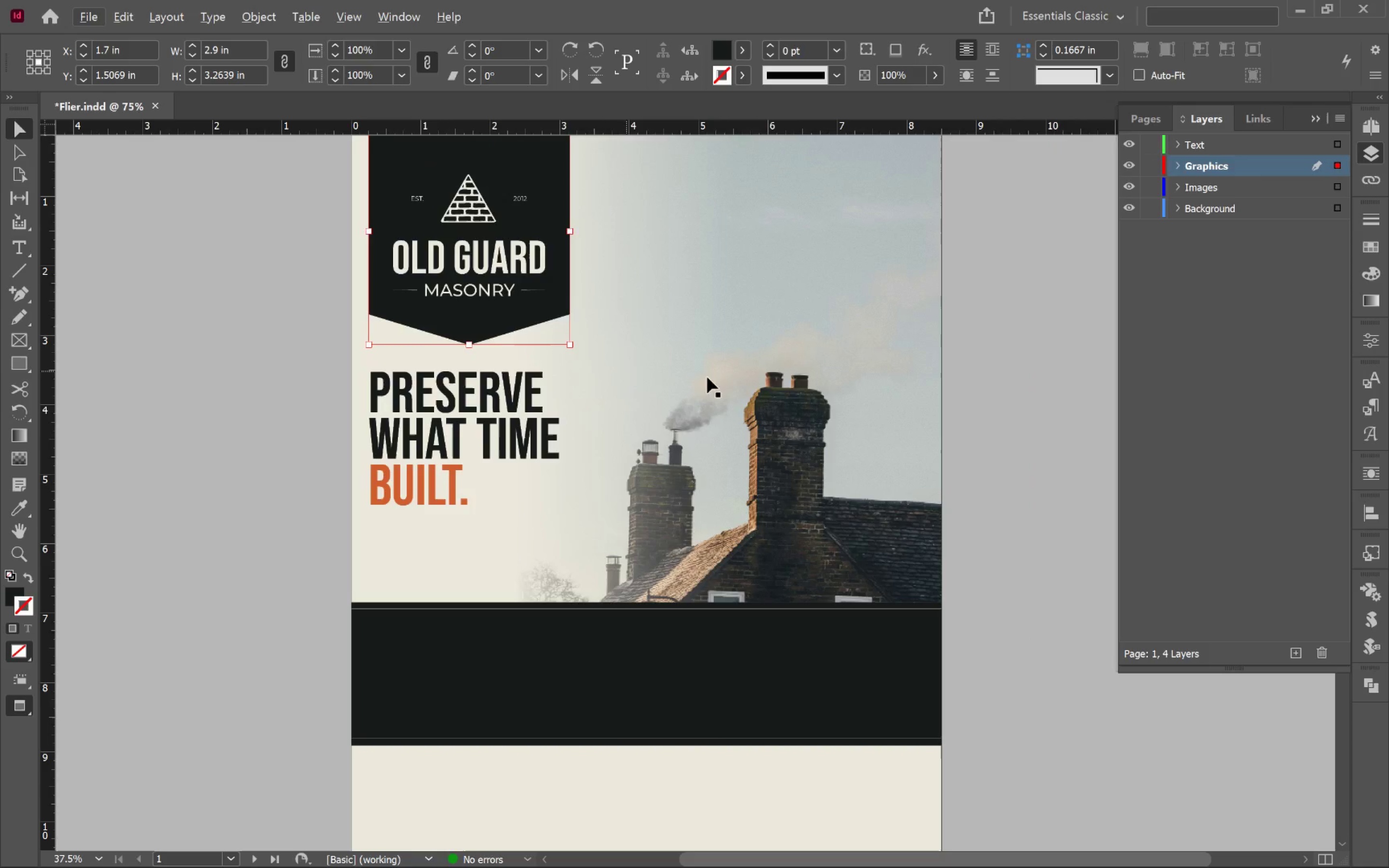 
left_click([772, 431])
 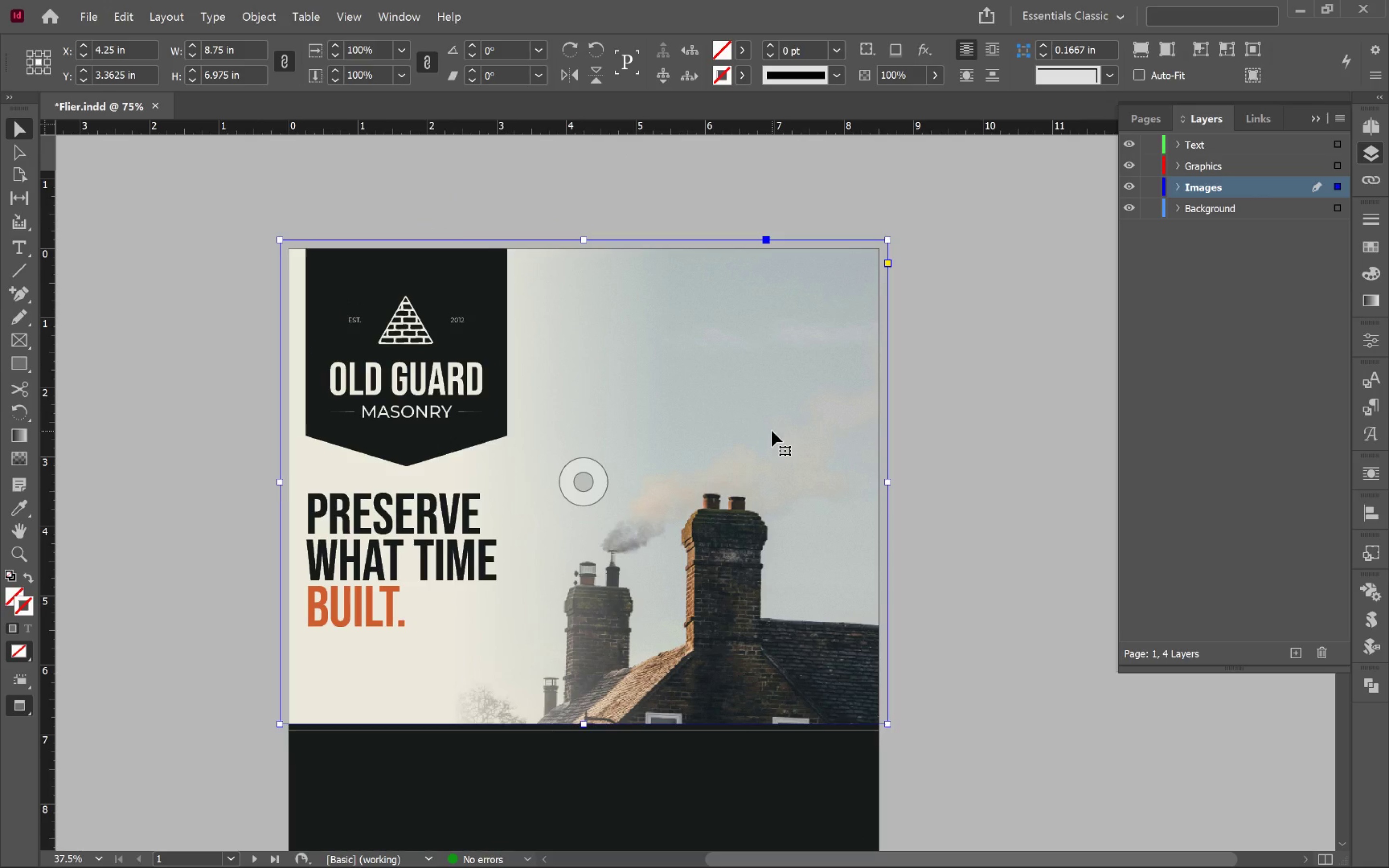 
scroll: coordinate [719, 373], scroll_direction: down, amount: 4.0
 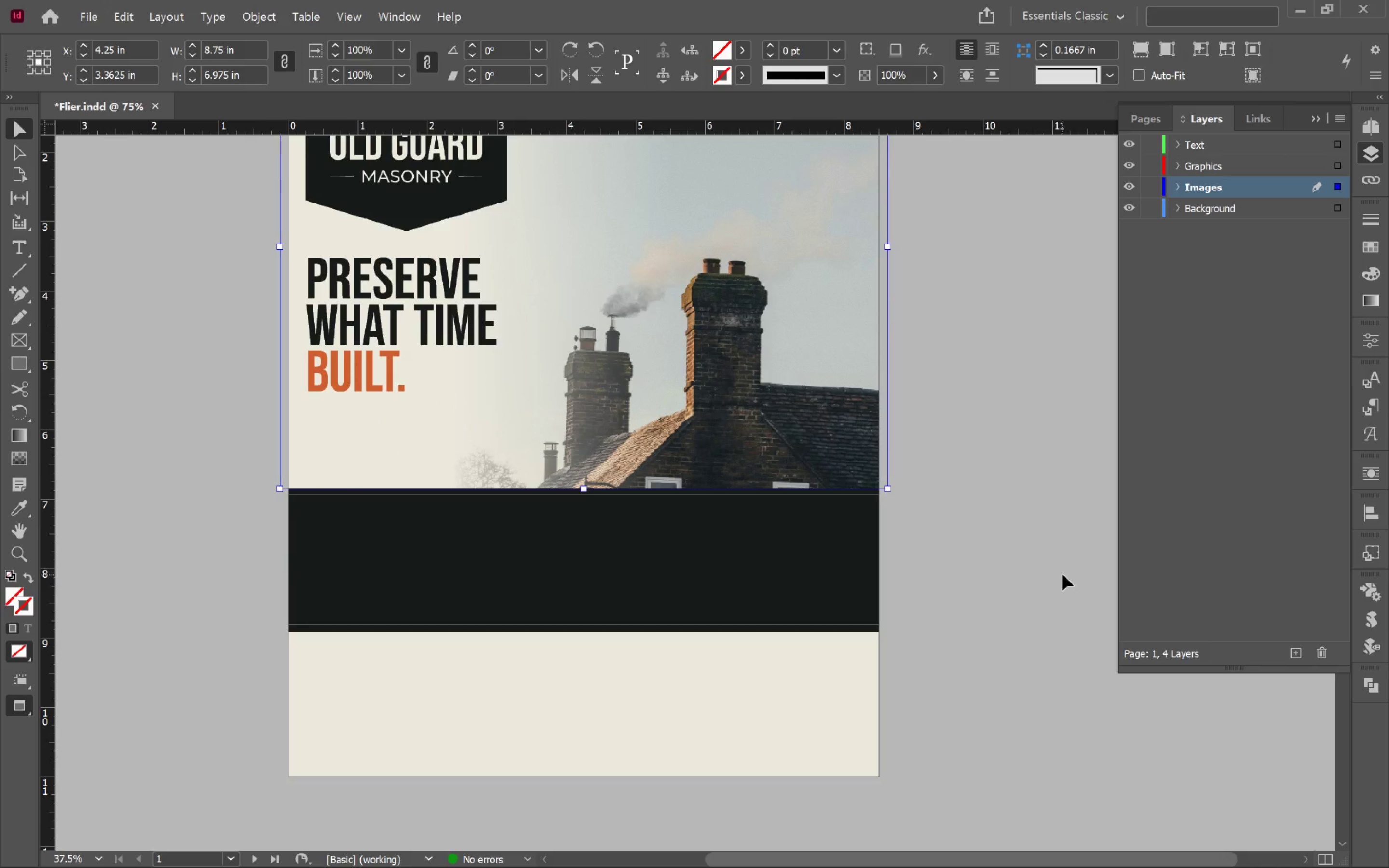 
left_click([1008, 555])
 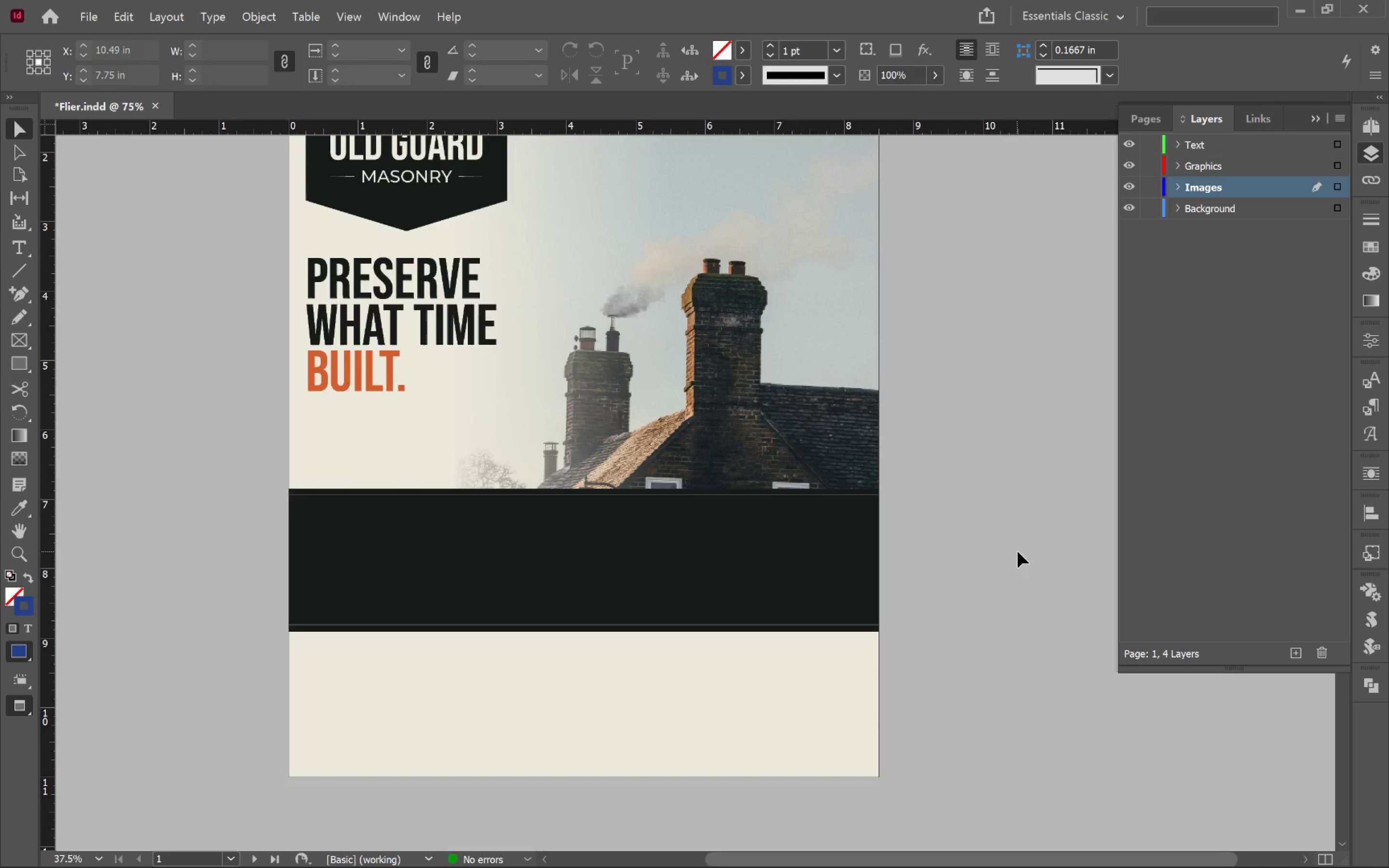 
wait(5.24)
 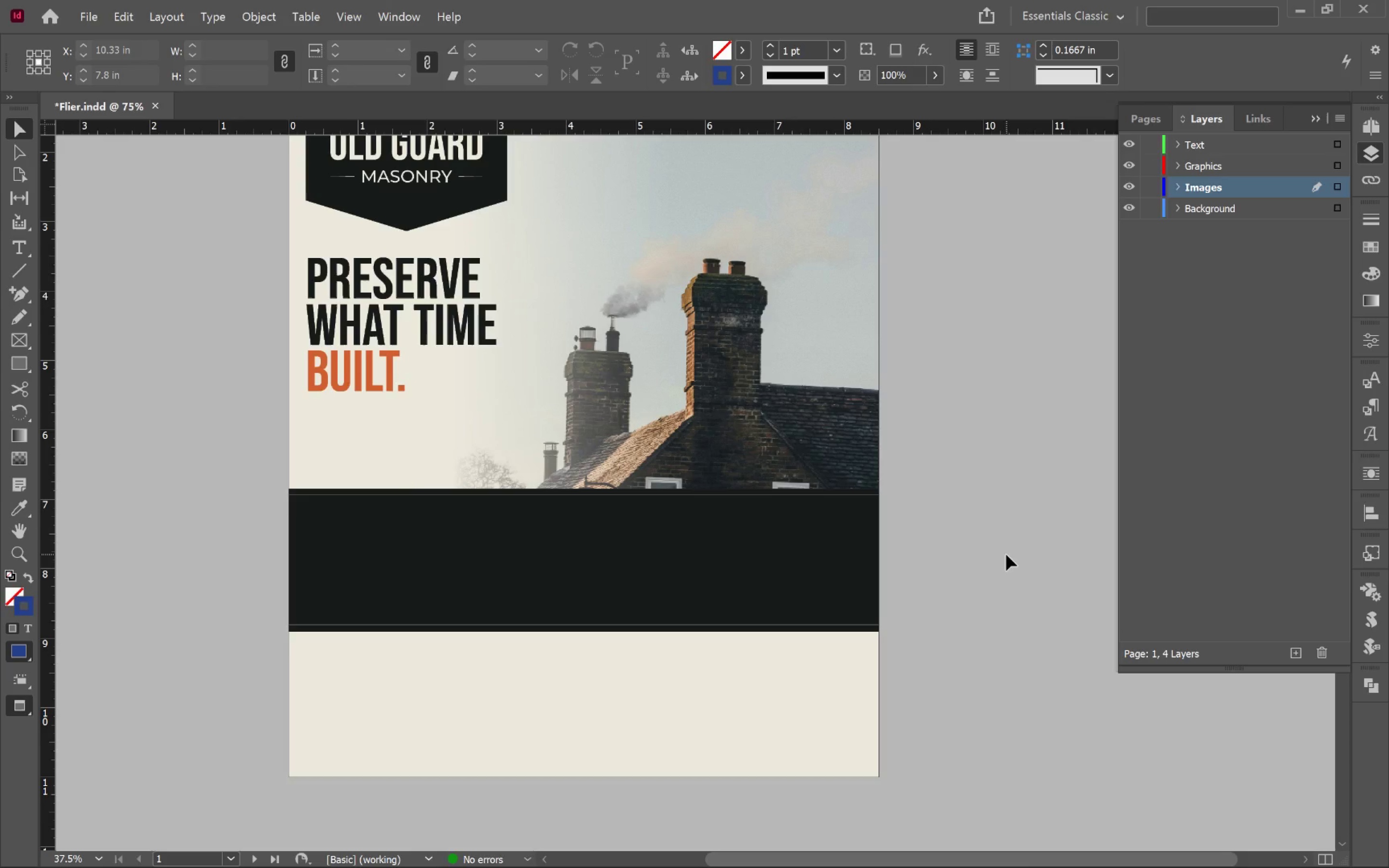 
left_click([824, 558])
 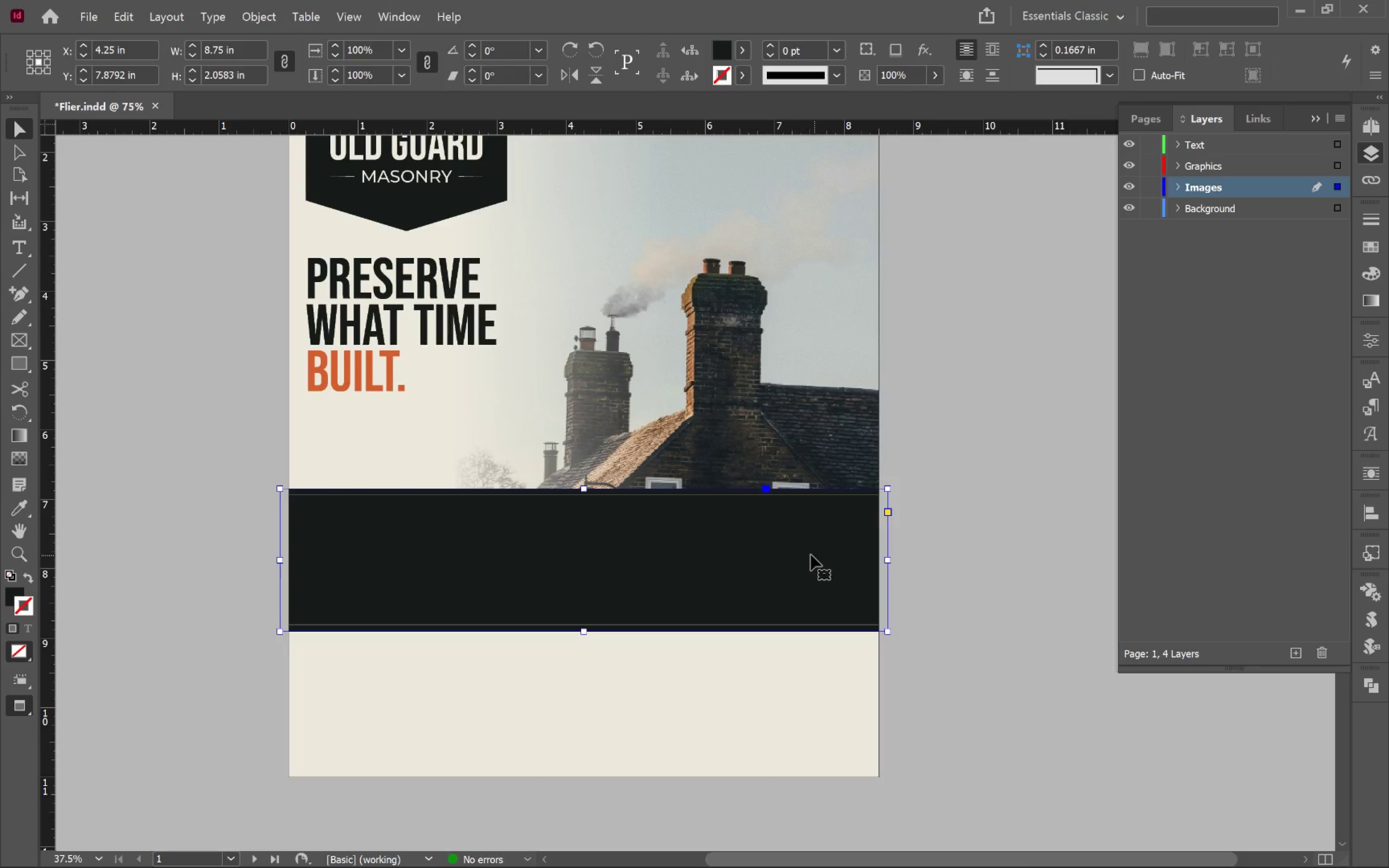 
hold_key(key=AltLeft, duration=3.35)
left_click_drag(start_coordinate=[807, 546], to_coordinate=[826, 788])
 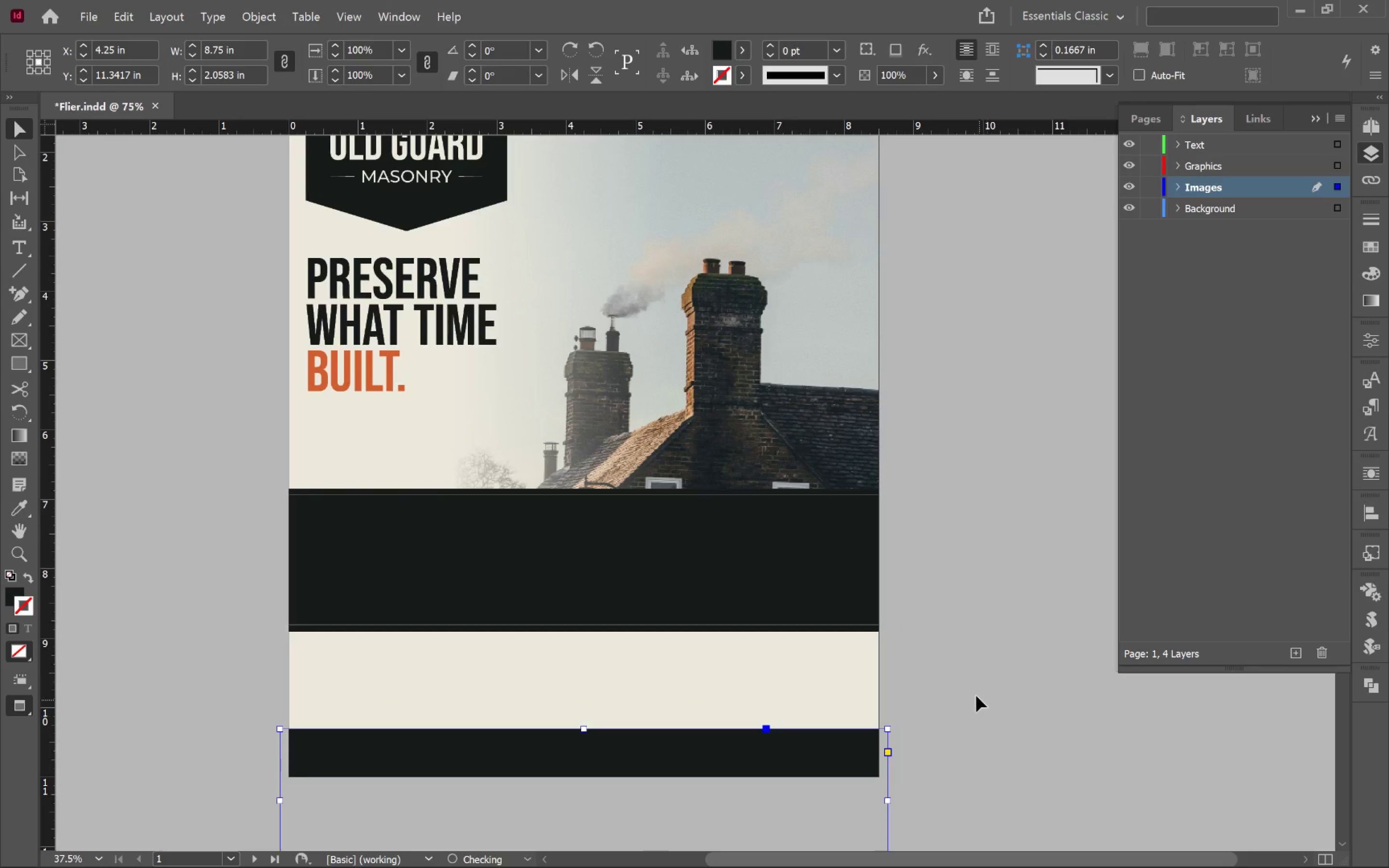 
hold_key(key=ShiftLeft, duration=3.15)
 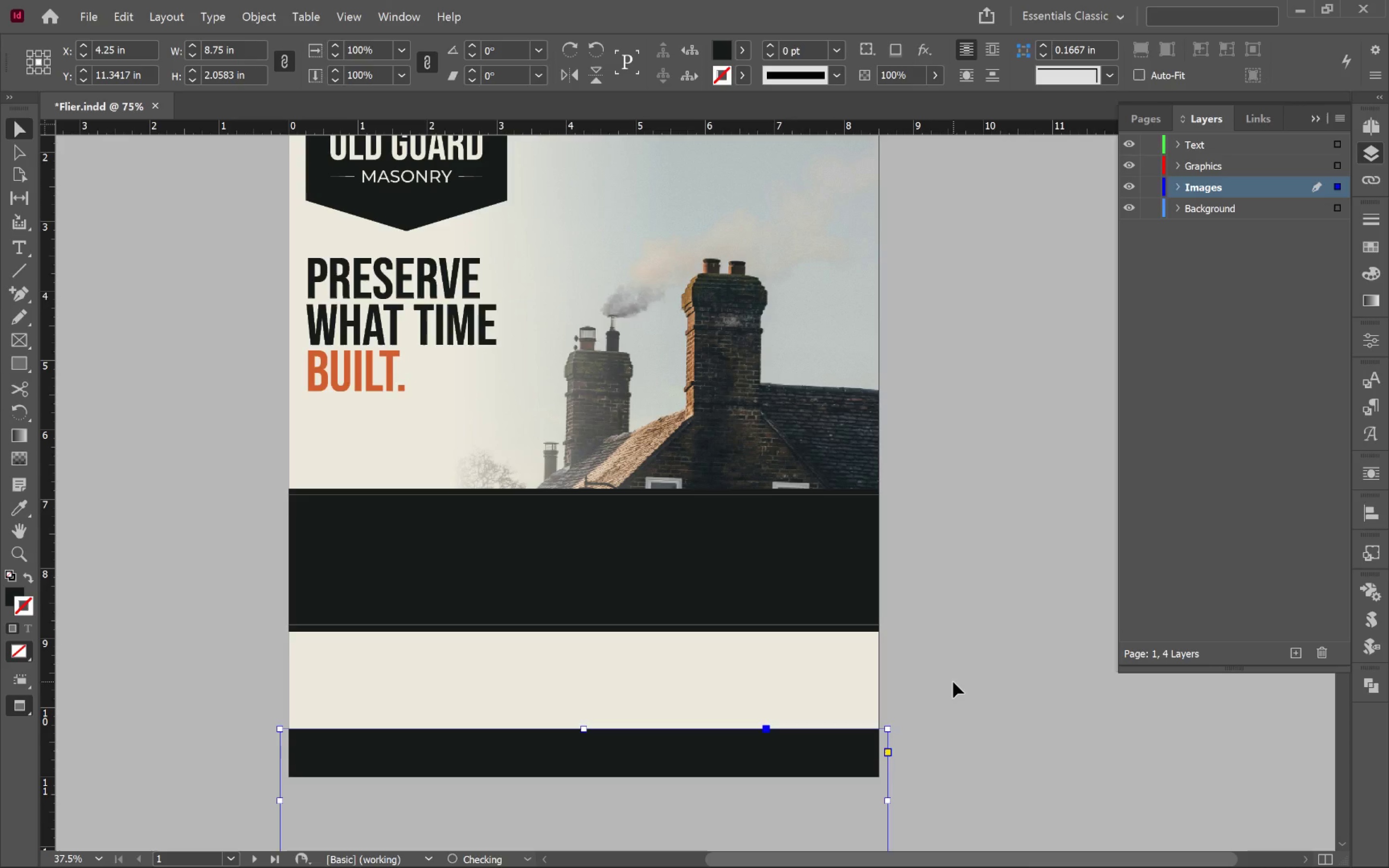 
key(W)
 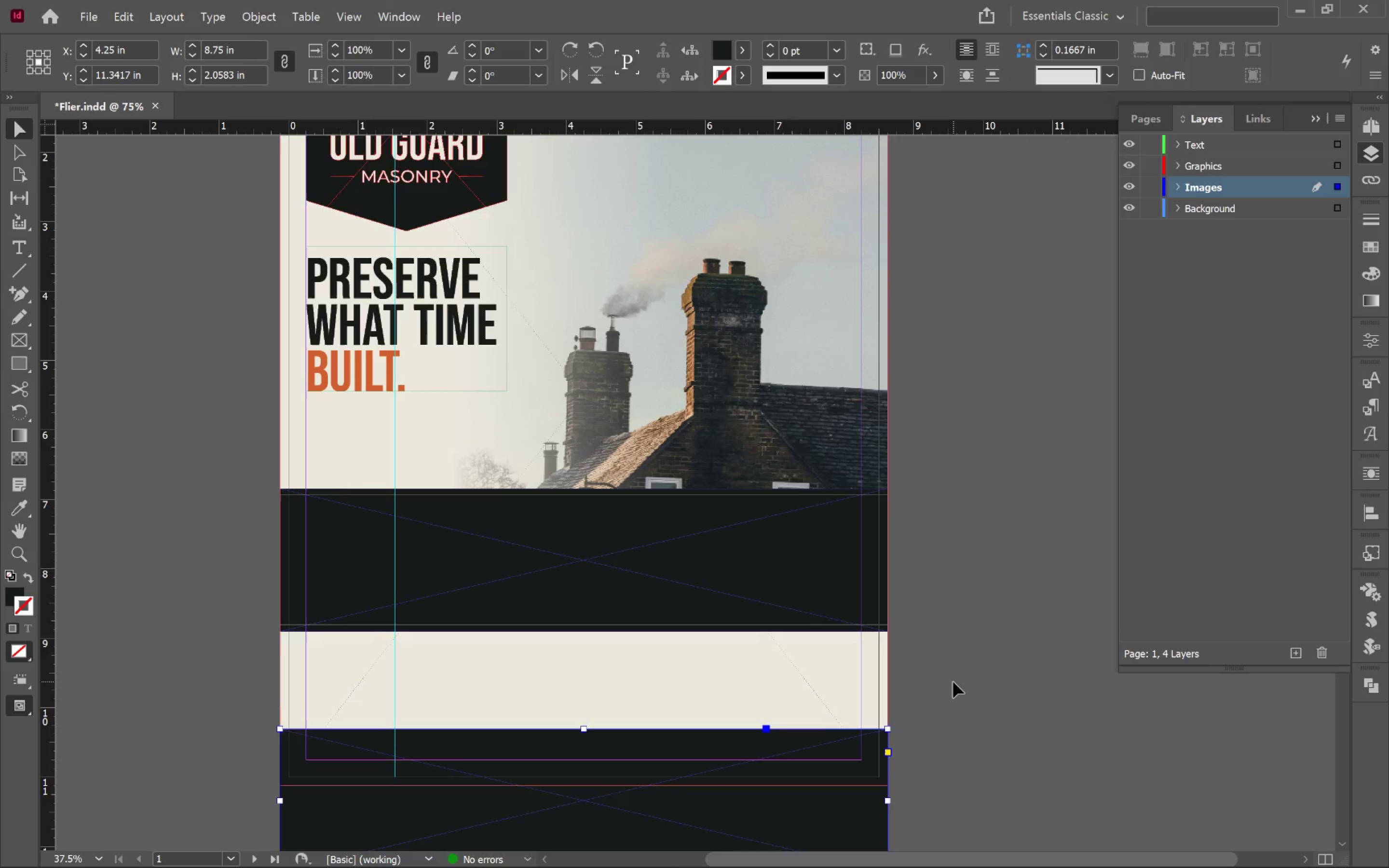 
scroll: coordinate [953, 682], scroll_direction: down, amount: 4.0
 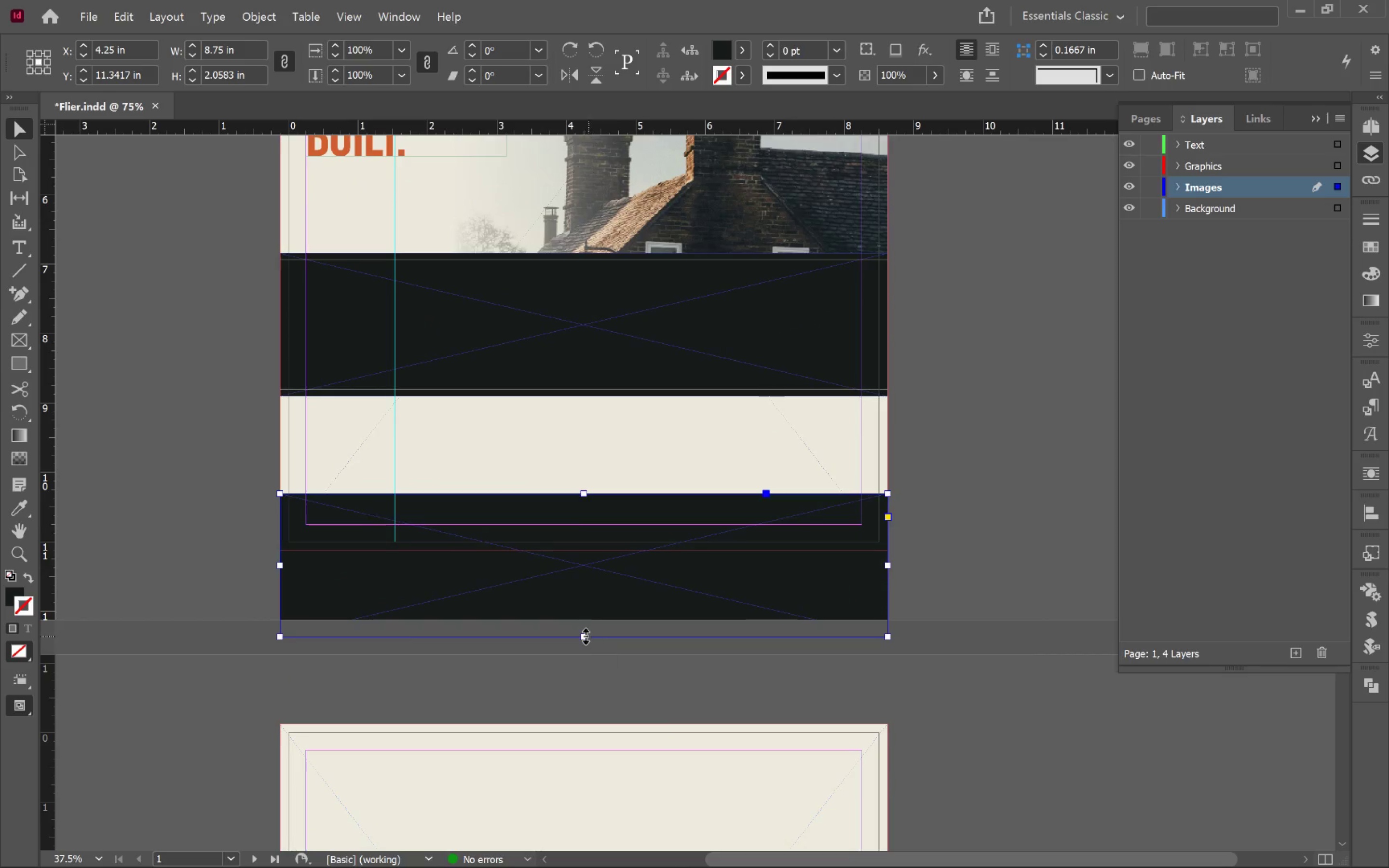 
left_click_drag(start_coordinate=[581, 636], to_coordinate=[614, 553])
 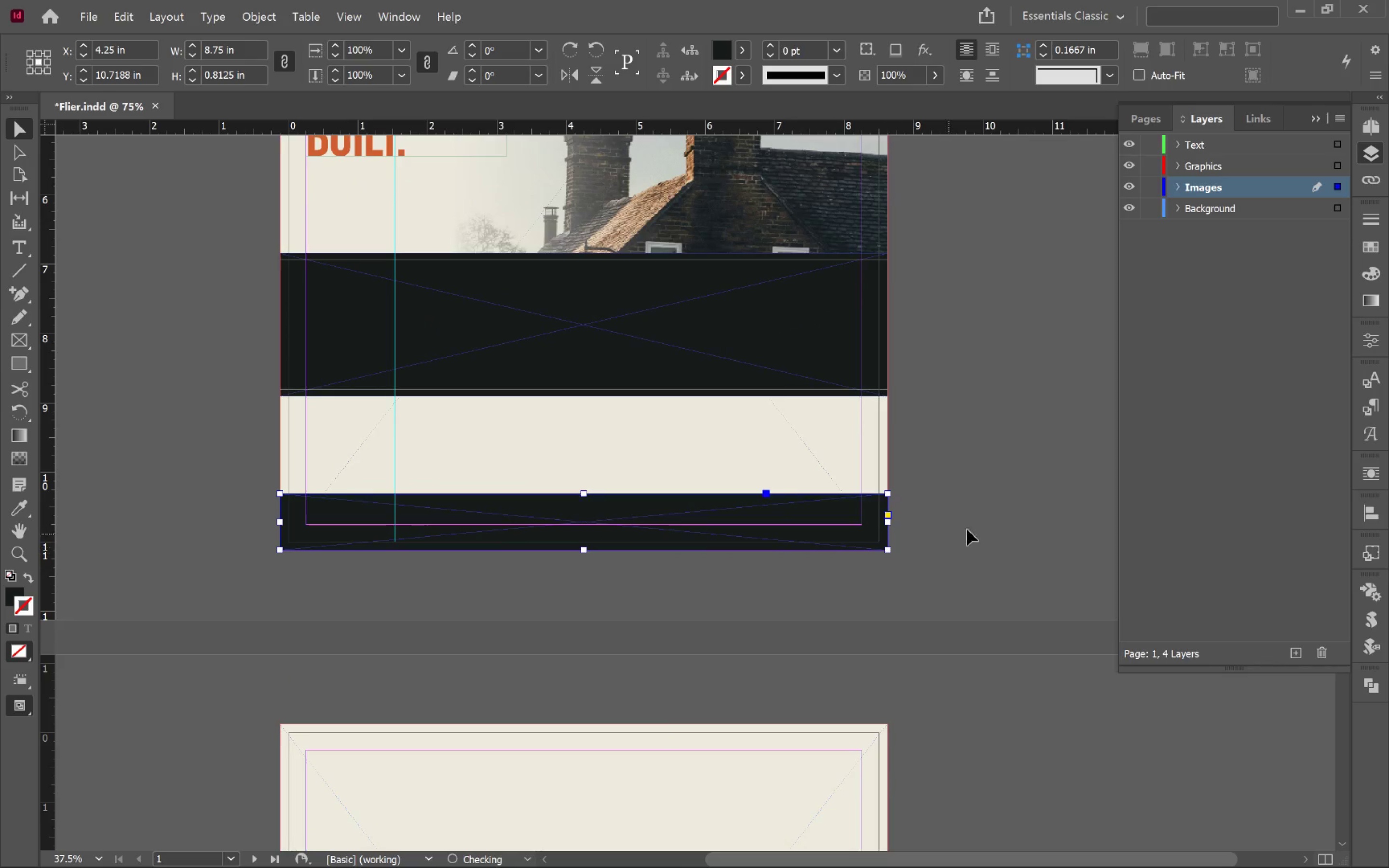 
left_click([976, 526])
 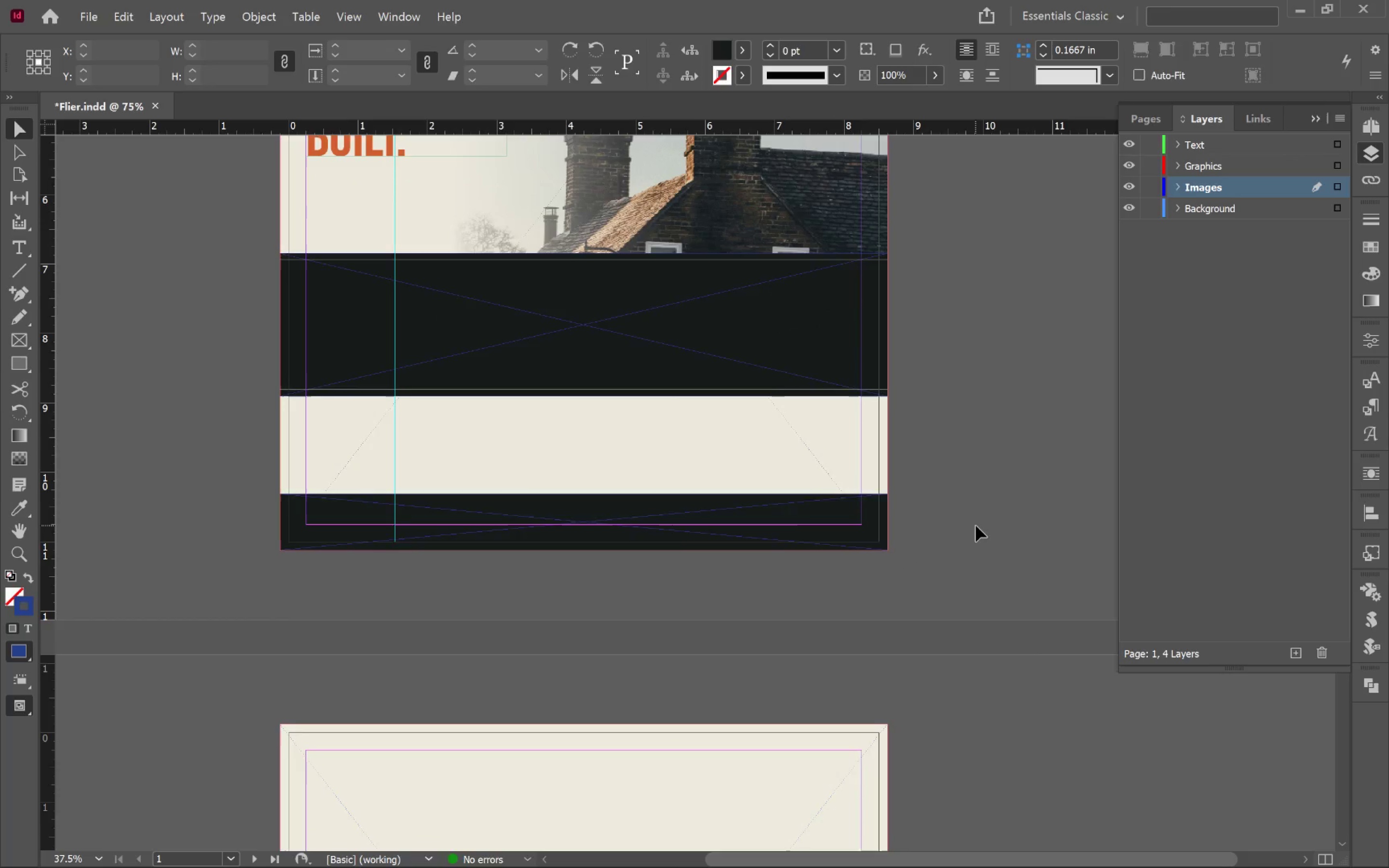 
key(W)
 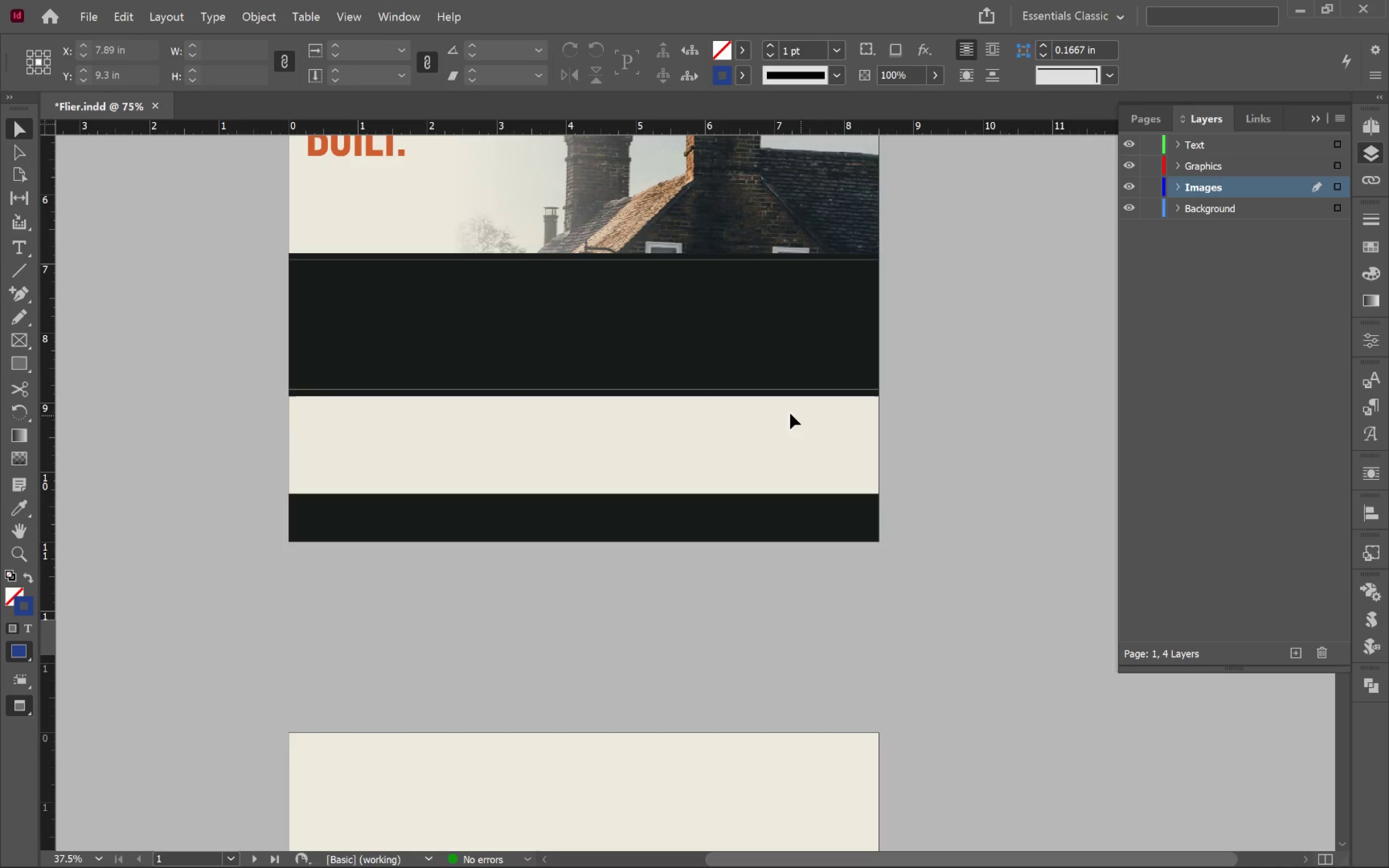 
hold_key(key=AltLeft, duration=0.38)
 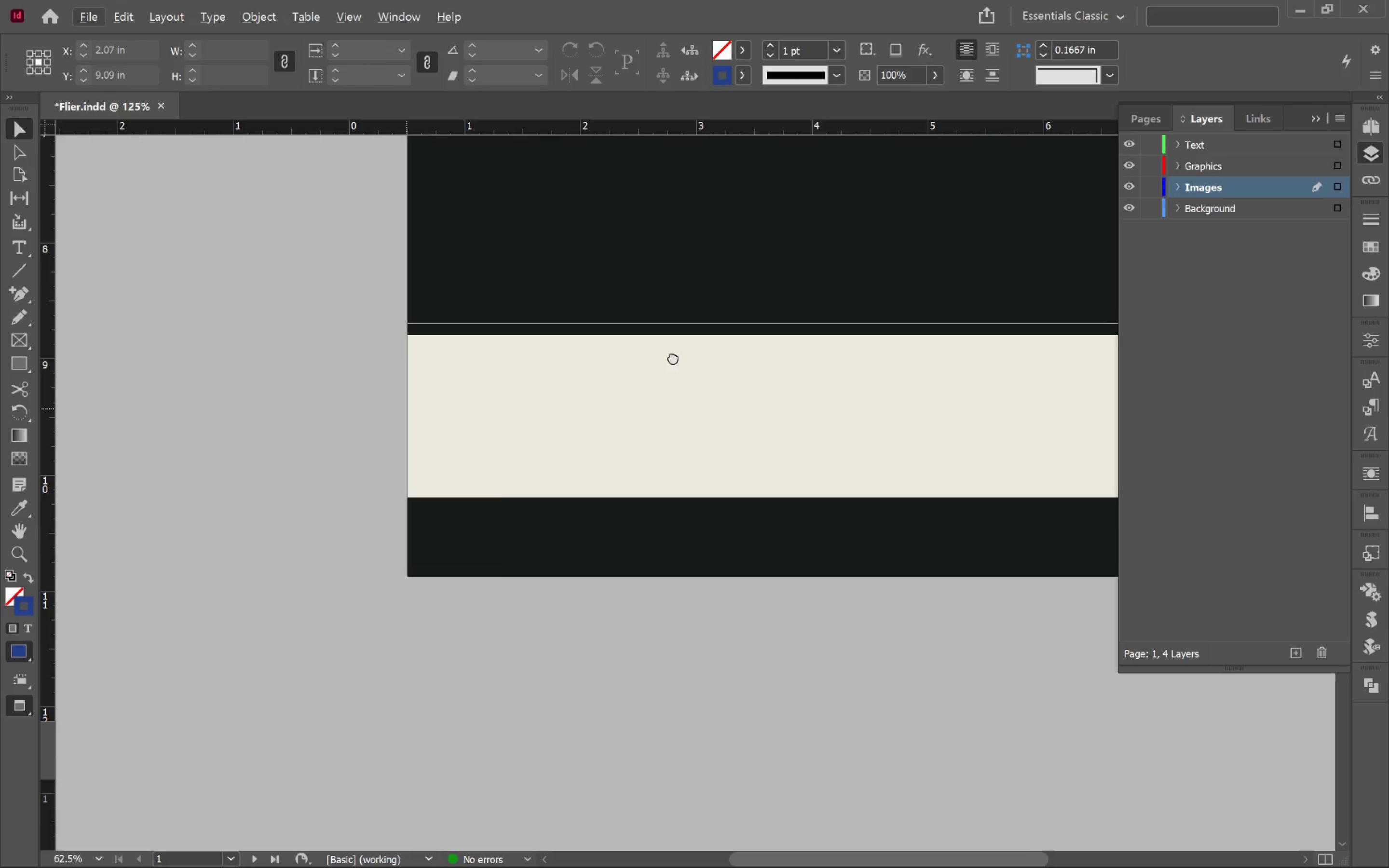 
hold_key(key=Space, duration=0.49)
 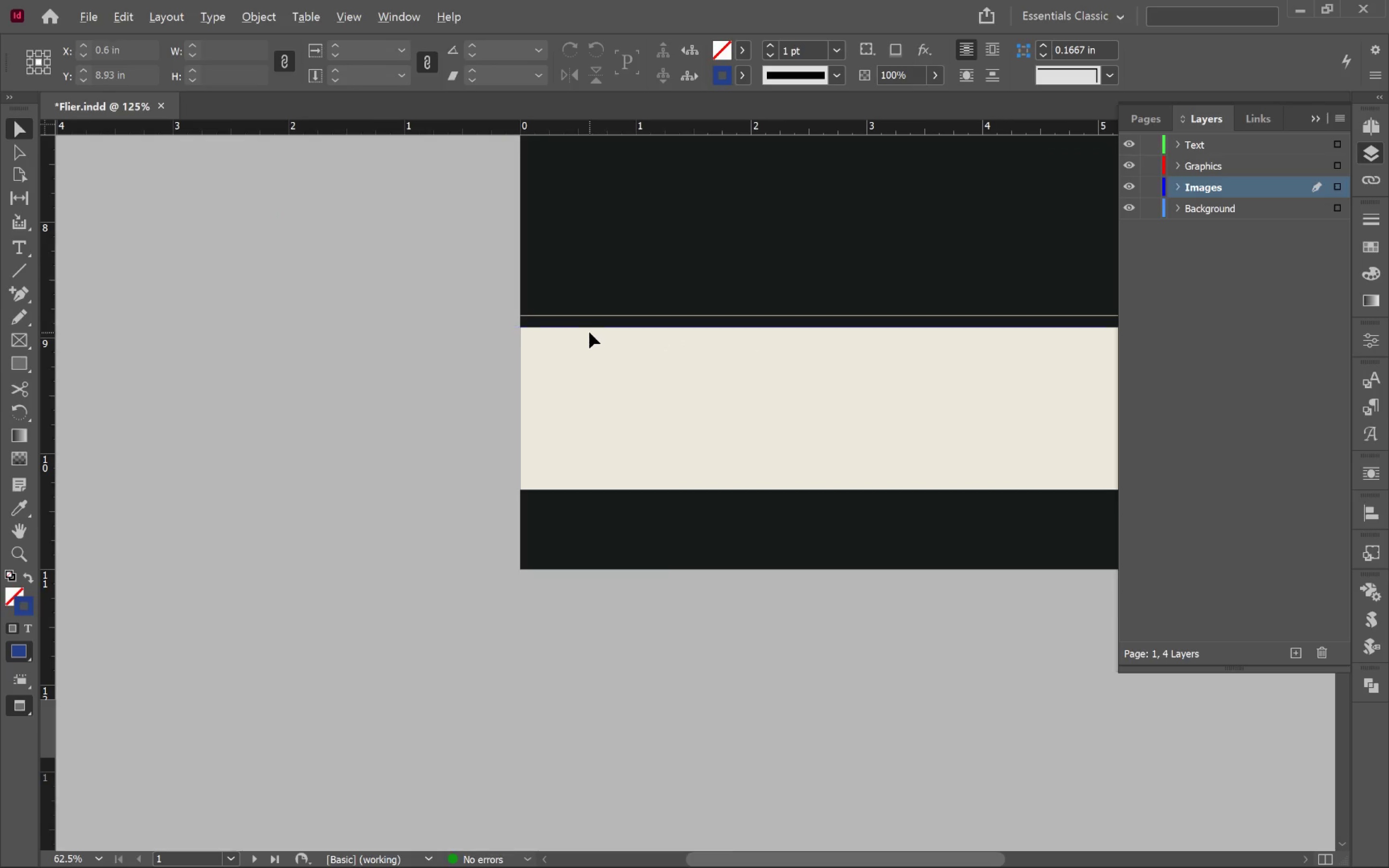 
left_click_drag(start_coordinate=[406, 407], to_coordinate=[773, 350])
 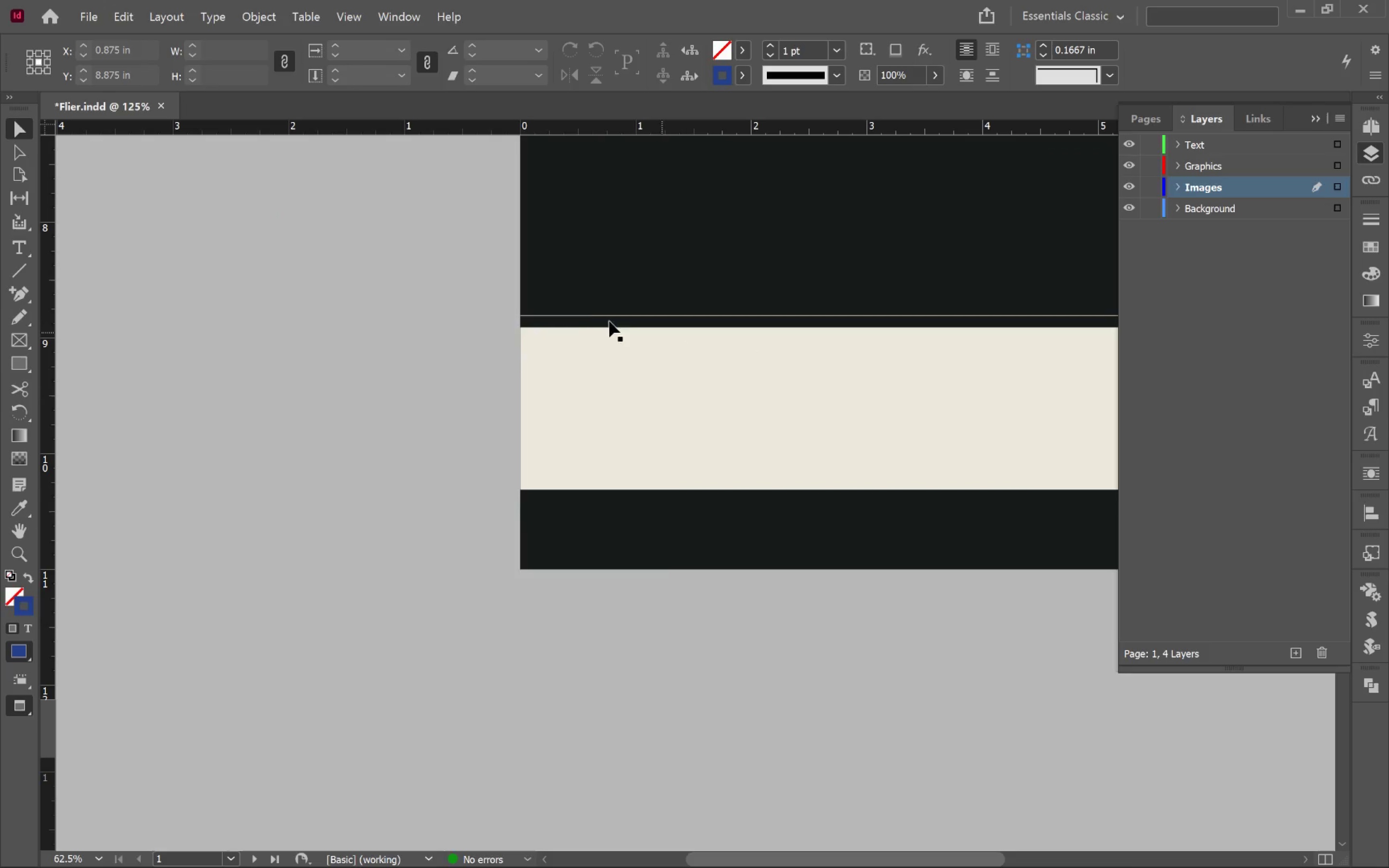 
scroll: coordinate [490, 413], scroll_direction: up, amount: 2.0
 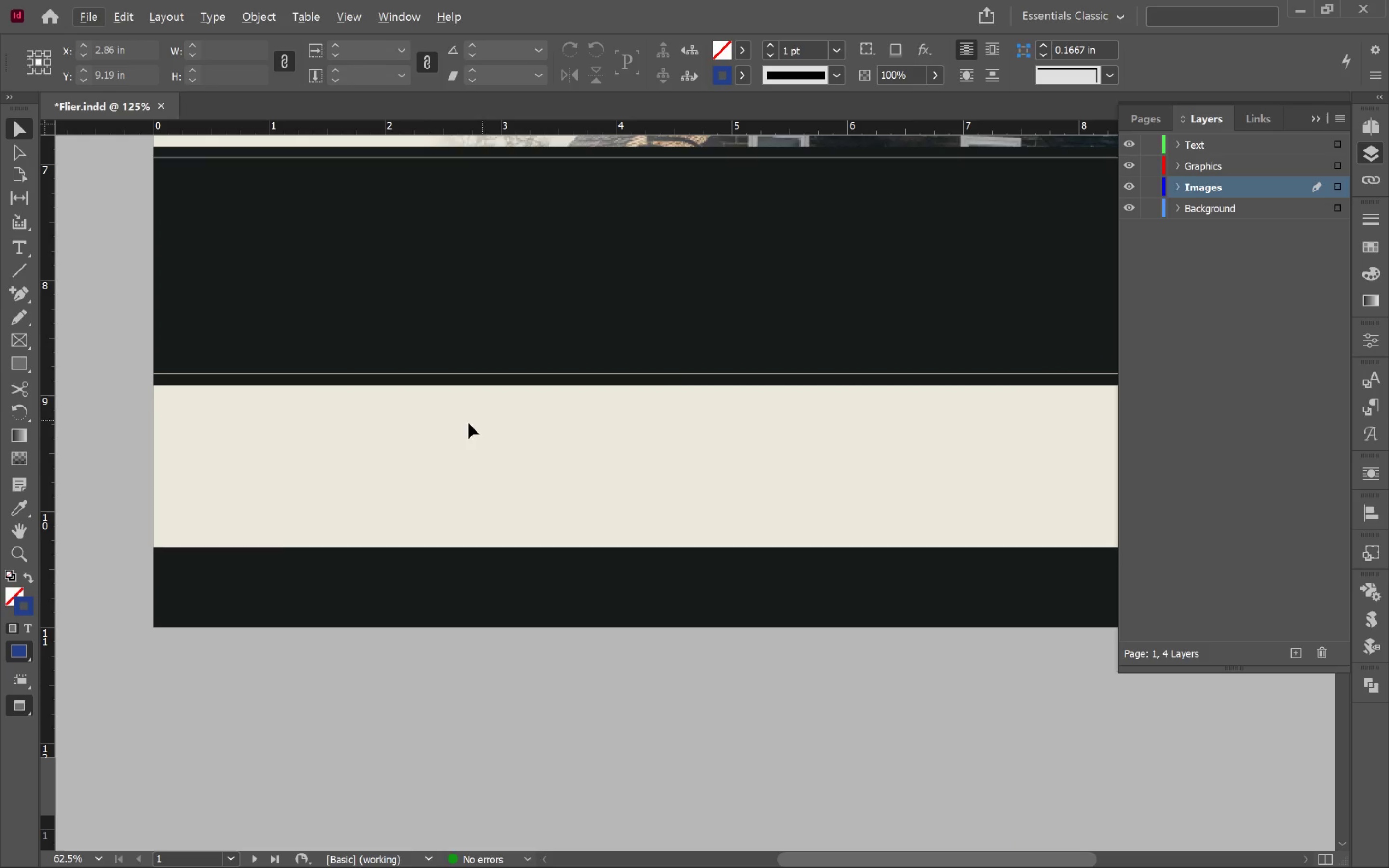 
hold_key(key=AltLeft, duration=0.36)
scroll: coordinate [589, 332], scroll_direction: up, amount: 1.0
 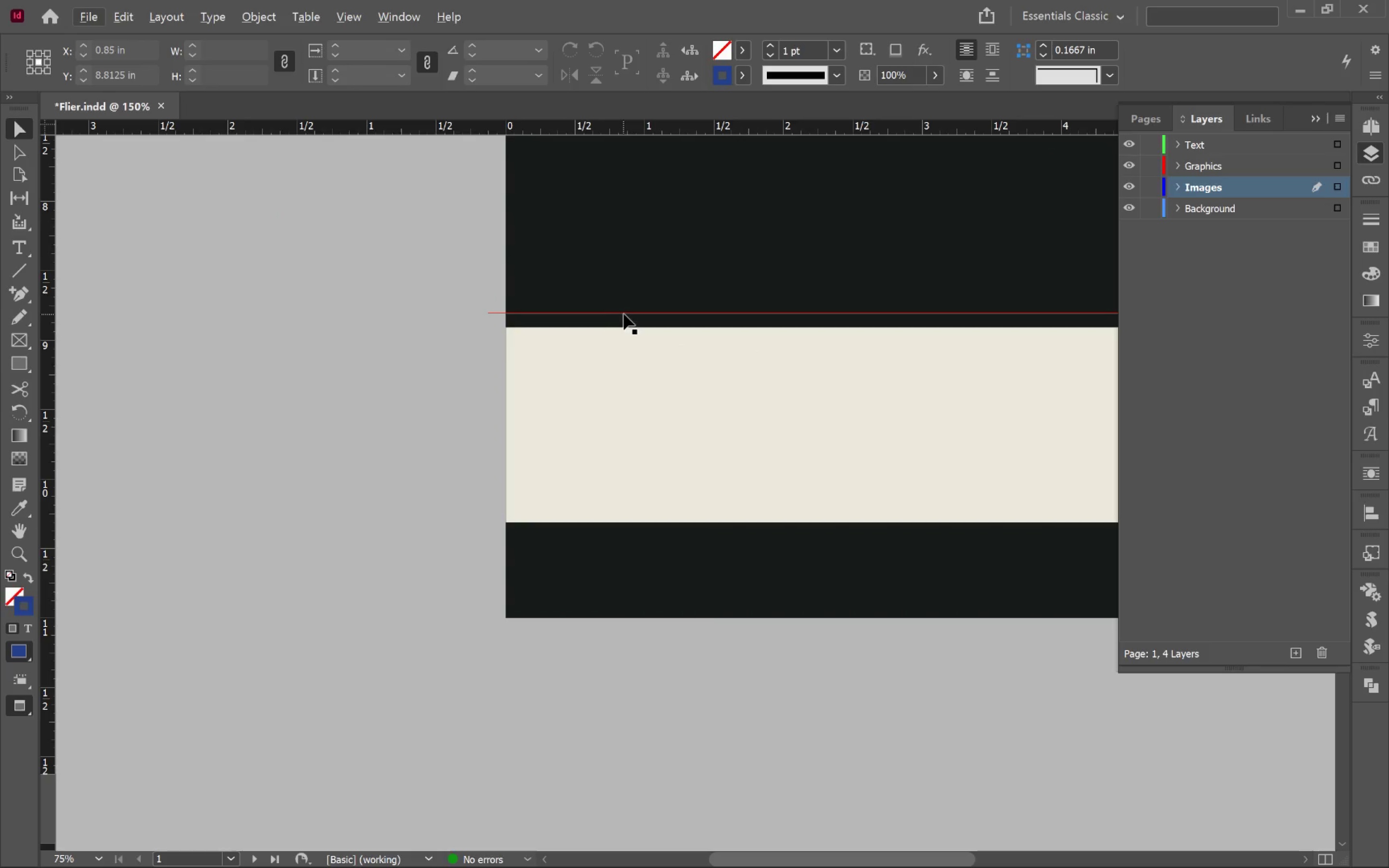 
left_click_drag(start_coordinate=[624, 314], to_coordinate=[655, 539])
 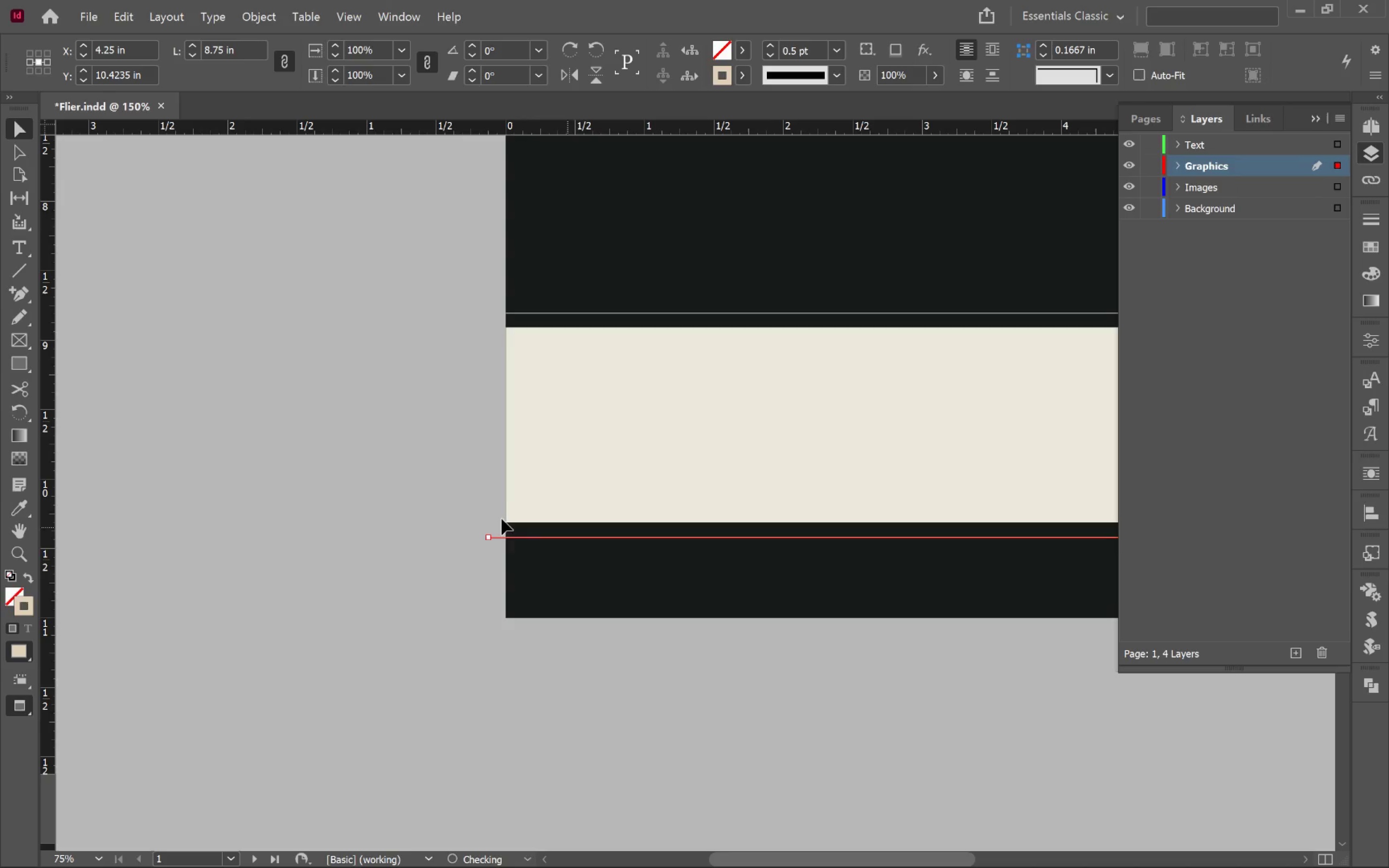 
hold_key(key=AltLeft, duration=3.15)
 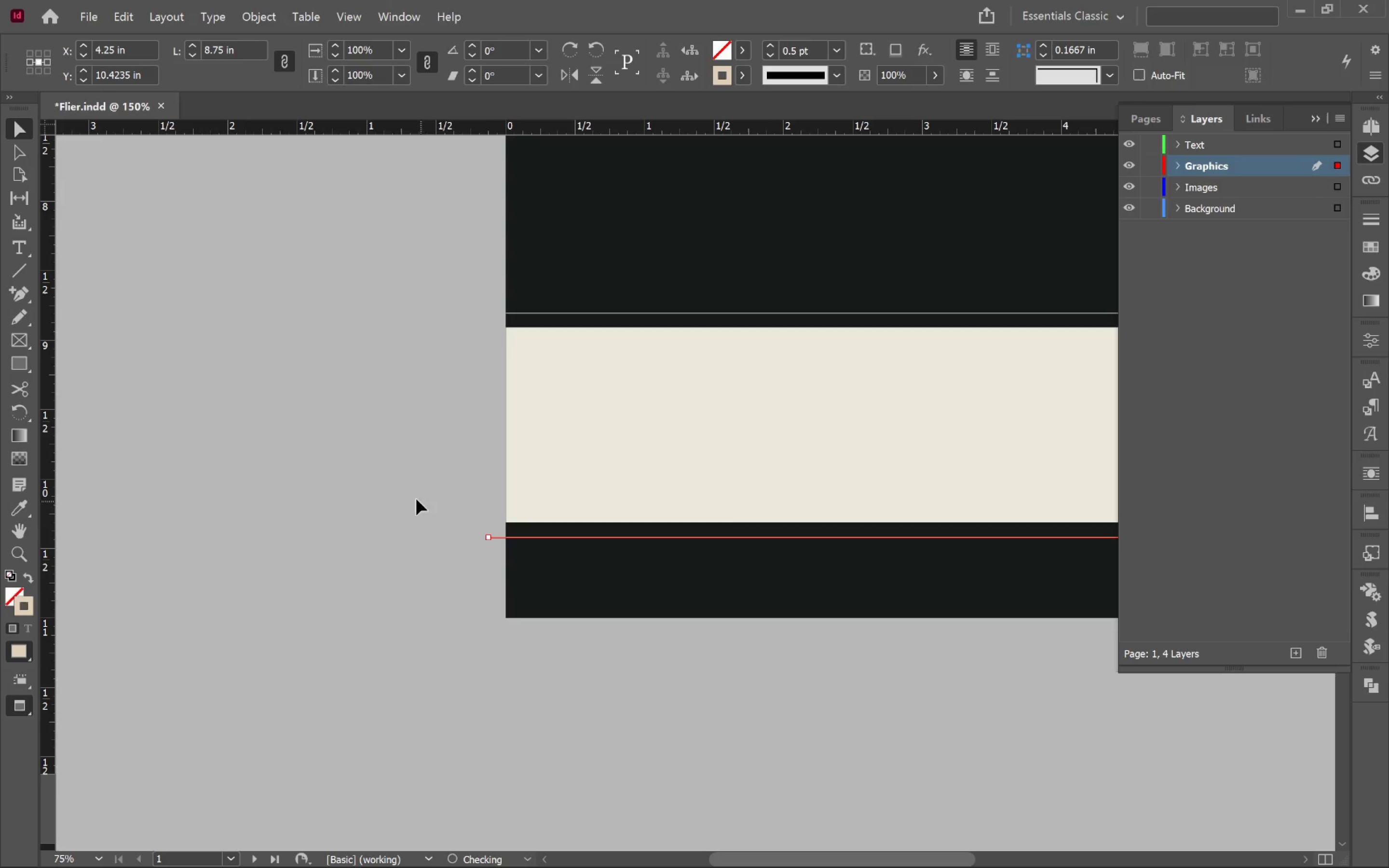 
hold_key(key=ShiftLeft, duration=2.87)
 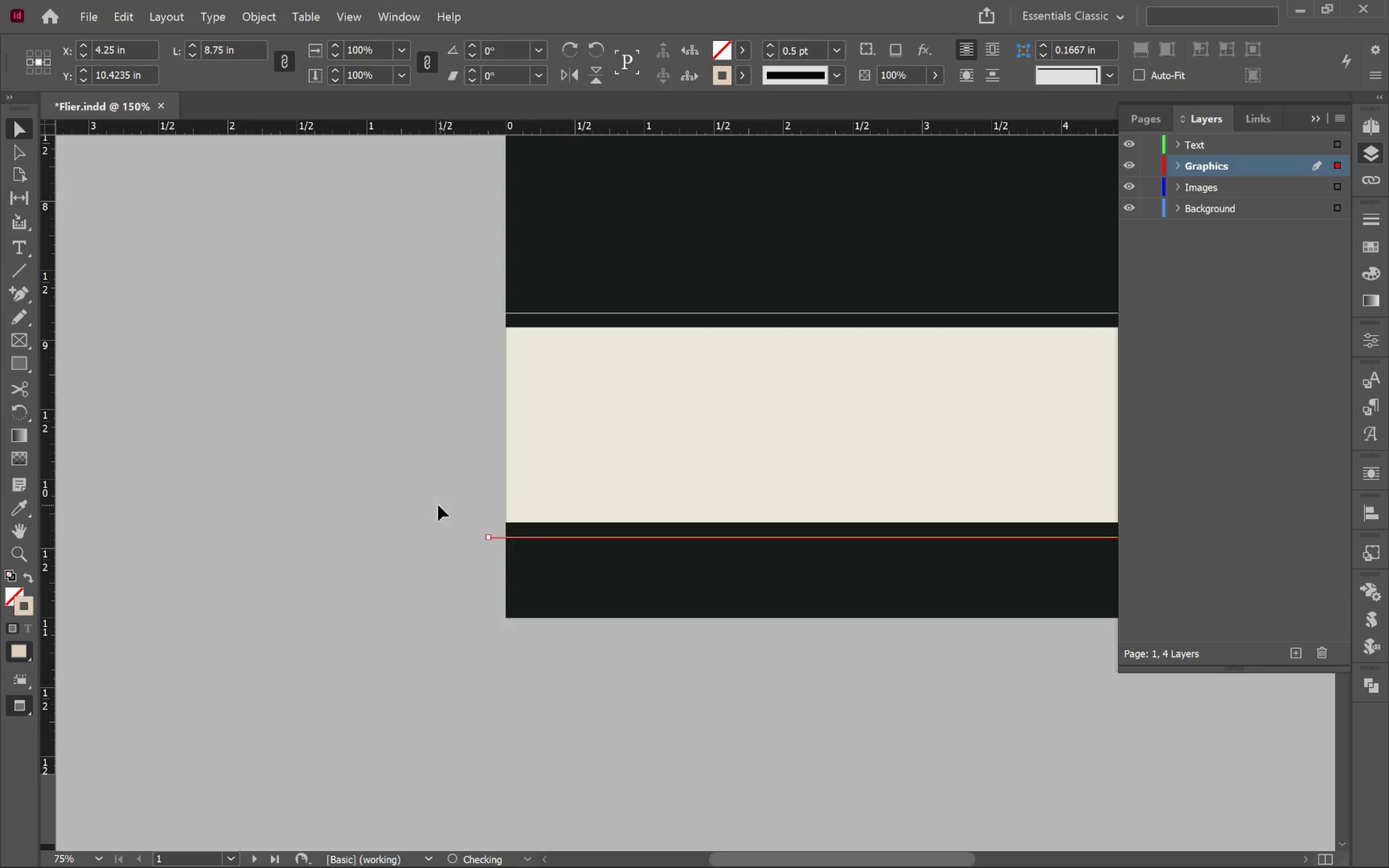 
left_click([406, 497])
 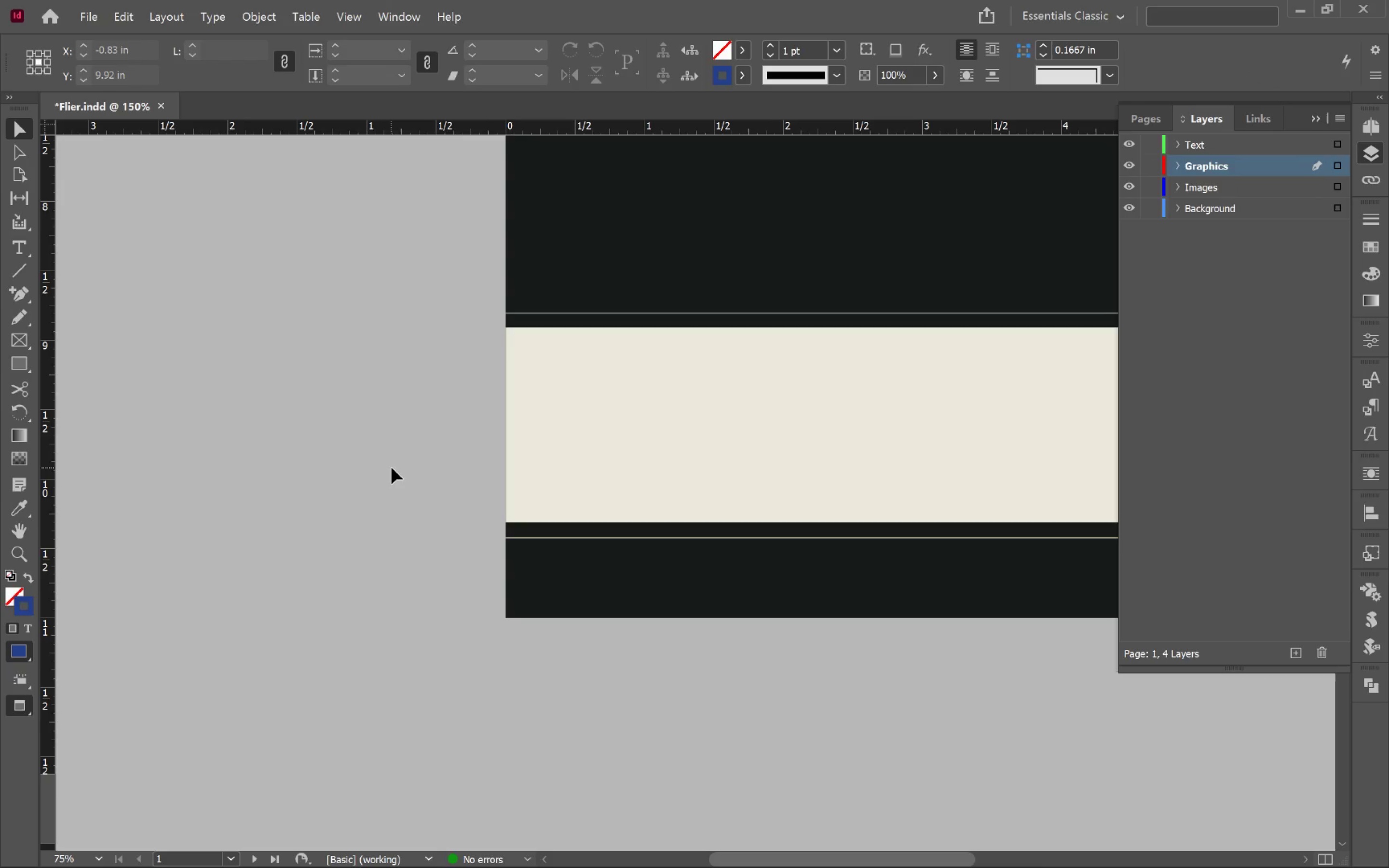 
hold_key(key=AltLeft, duration=0.36)
 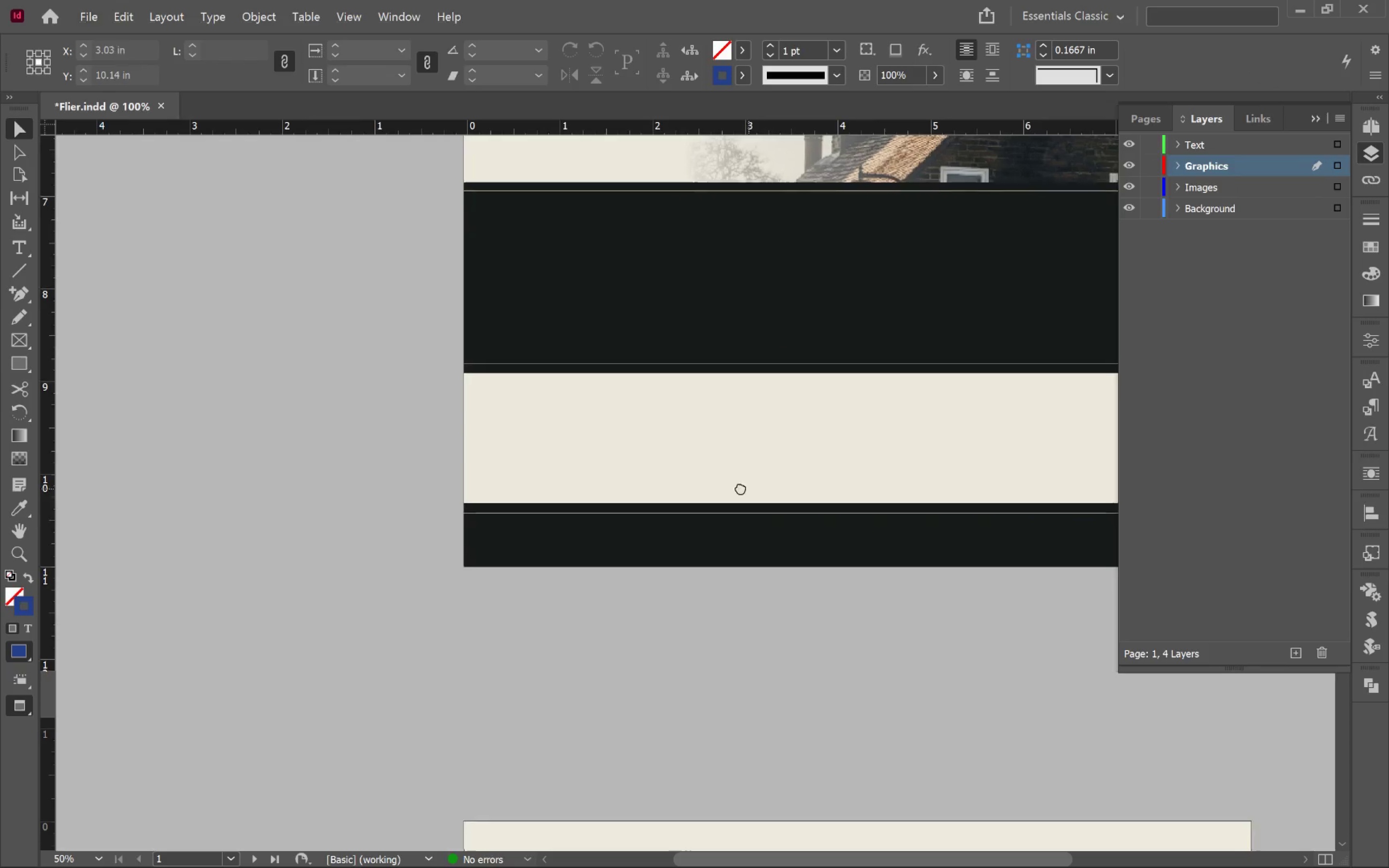 
hold_key(key=Space, duration=1.52)
 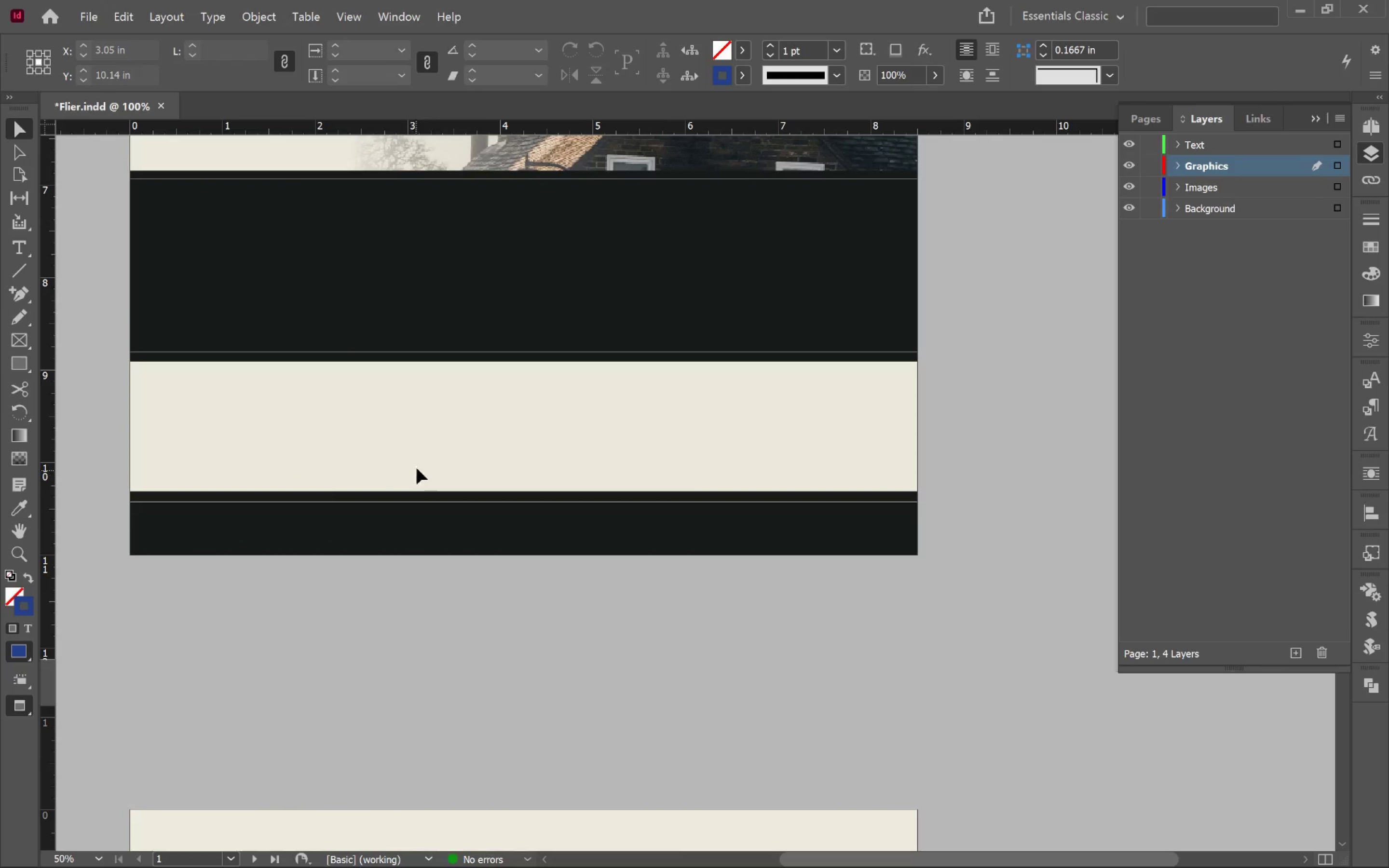 
left_click_drag(start_coordinate=[749, 488], to_coordinate=[411, 476])
 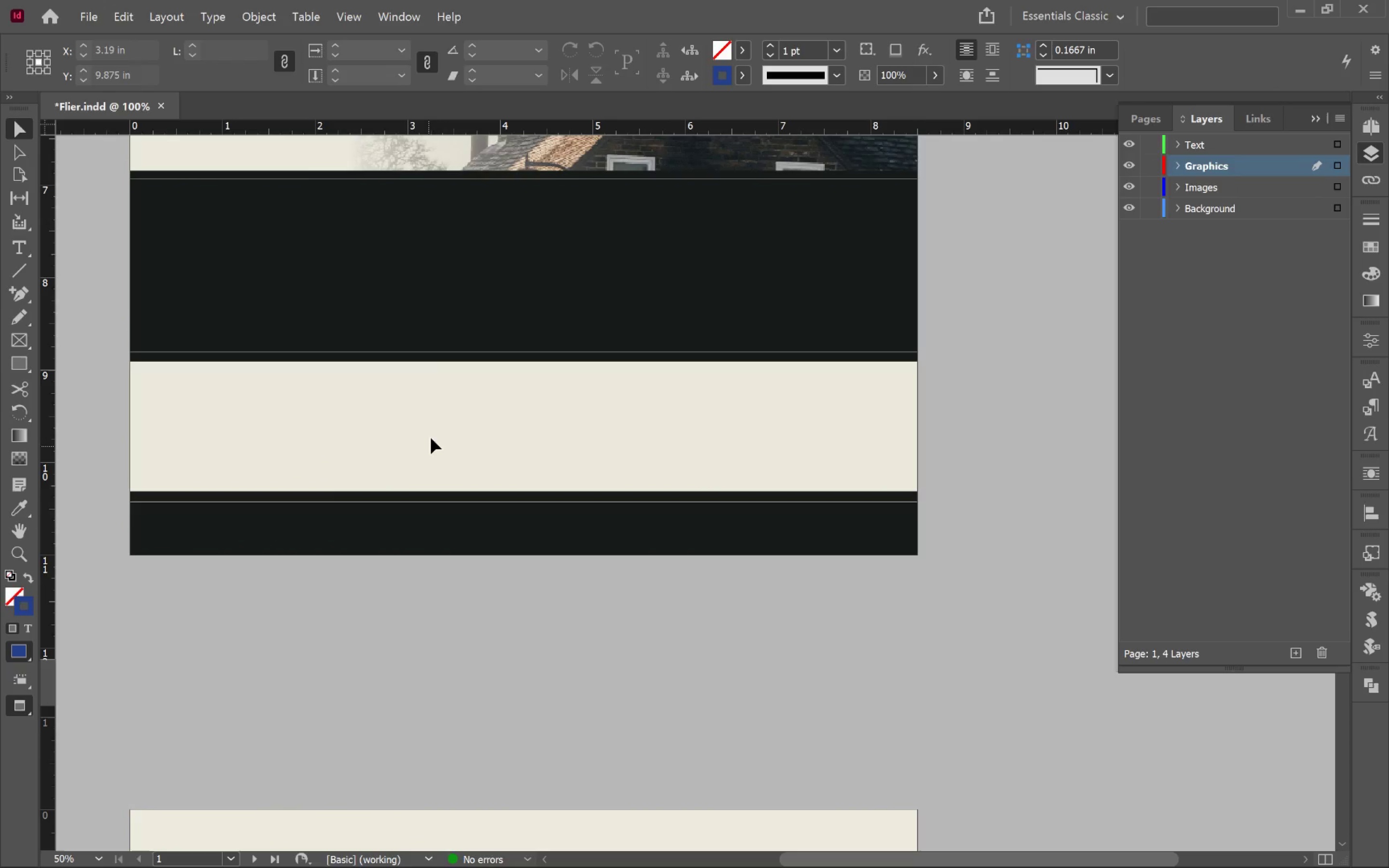 
scroll: coordinate [393, 467], scroll_direction: down, amount: 2.0
 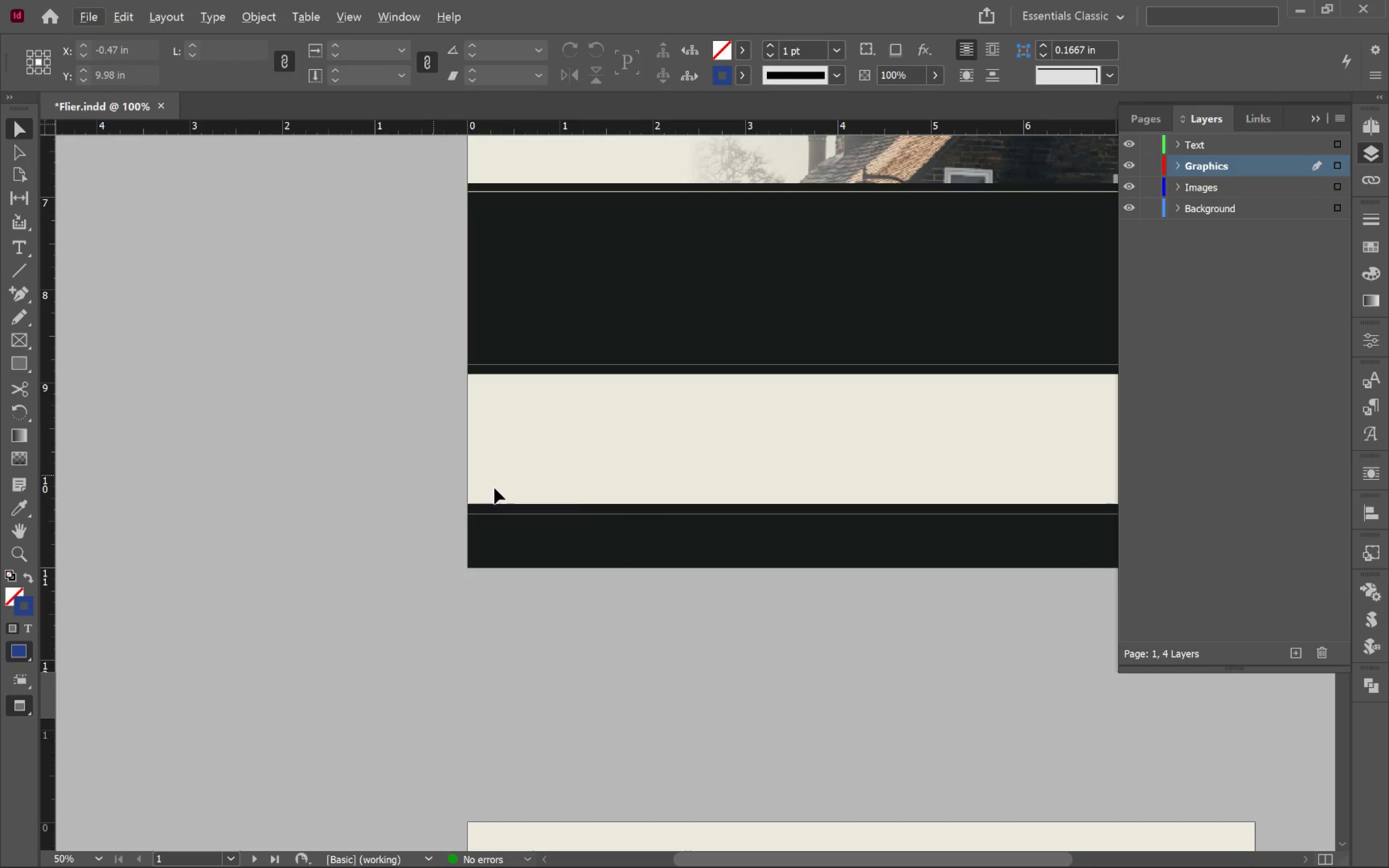 
key(Space)
 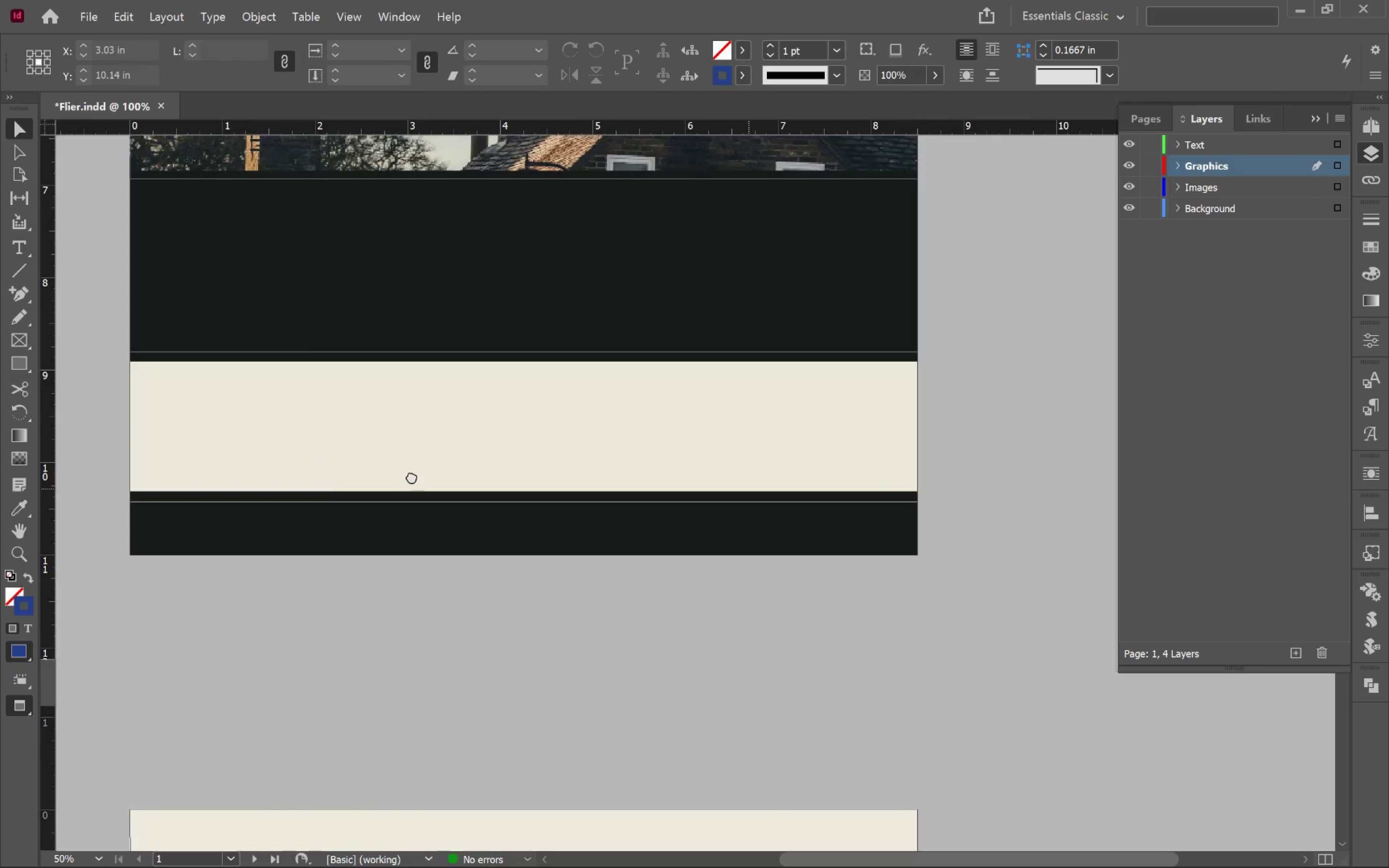 
key(Space)
 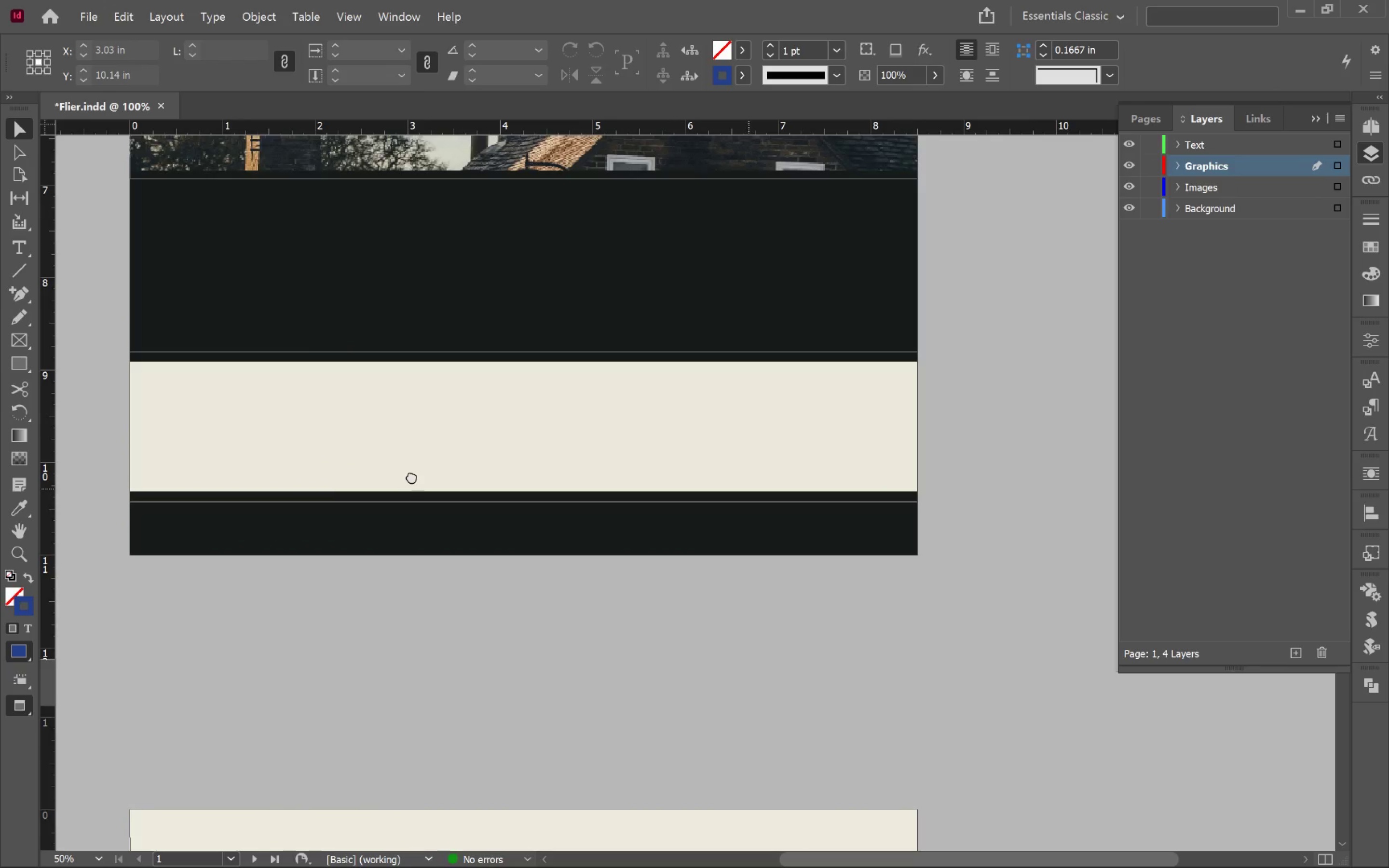 
key(Space)
 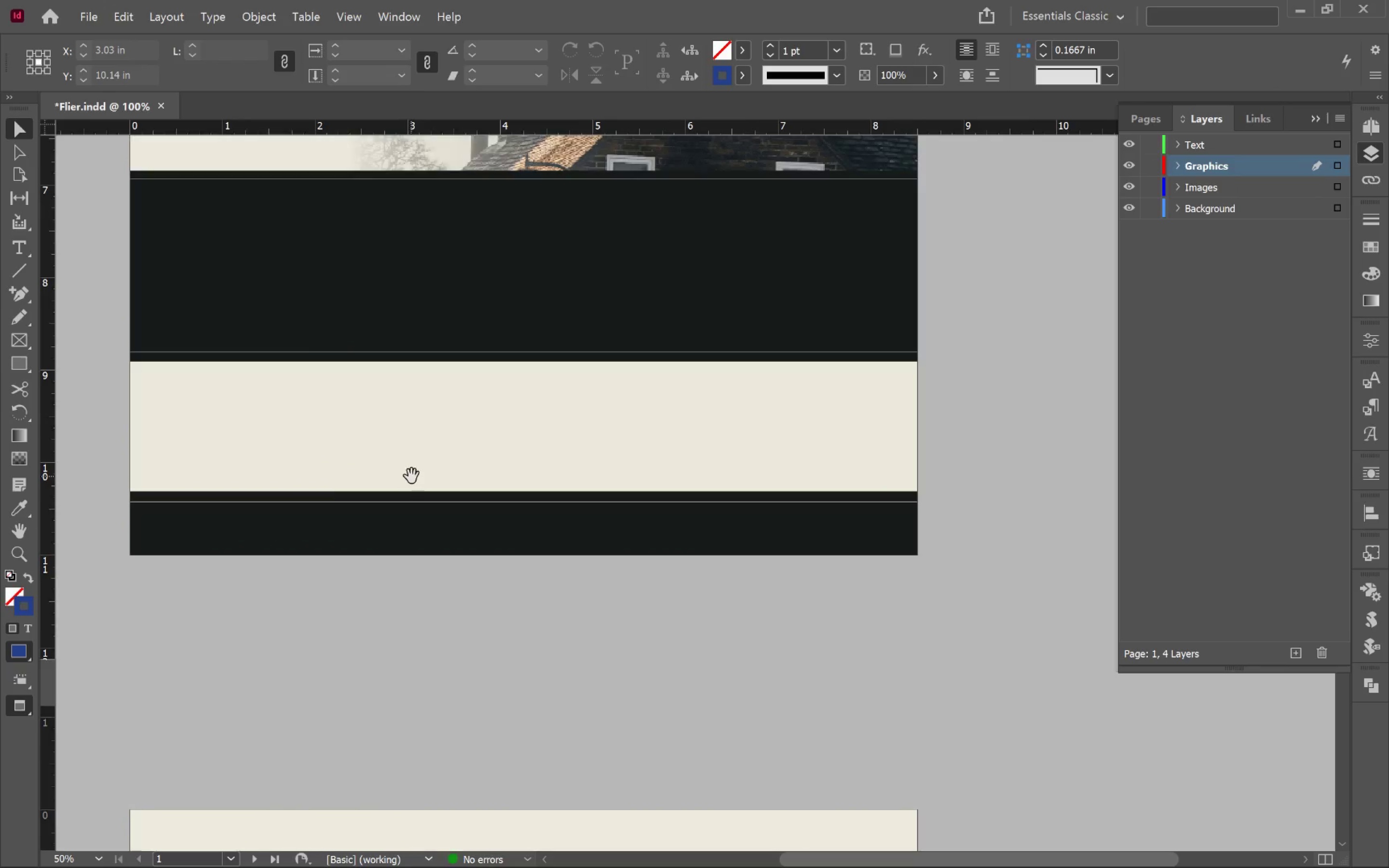 
key(Space)
 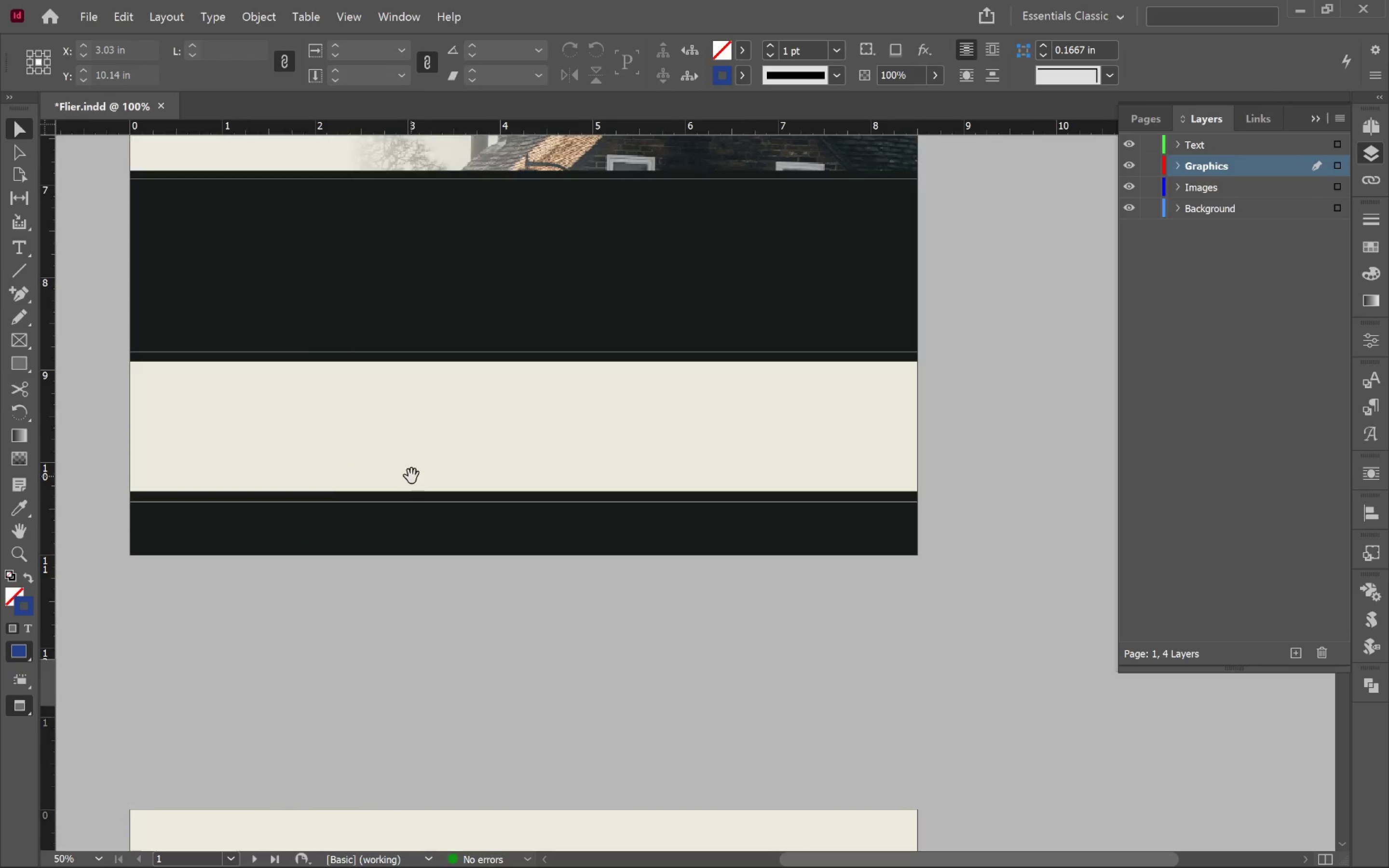 
key(Space)
 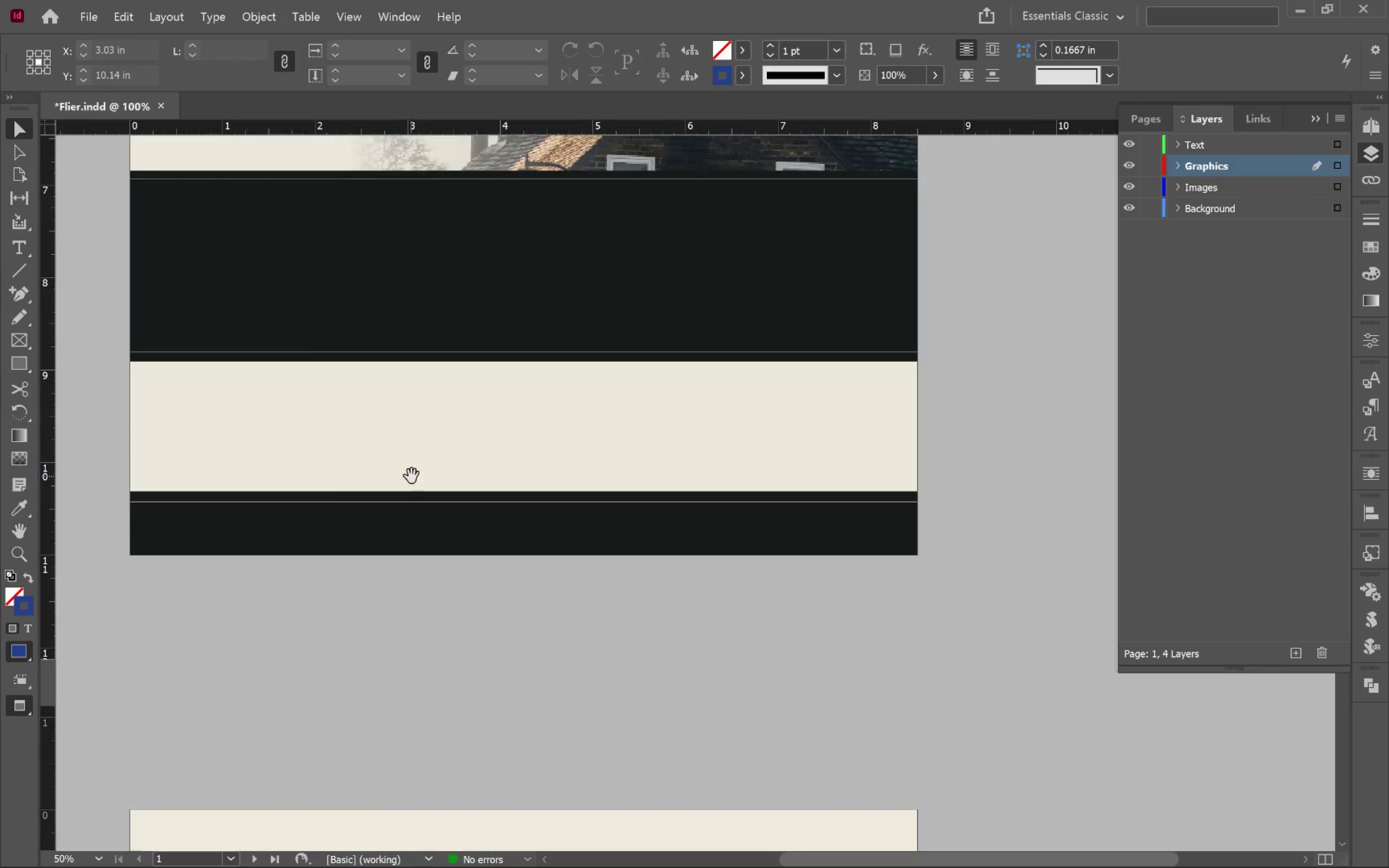 
key(Space)
 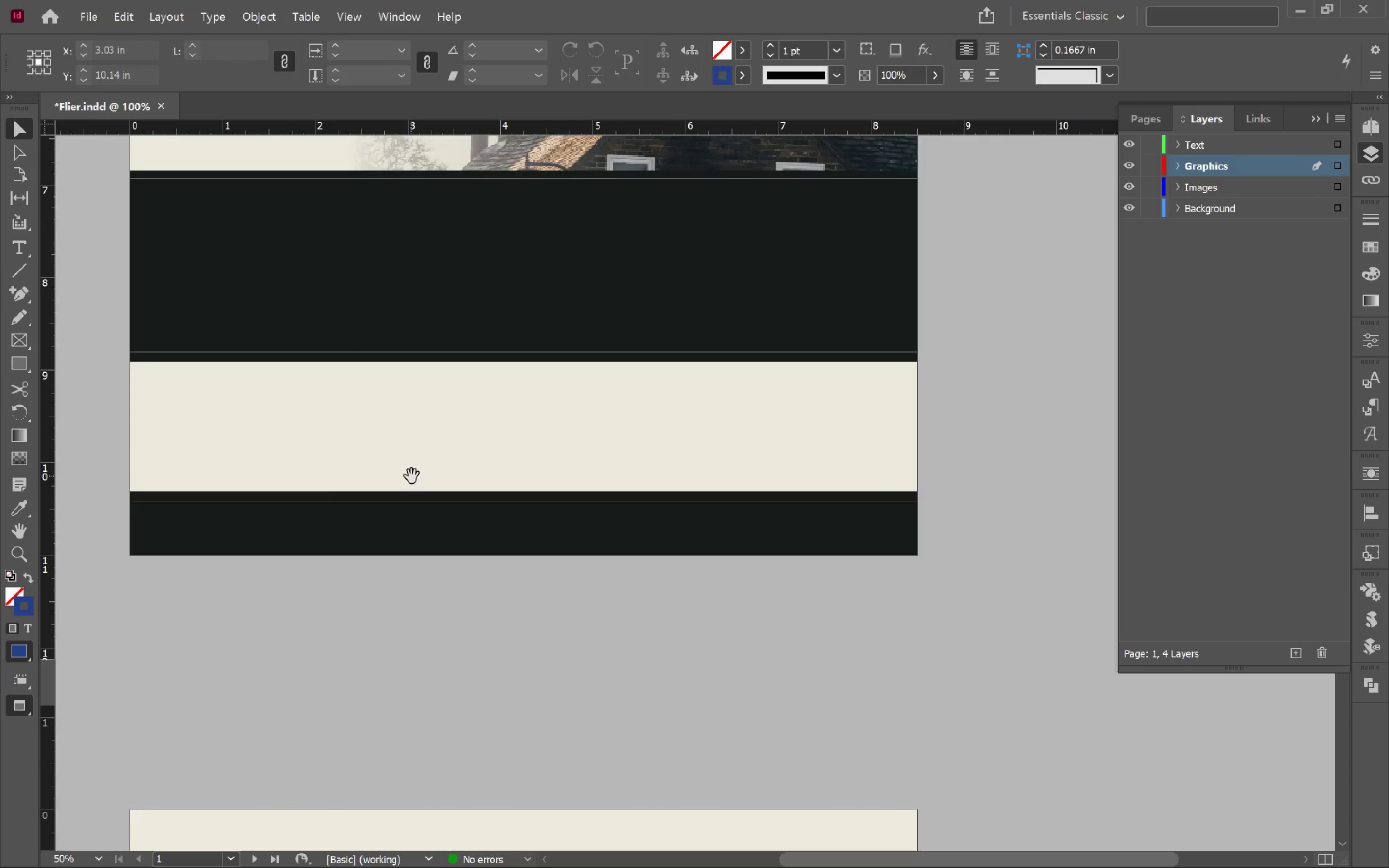 
key(Space)
 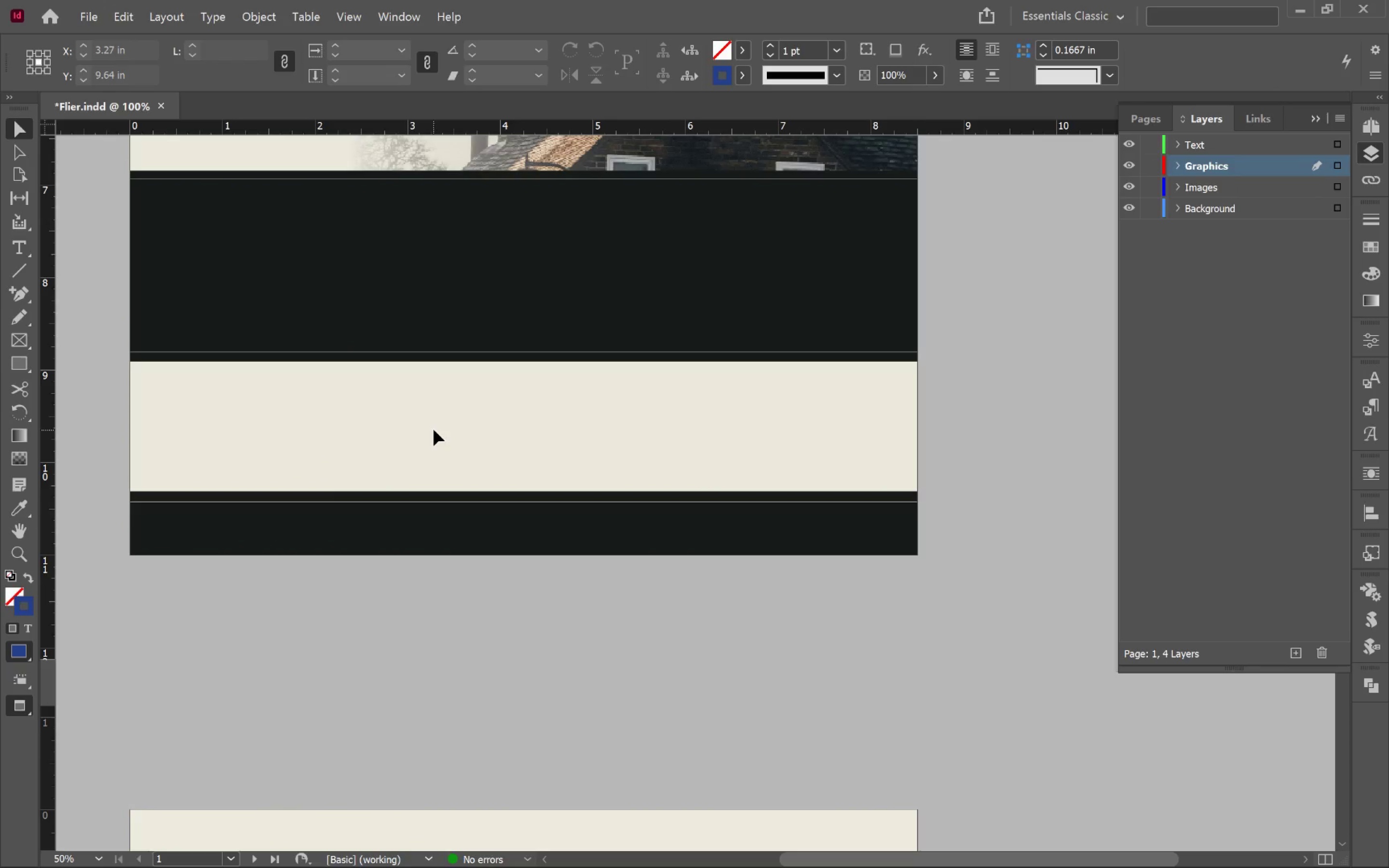 
hold_key(key=Space, duration=0.95)
 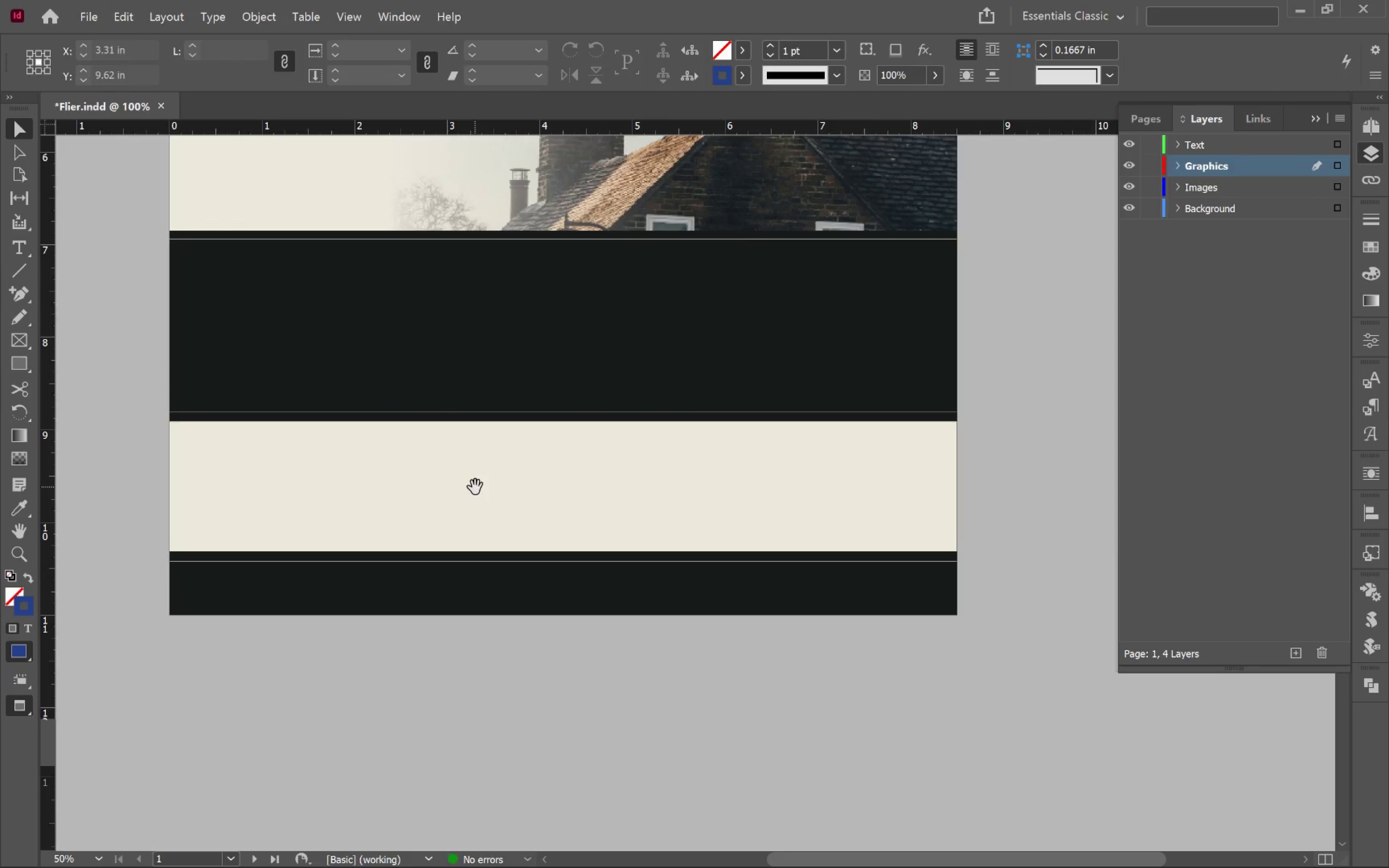 
left_click_drag(start_coordinate=[436, 427], to_coordinate=[475, 487])
 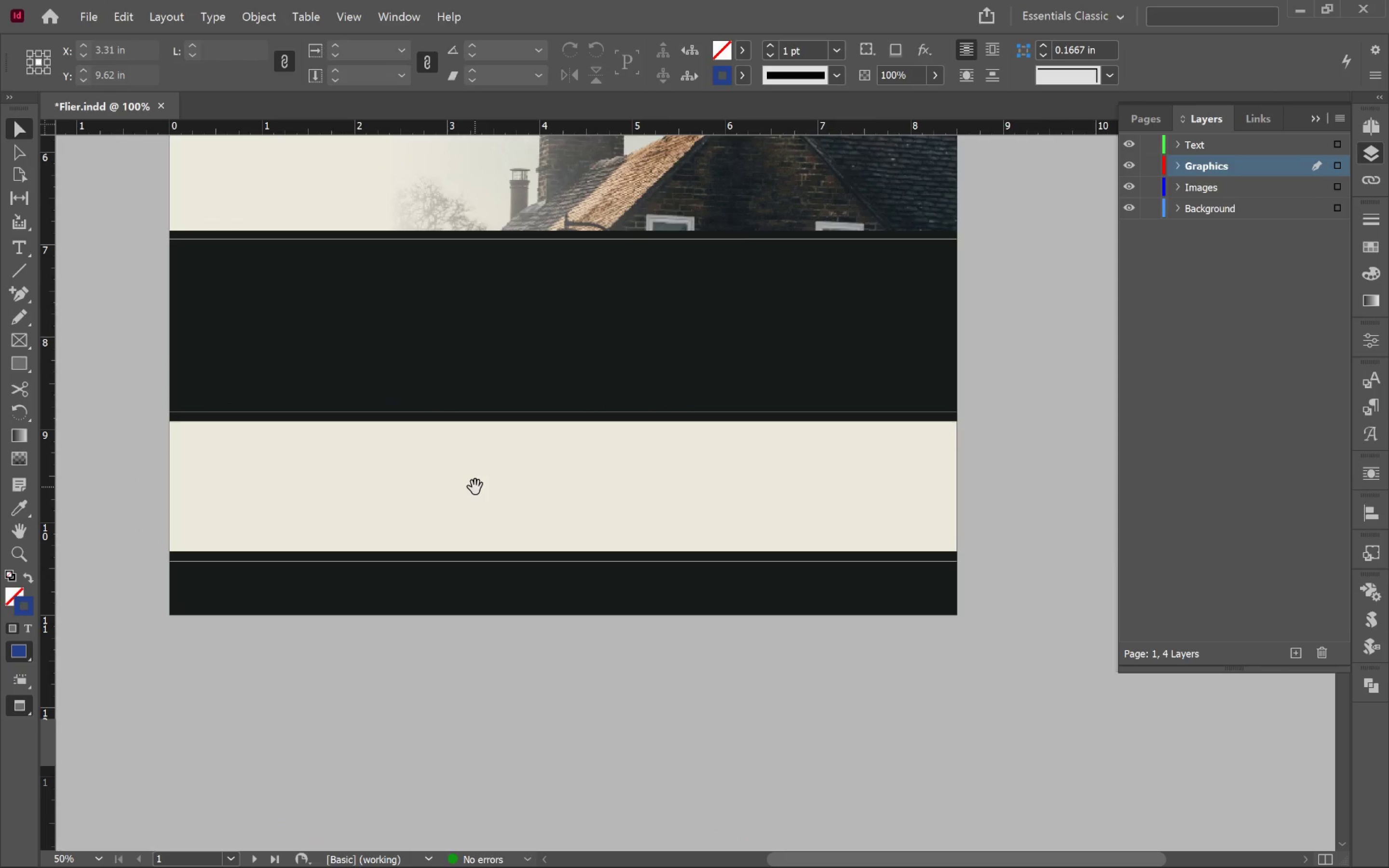 
hold_key(key=AltLeft, duration=1.66)
scroll: coordinate [475, 487], scroll_direction: up, amount: 2.0
 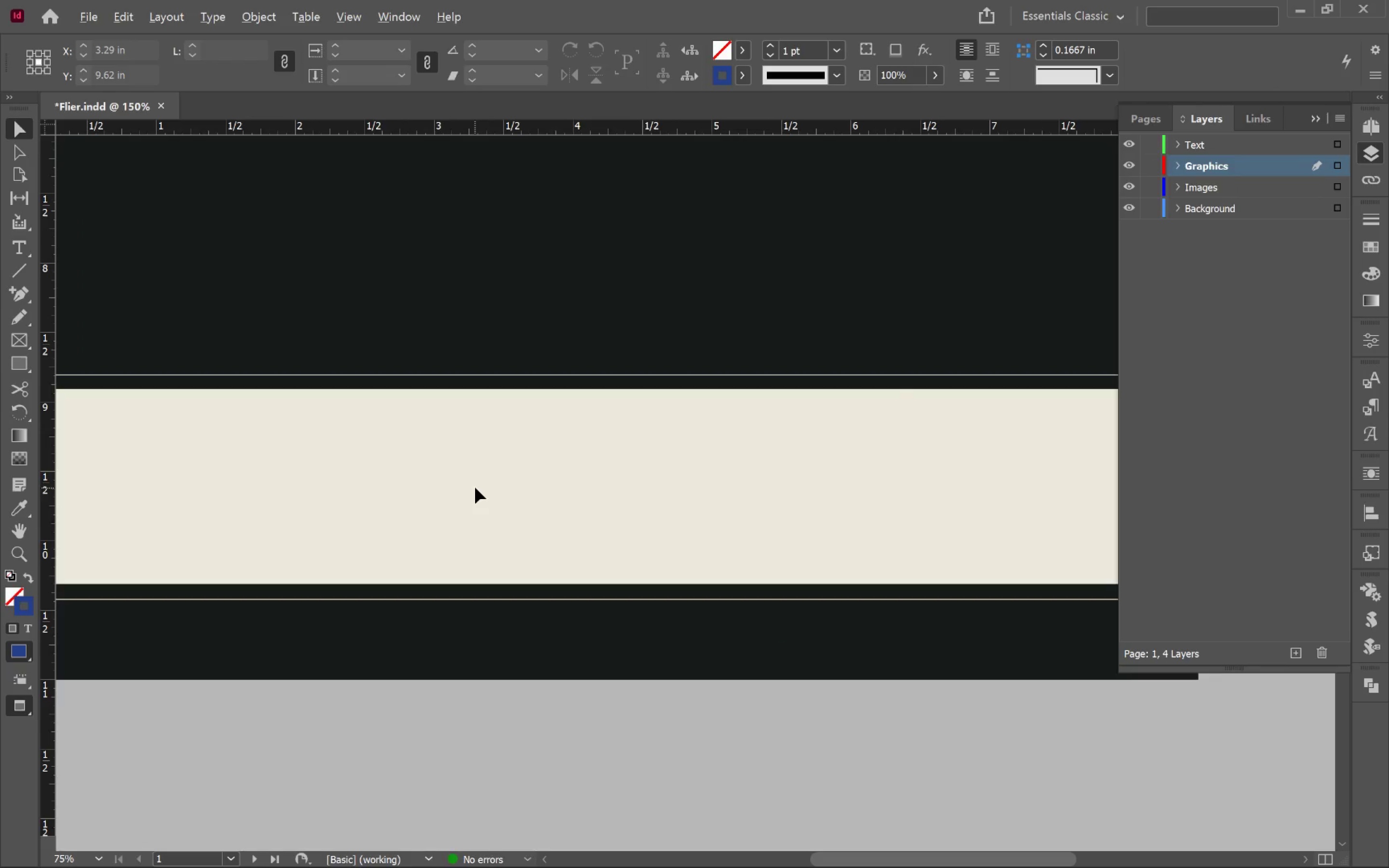 
hold_key(key=Space, duration=0.62)
 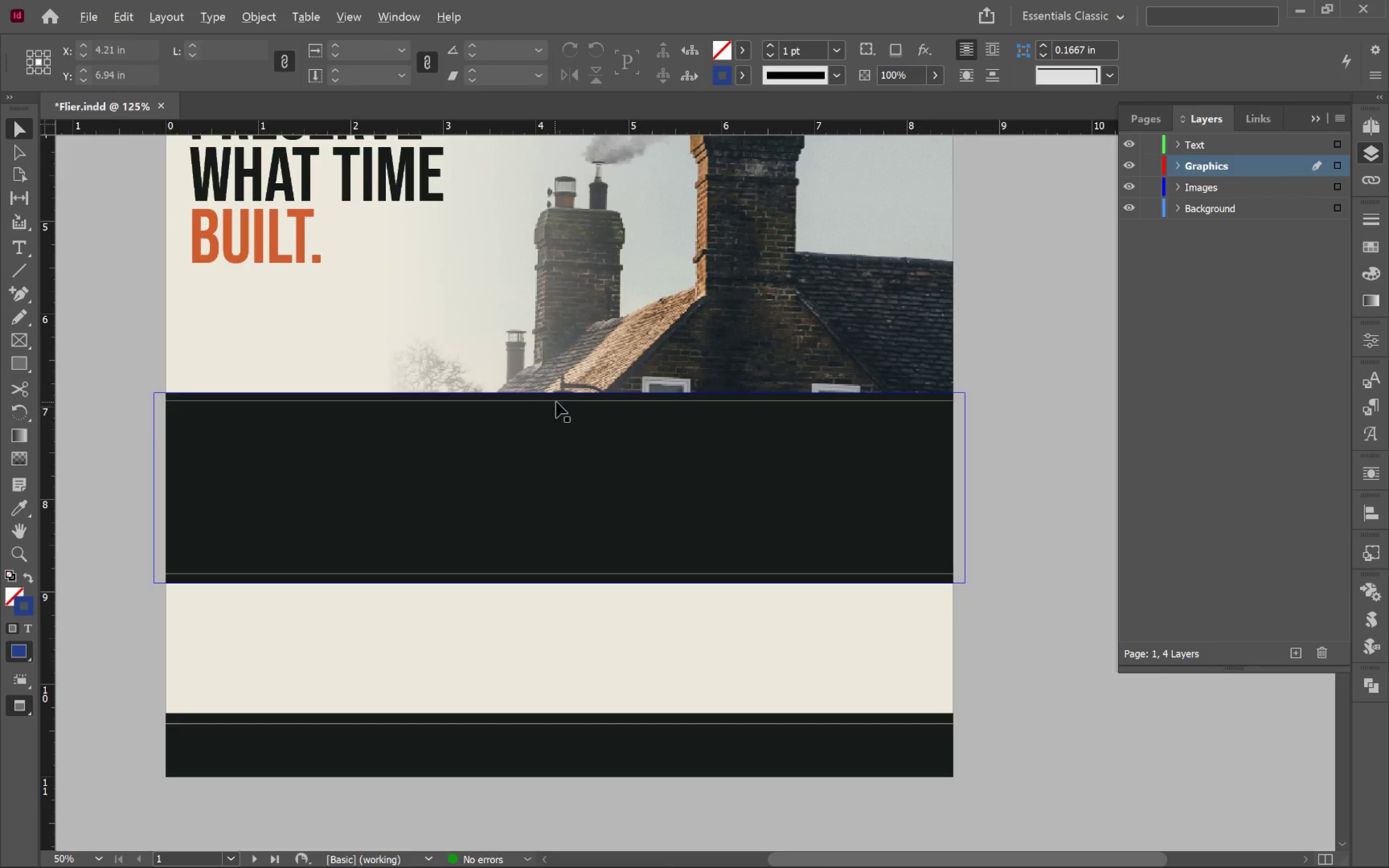 
scroll: coordinate [475, 488], scroll_direction: down, amount: 2.0
 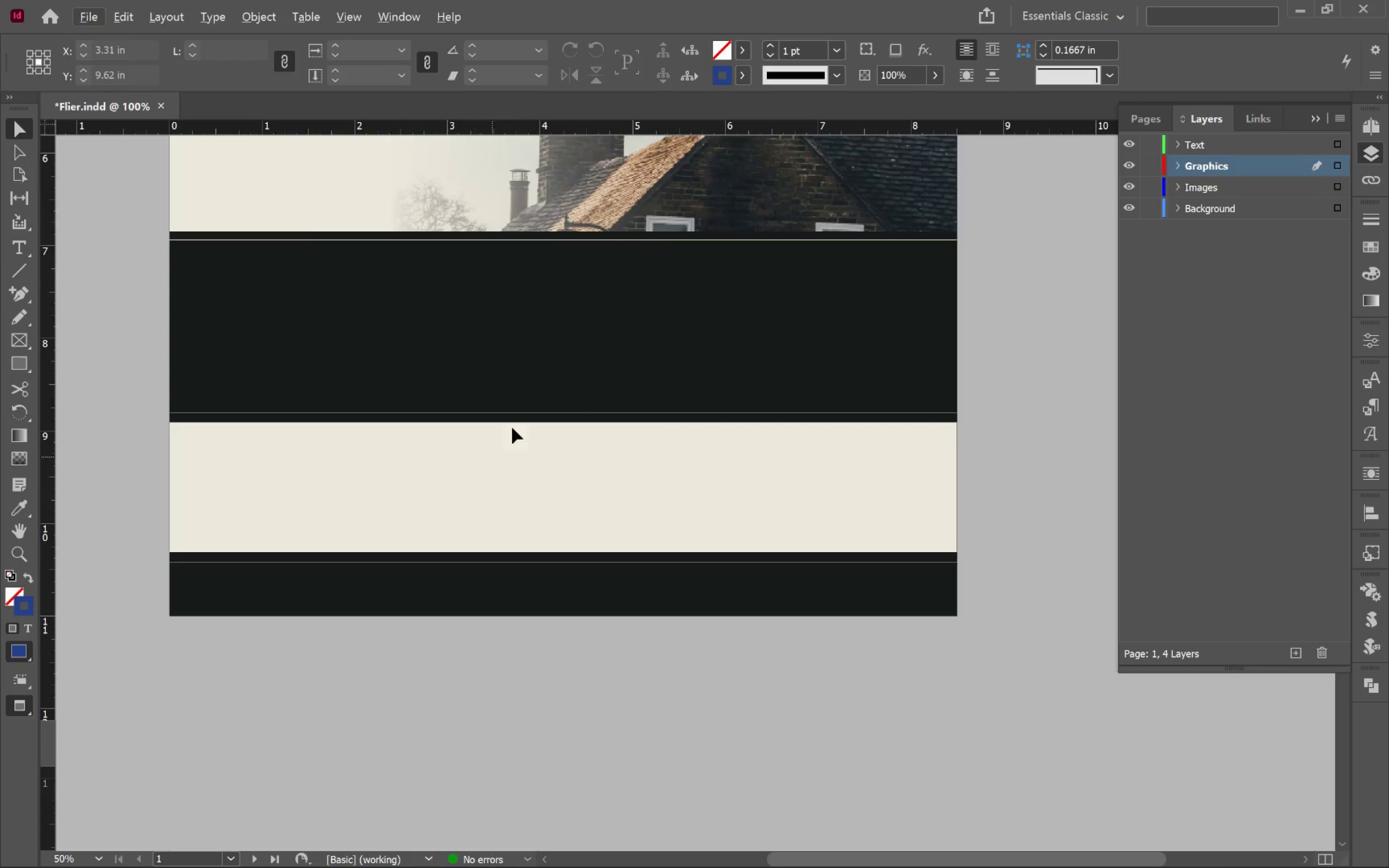 
left_click_drag(start_coordinate=[562, 326], to_coordinate=[558, 487])
 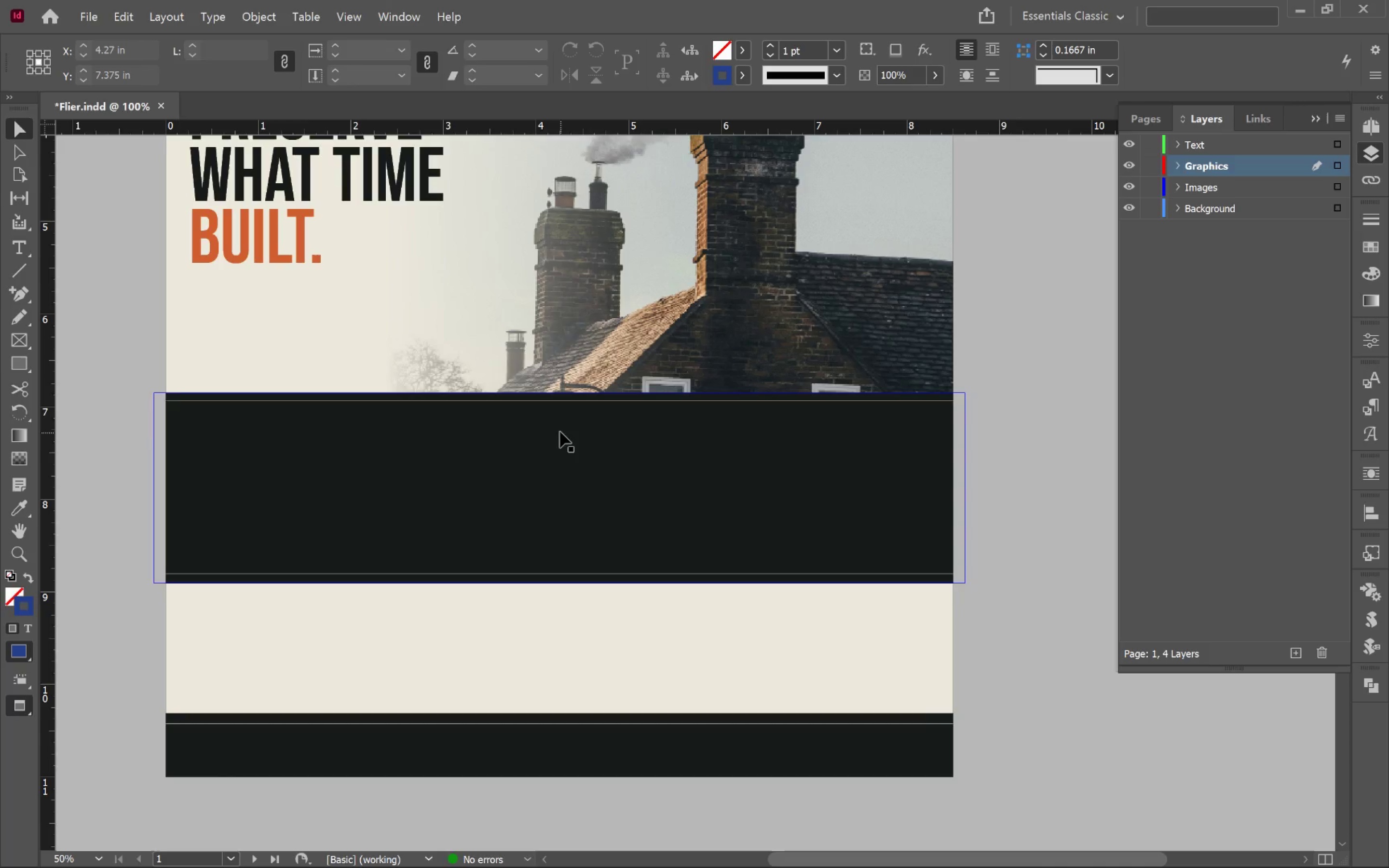 
hold_key(key=AltLeft, duration=0.66)
scroll: coordinate [559, 402], scroll_direction: up, amount: 5.0
 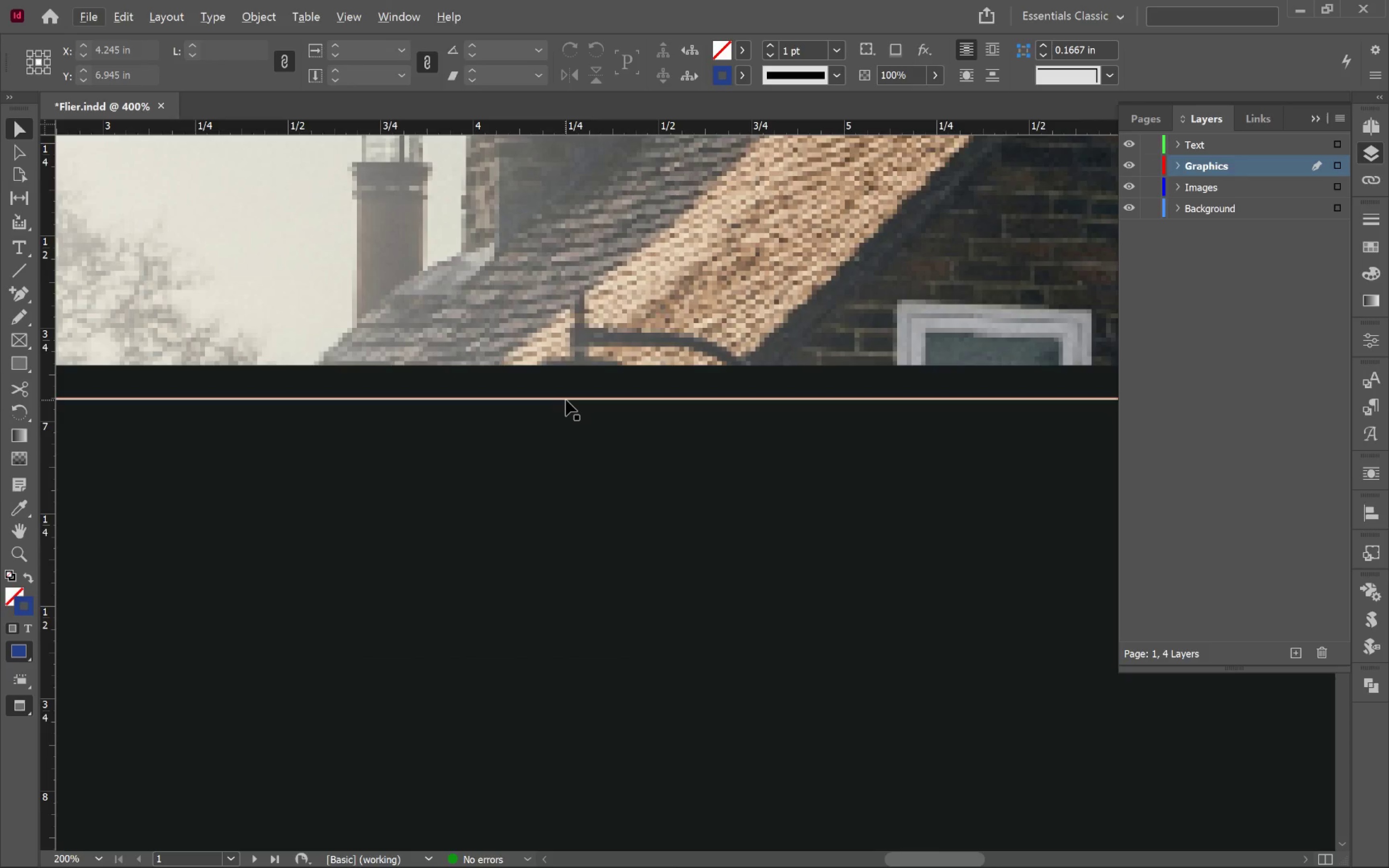 
left_click([566, 400])
 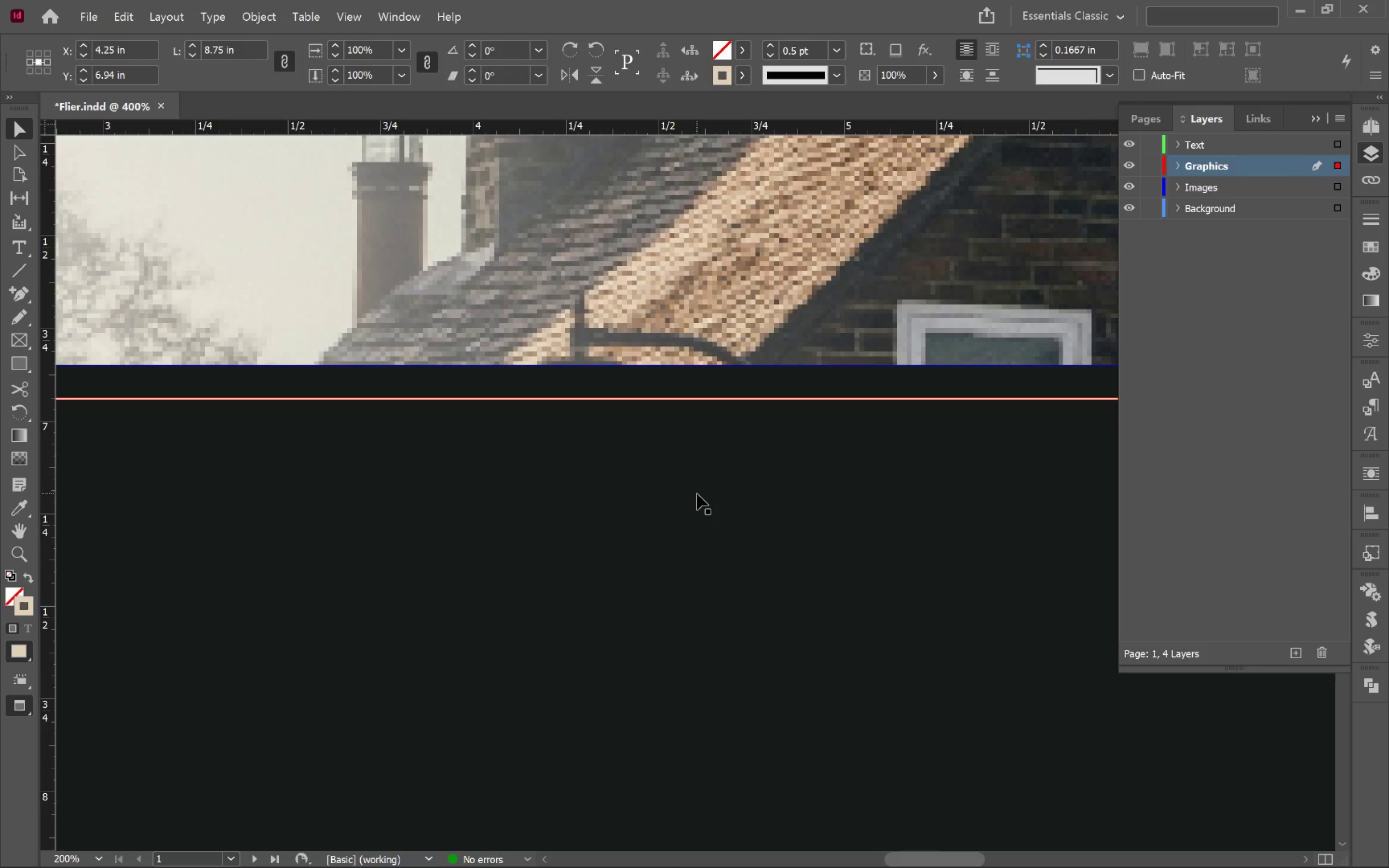 
scroll: coordinate [695, 486], scroll_direction: down, amount: 12.0
 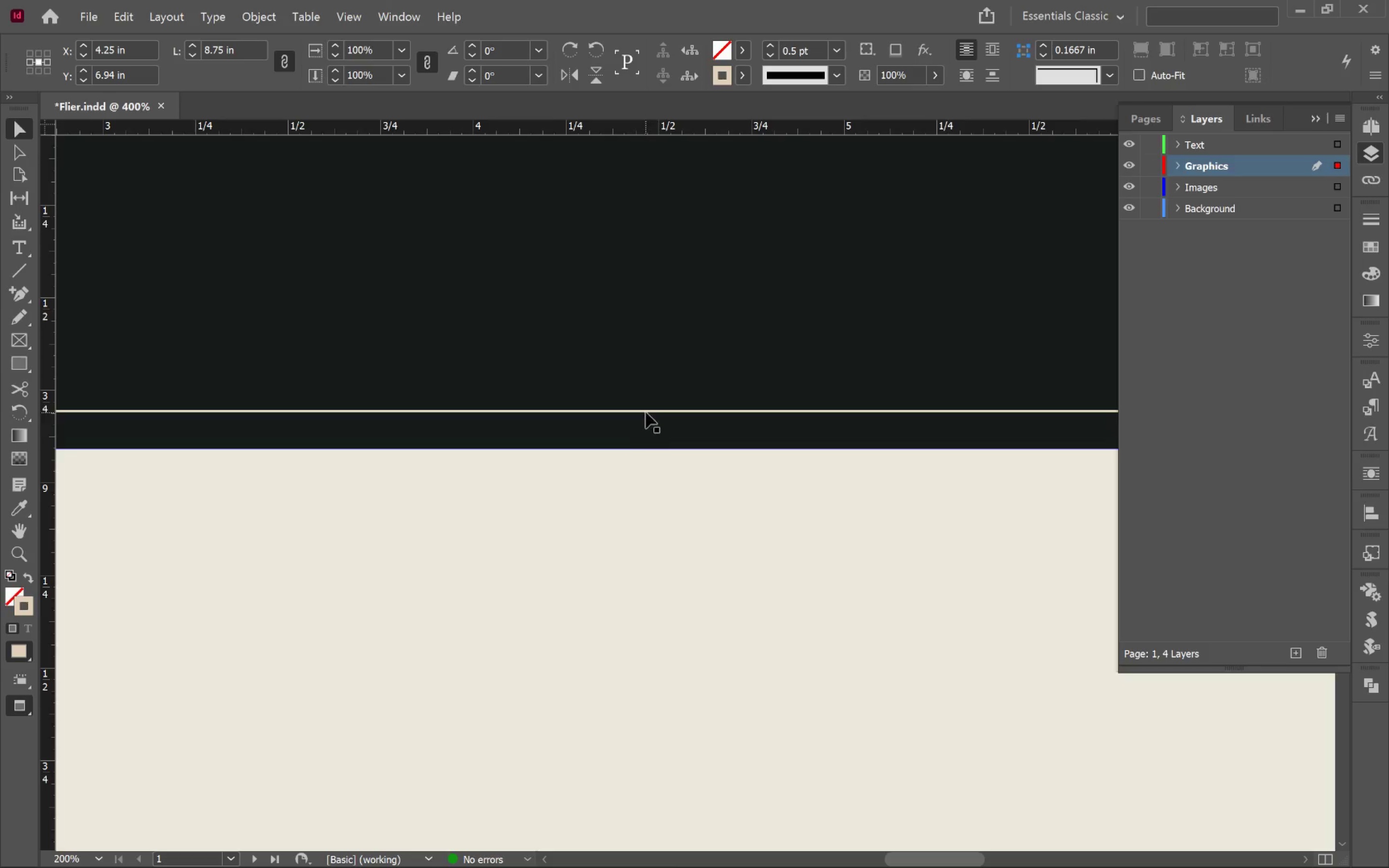 
left_click([645, 411])
 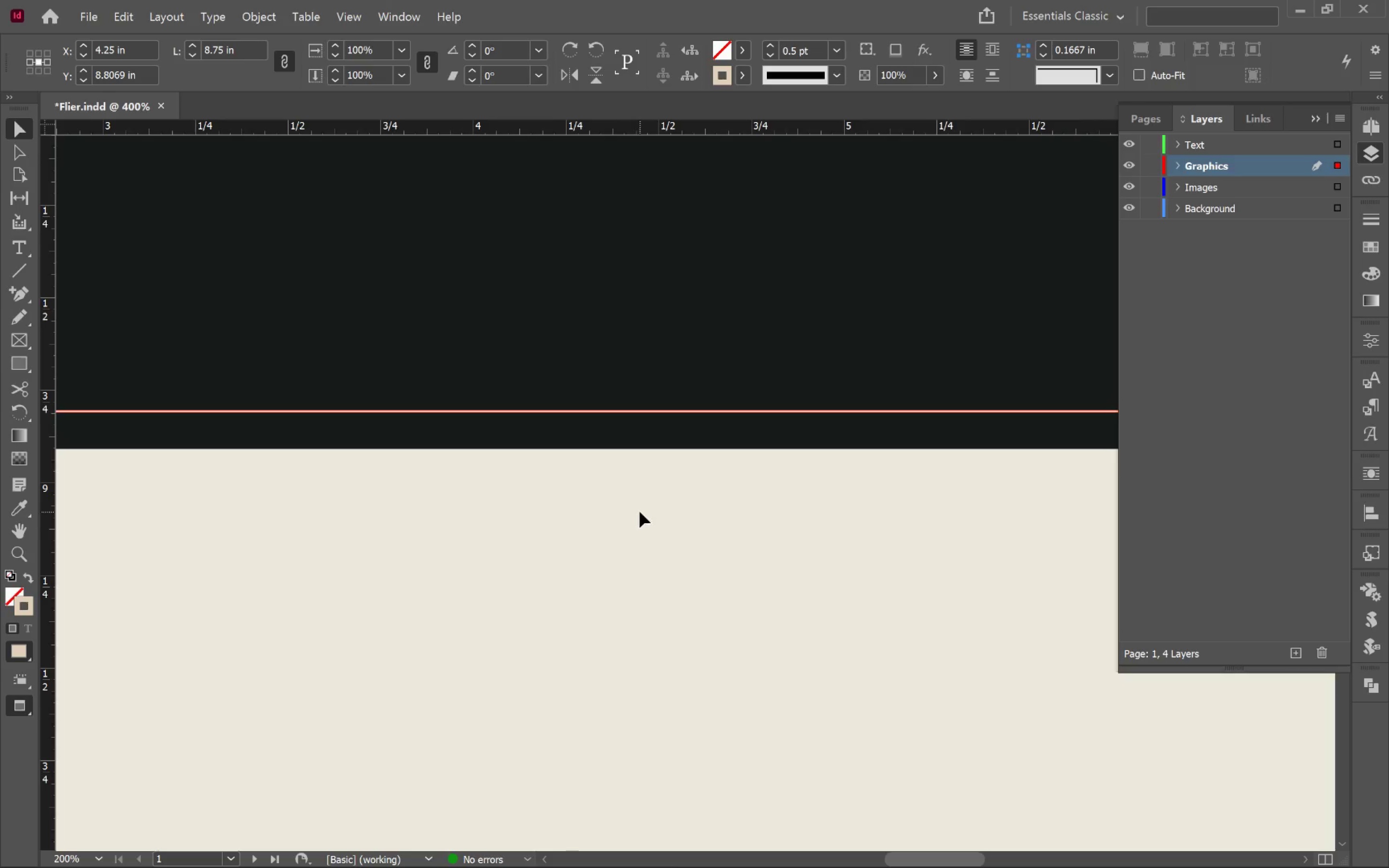 
scroll: coordinate [642, 510], scroll_direction: down, amount: 11.0
 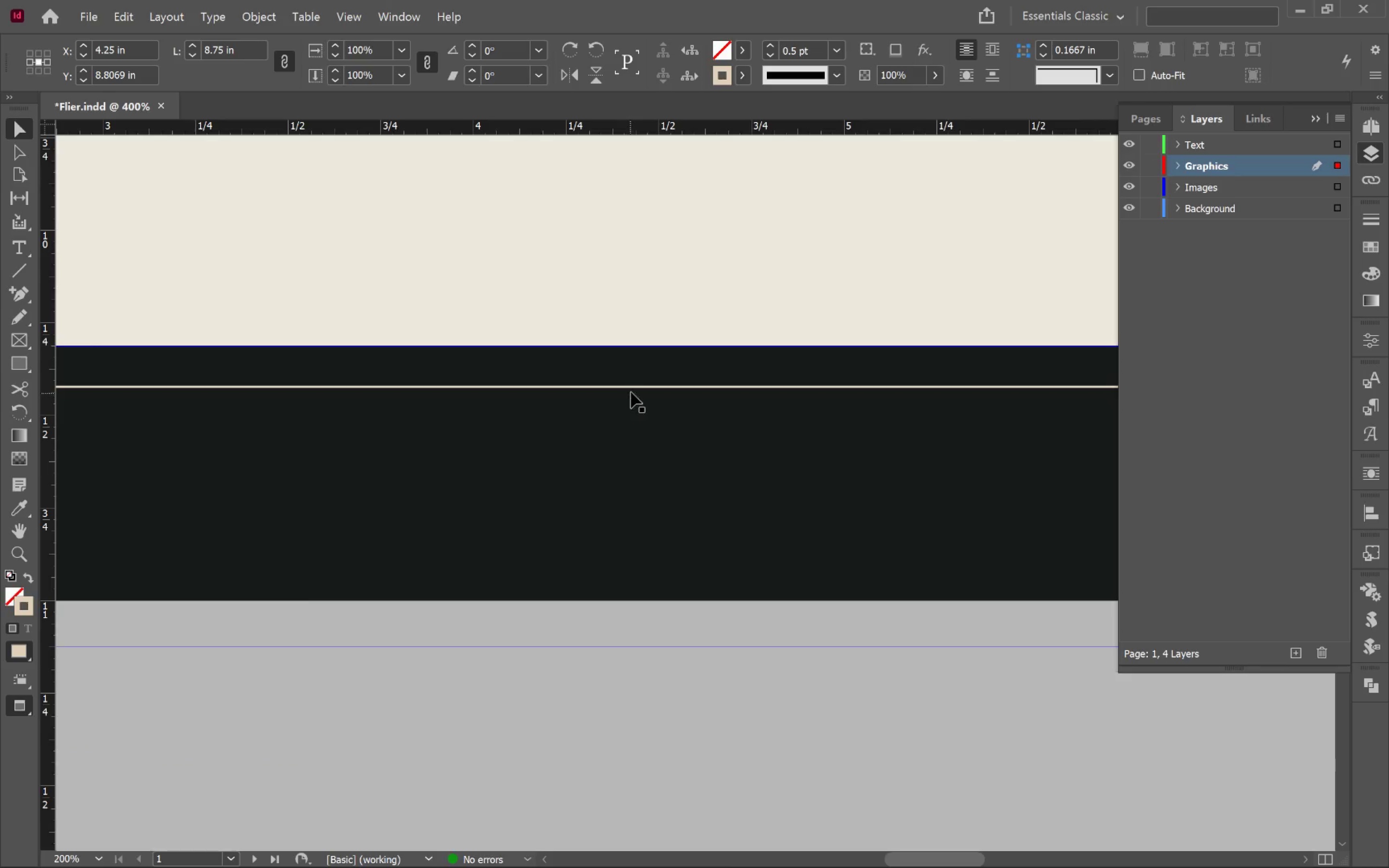 
left_click([631, 390])
 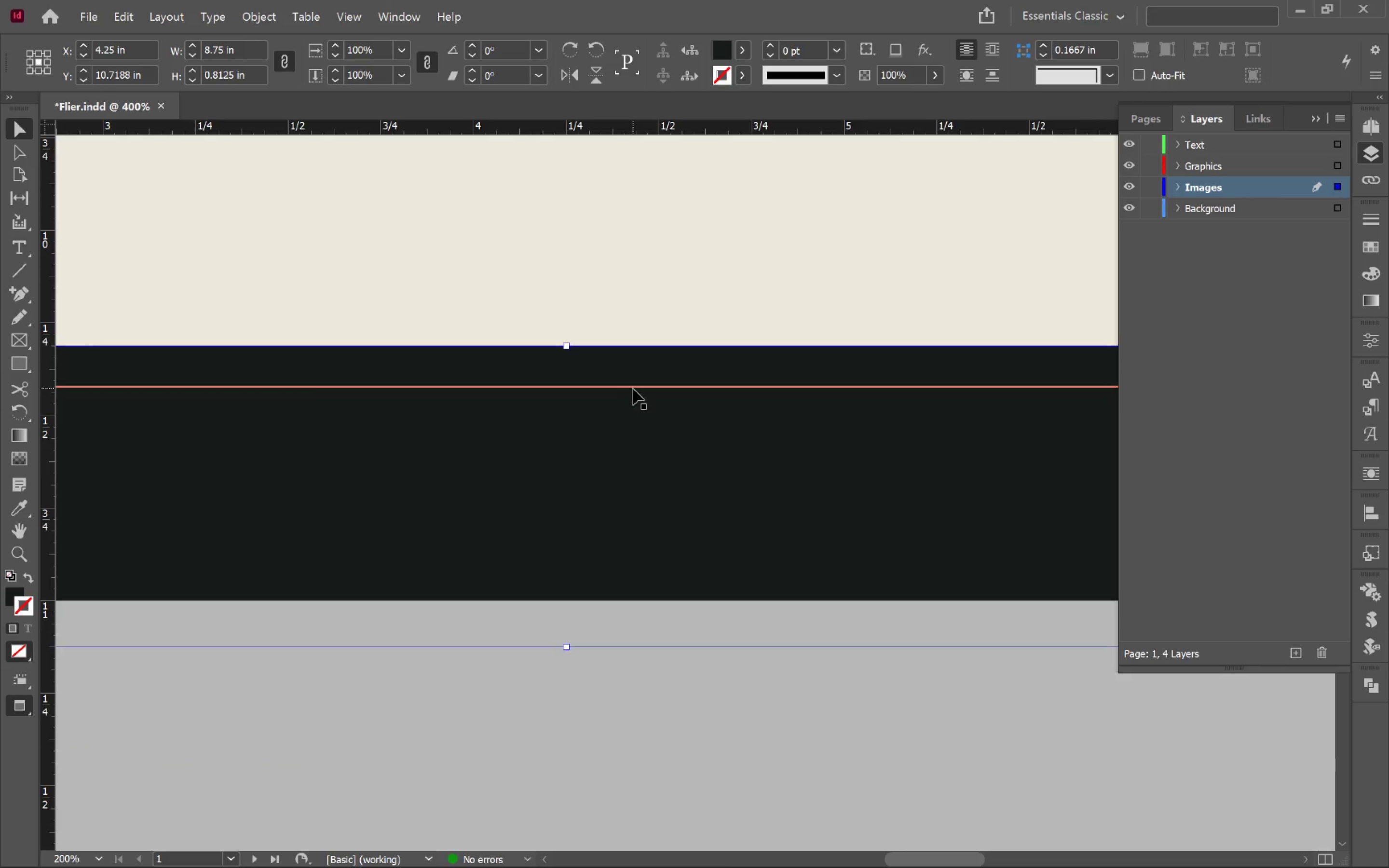 
left_click([633, 388])
 